 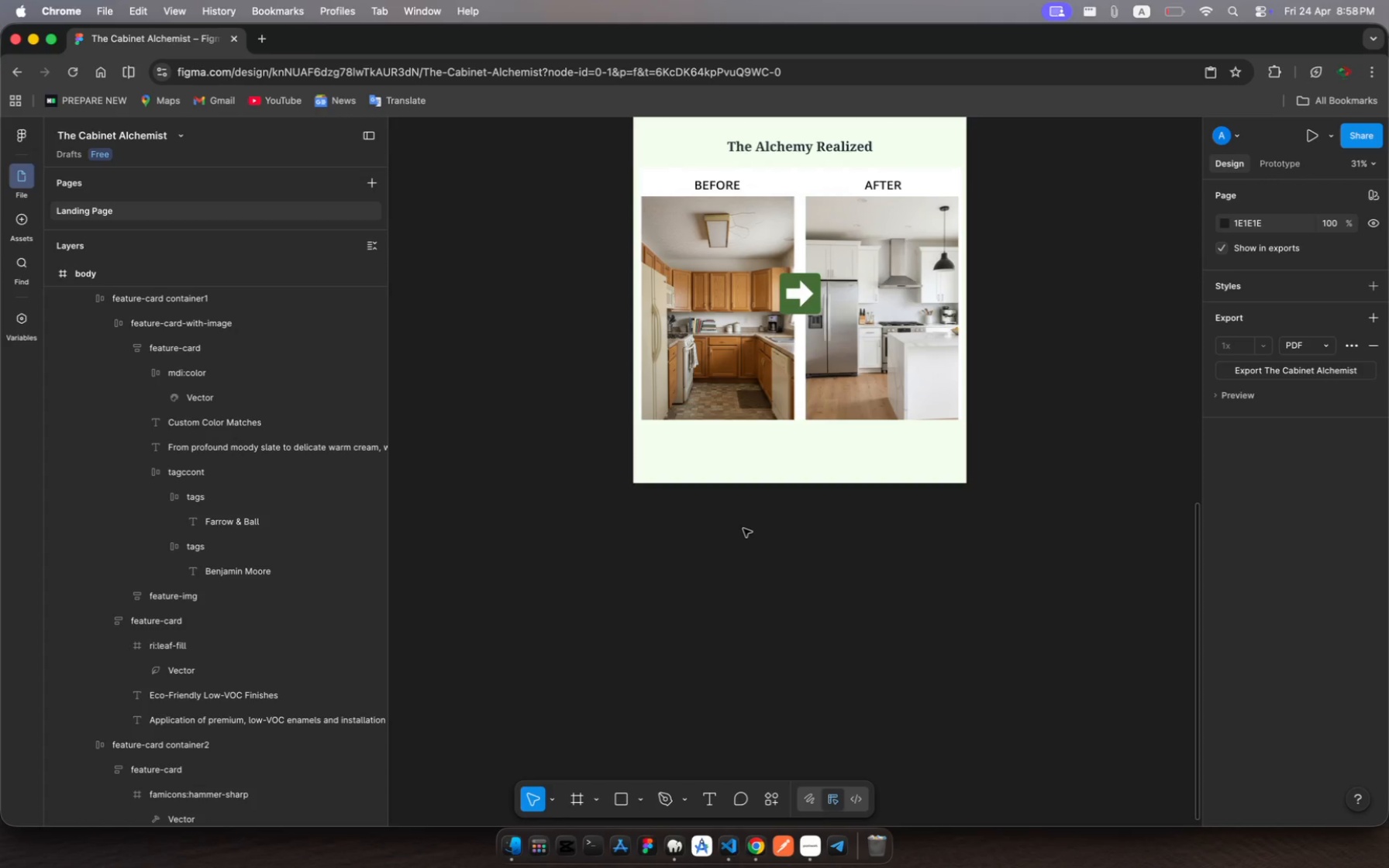 
scroll: coordinate [816, 343], scroll_direction: up, amount: 15.0
 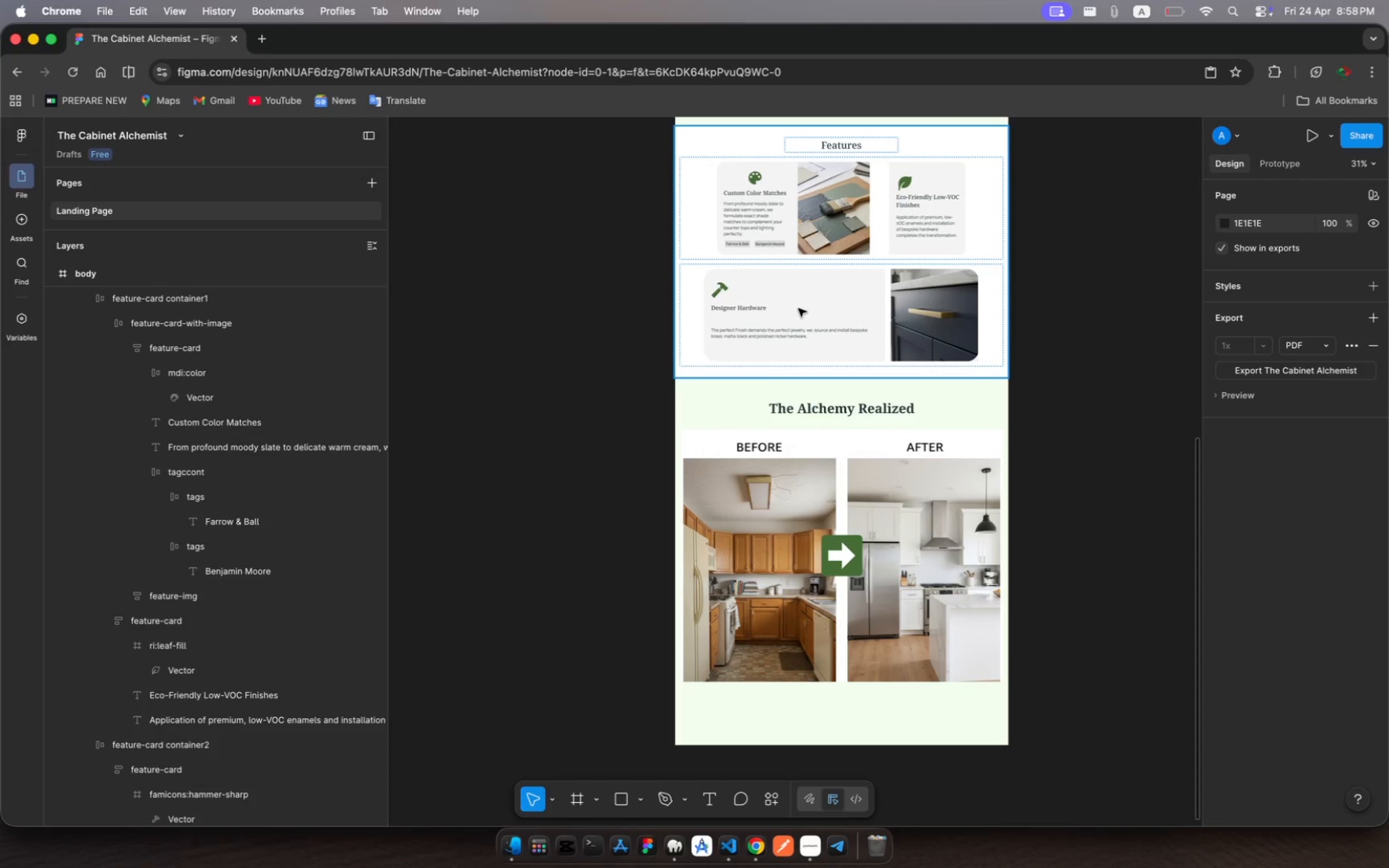 
wait(5.15)
 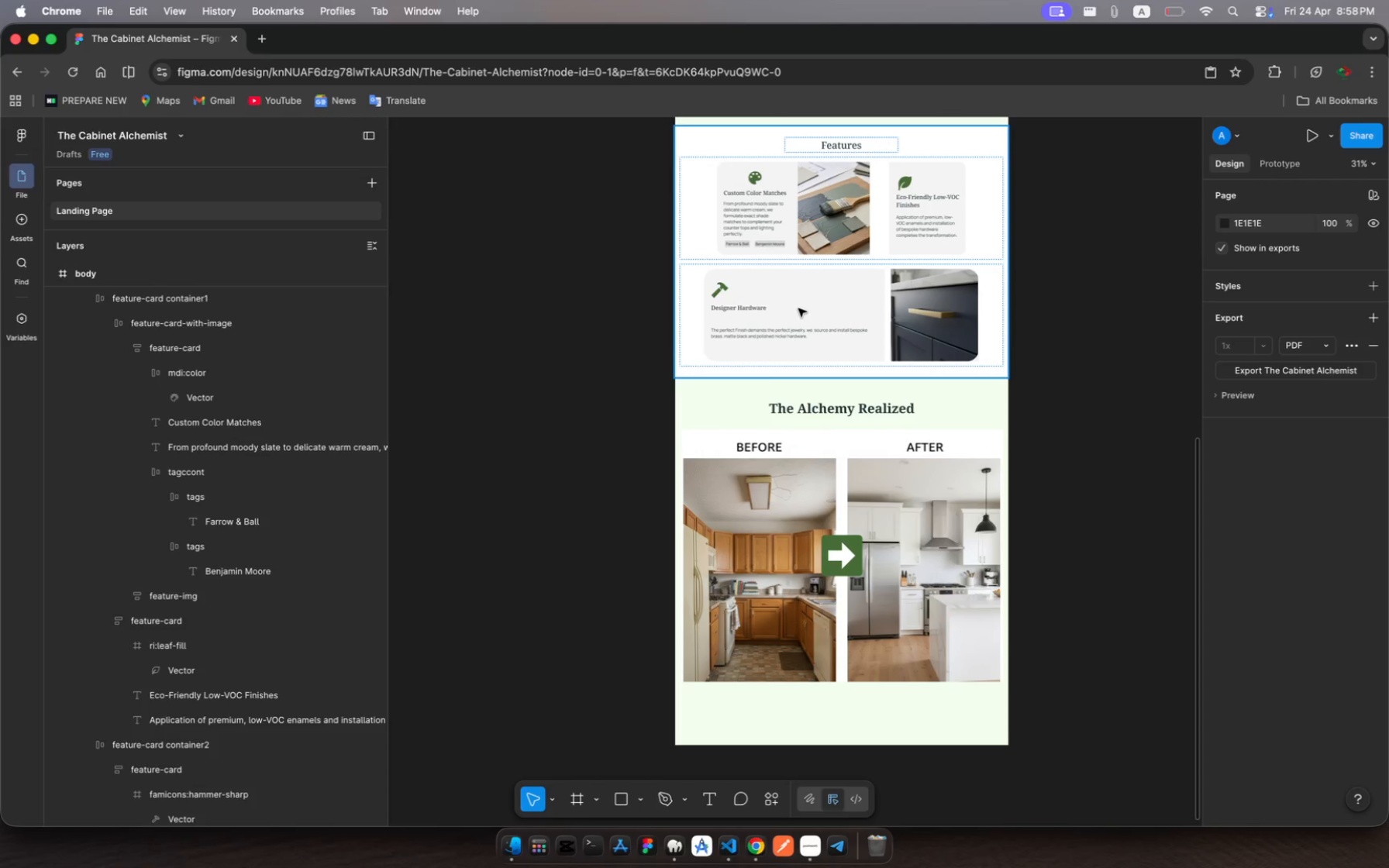 
left_click([798, 308])
 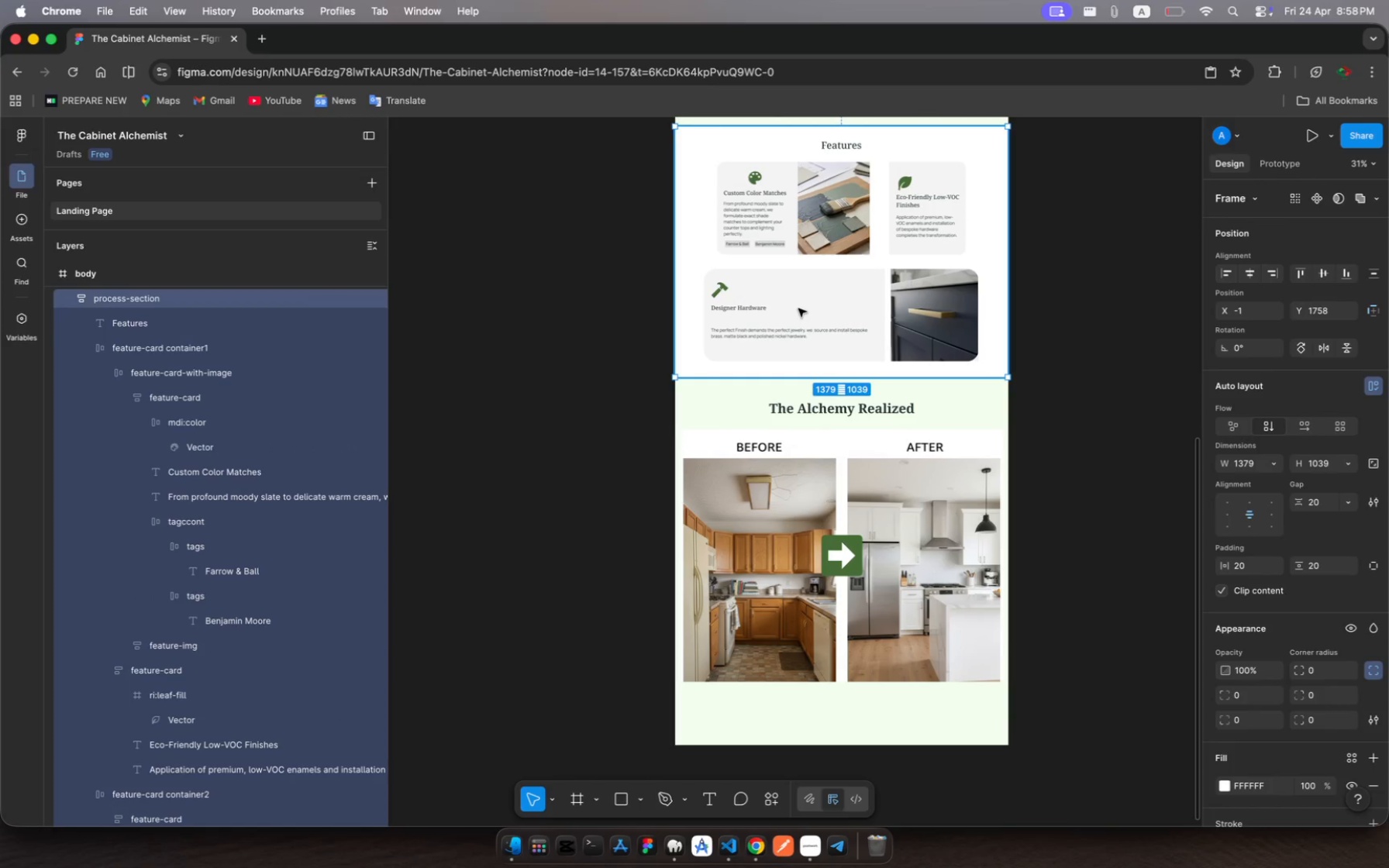 
left_click([798, 308])
 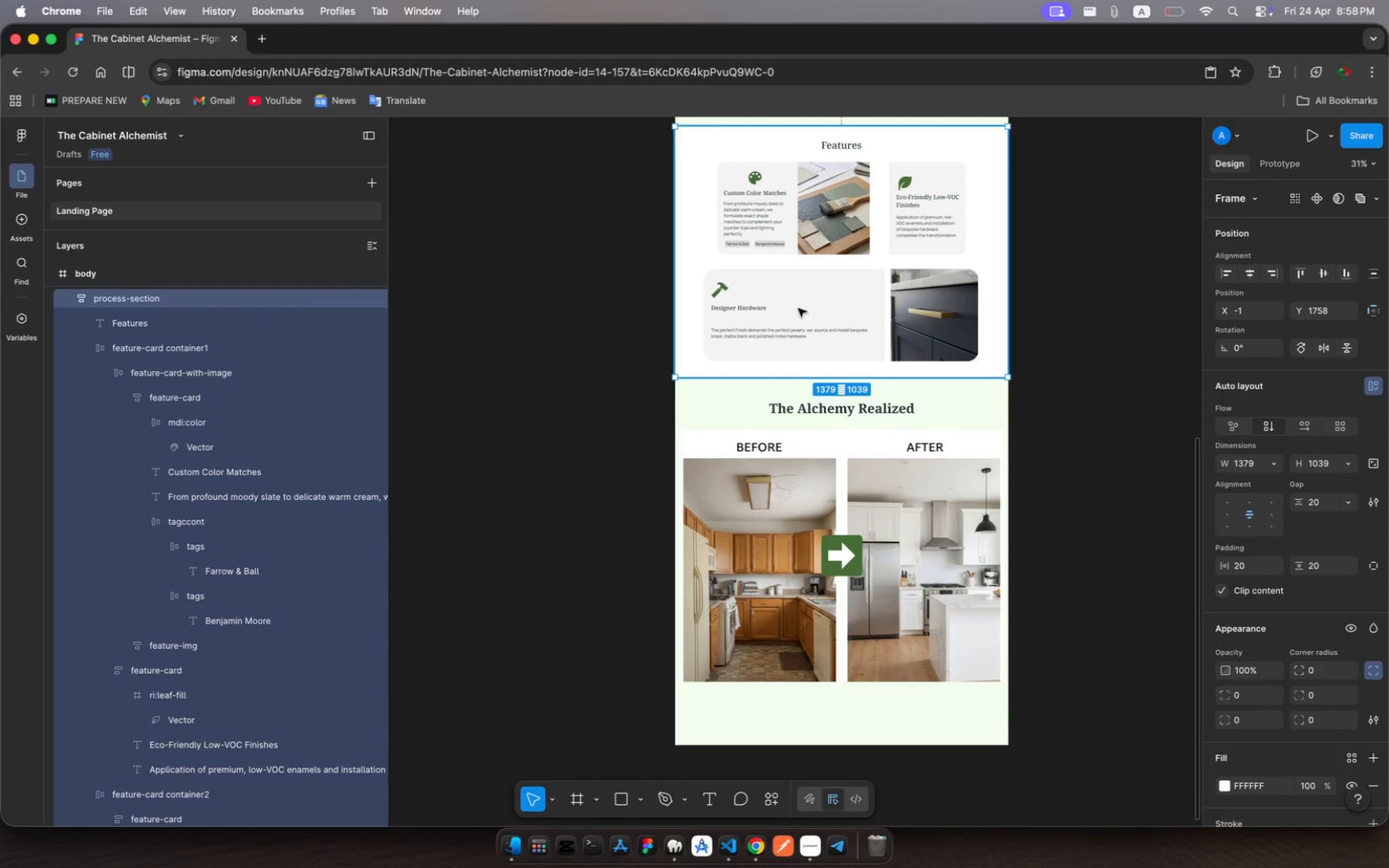 
left_click([798, 308])
 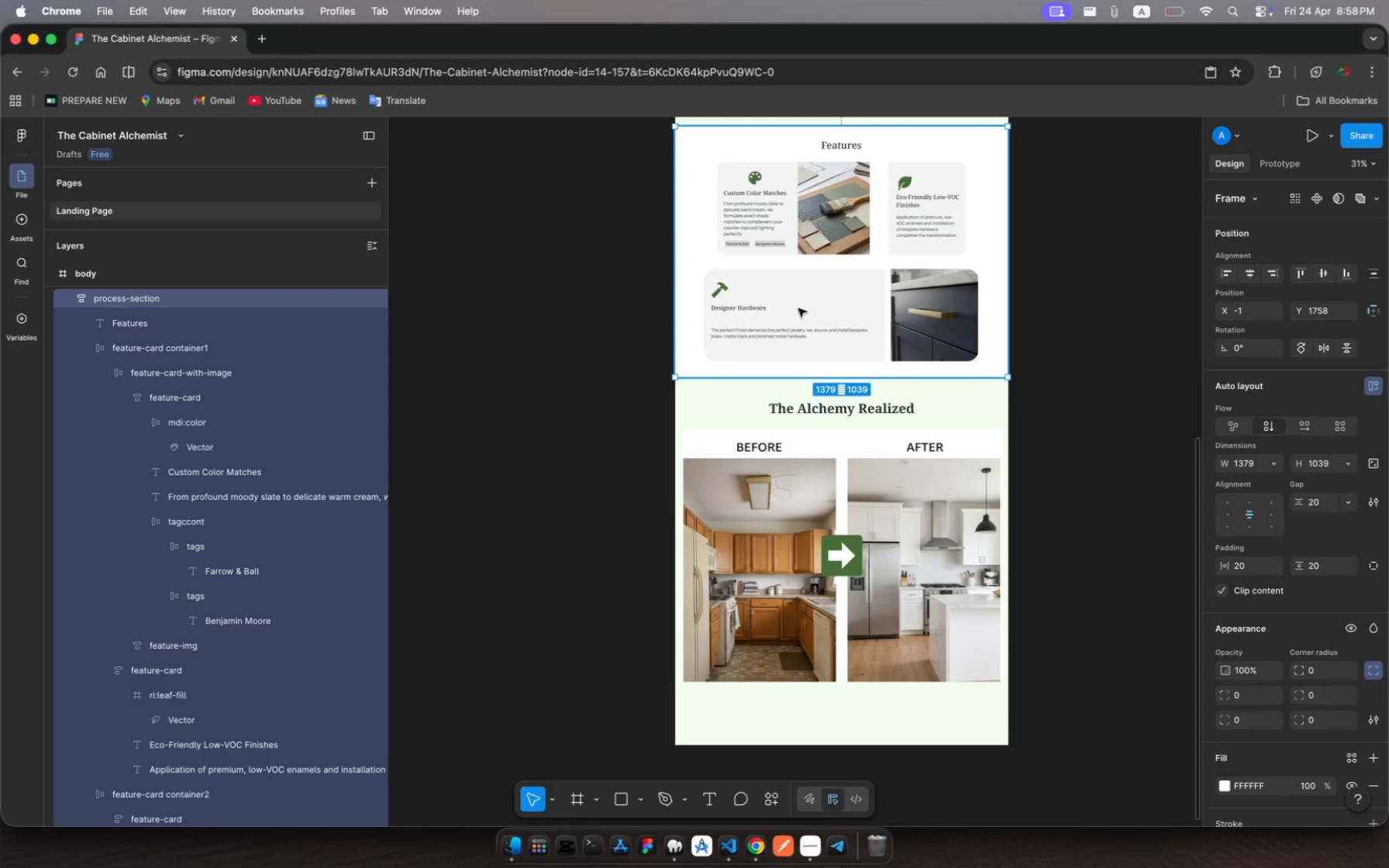 
left_click([798, 308])
 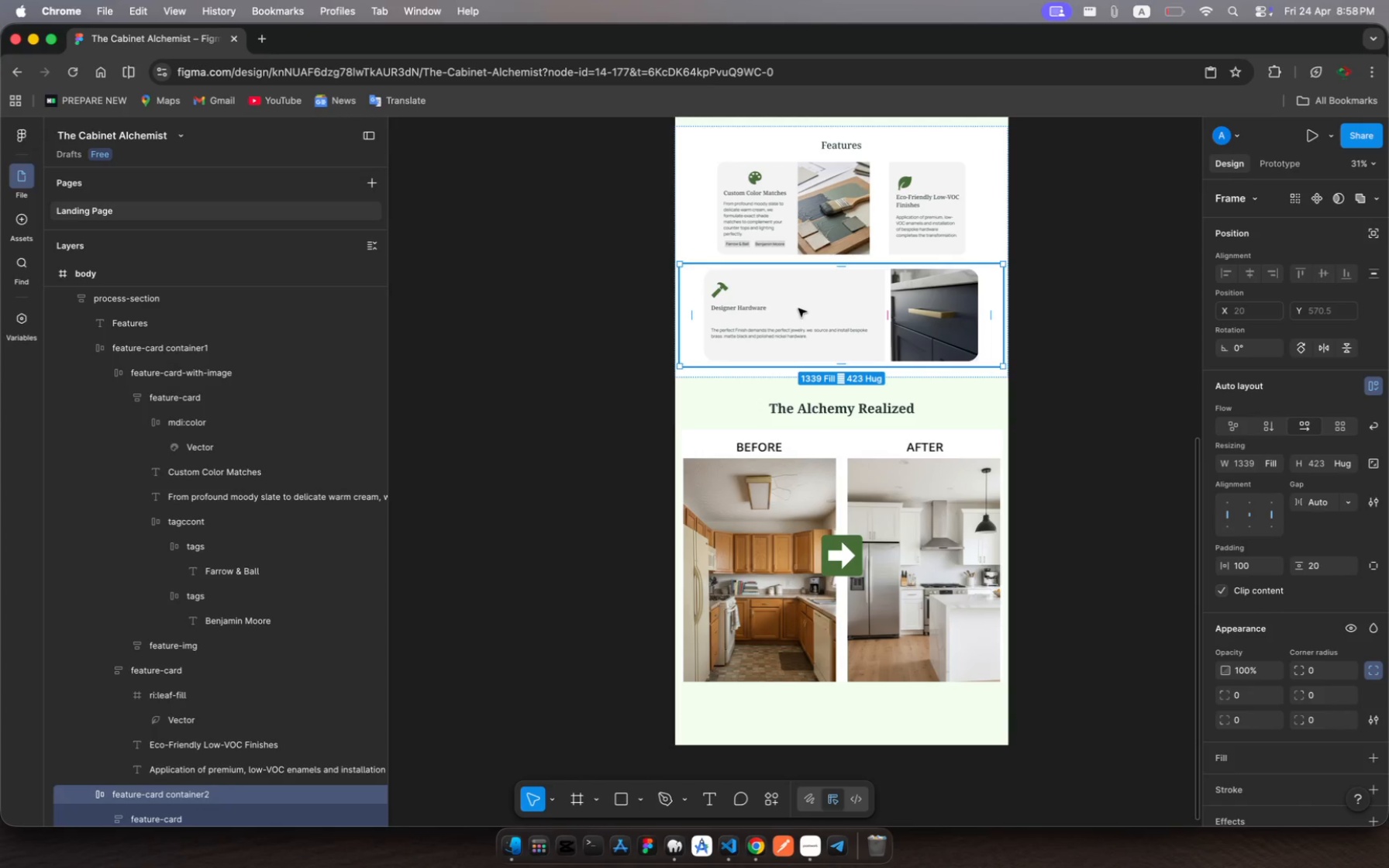 
key(Meta+C)
 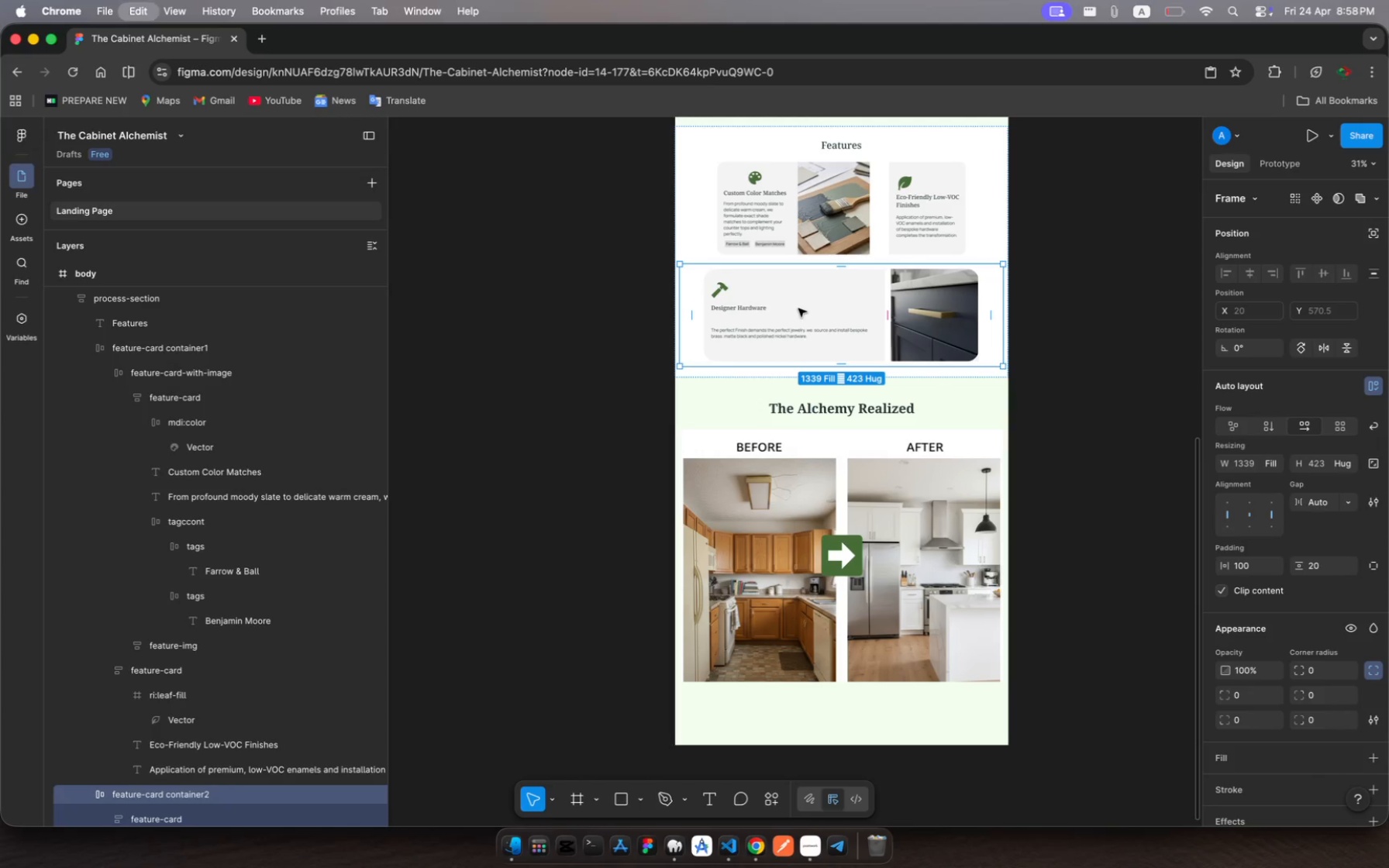 
key(Meta+C)
 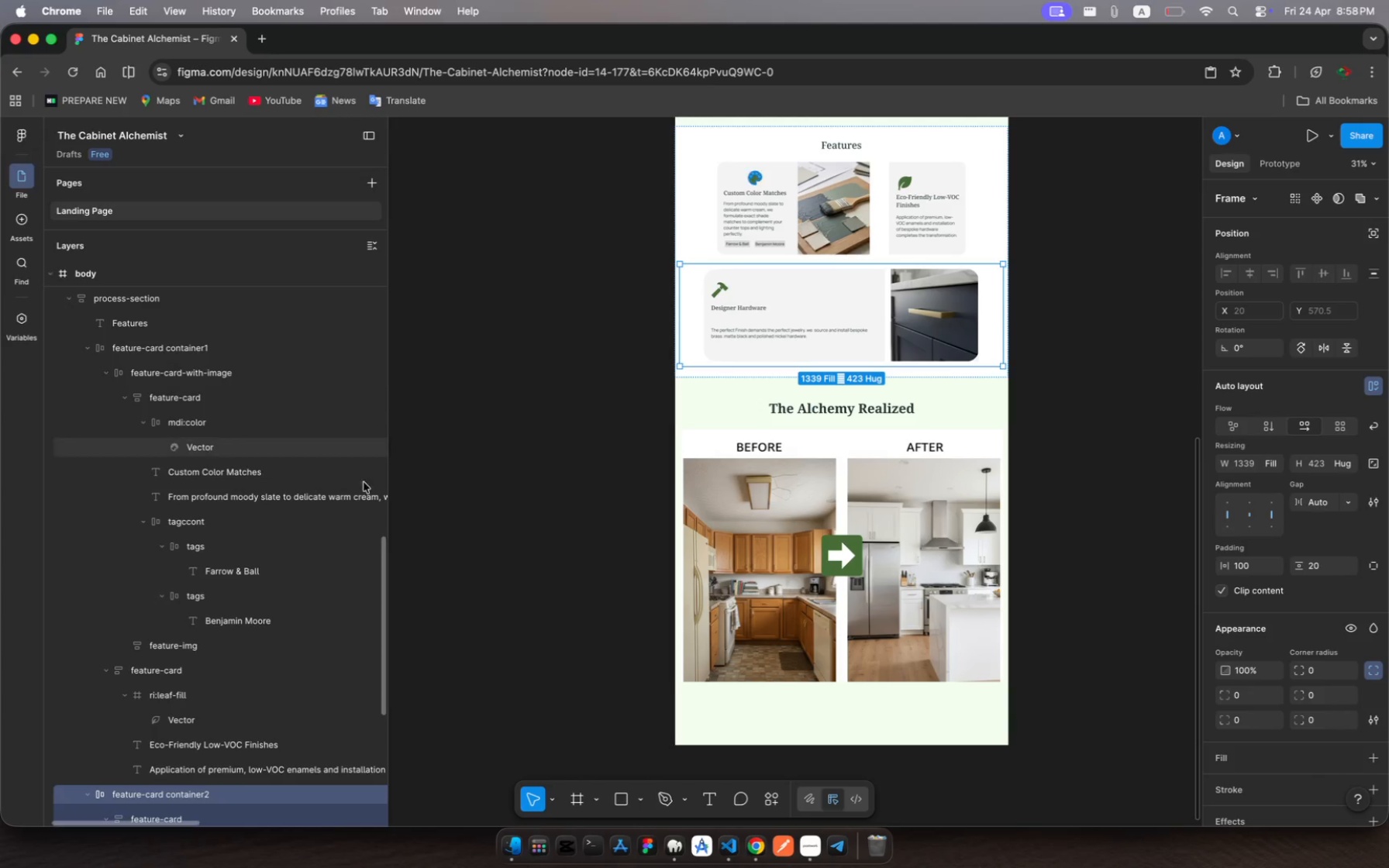 
scroll: coordinate [886, 704], scroll_direction: down, amount: 60.0
 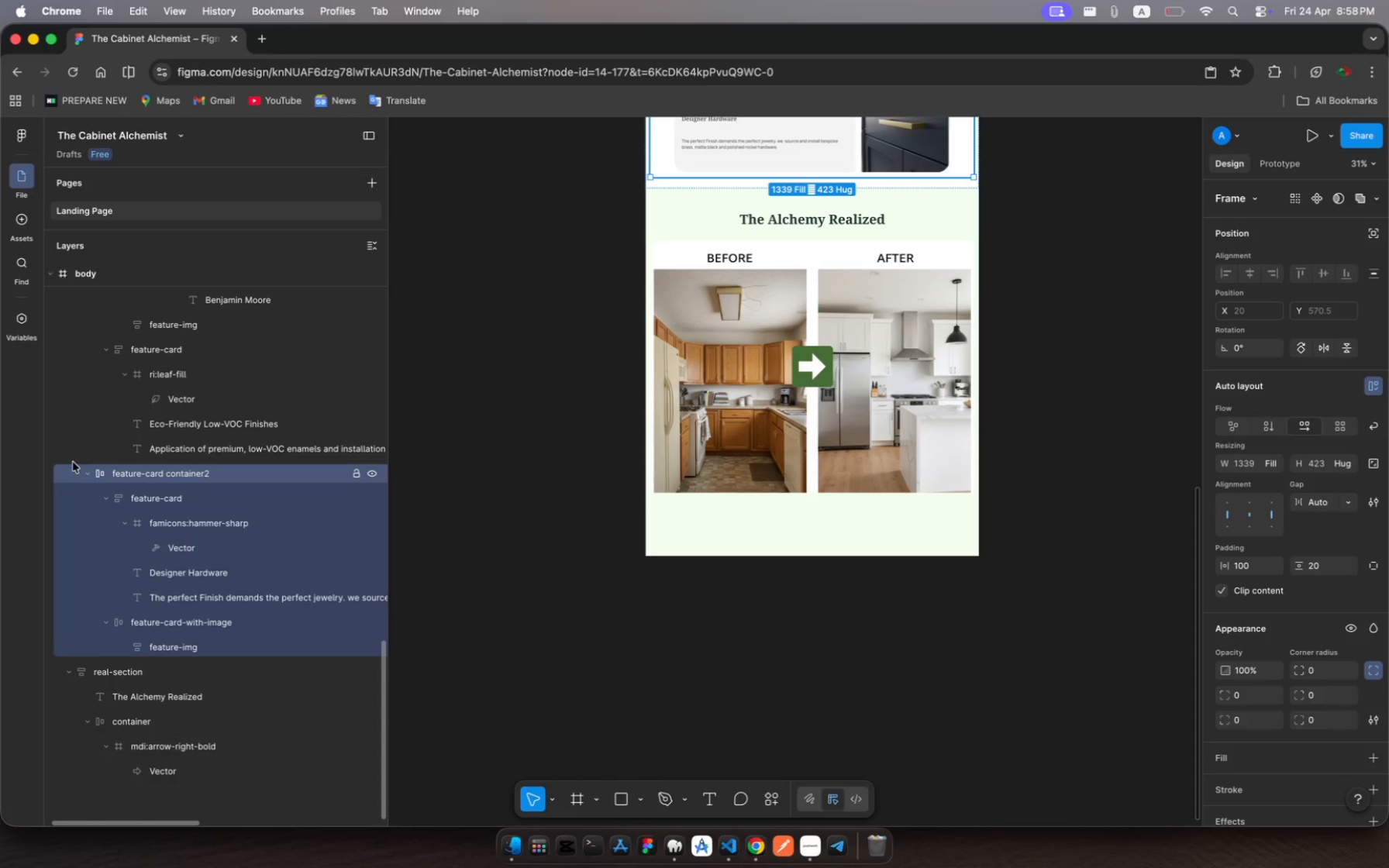 
left_click([92, 474])
 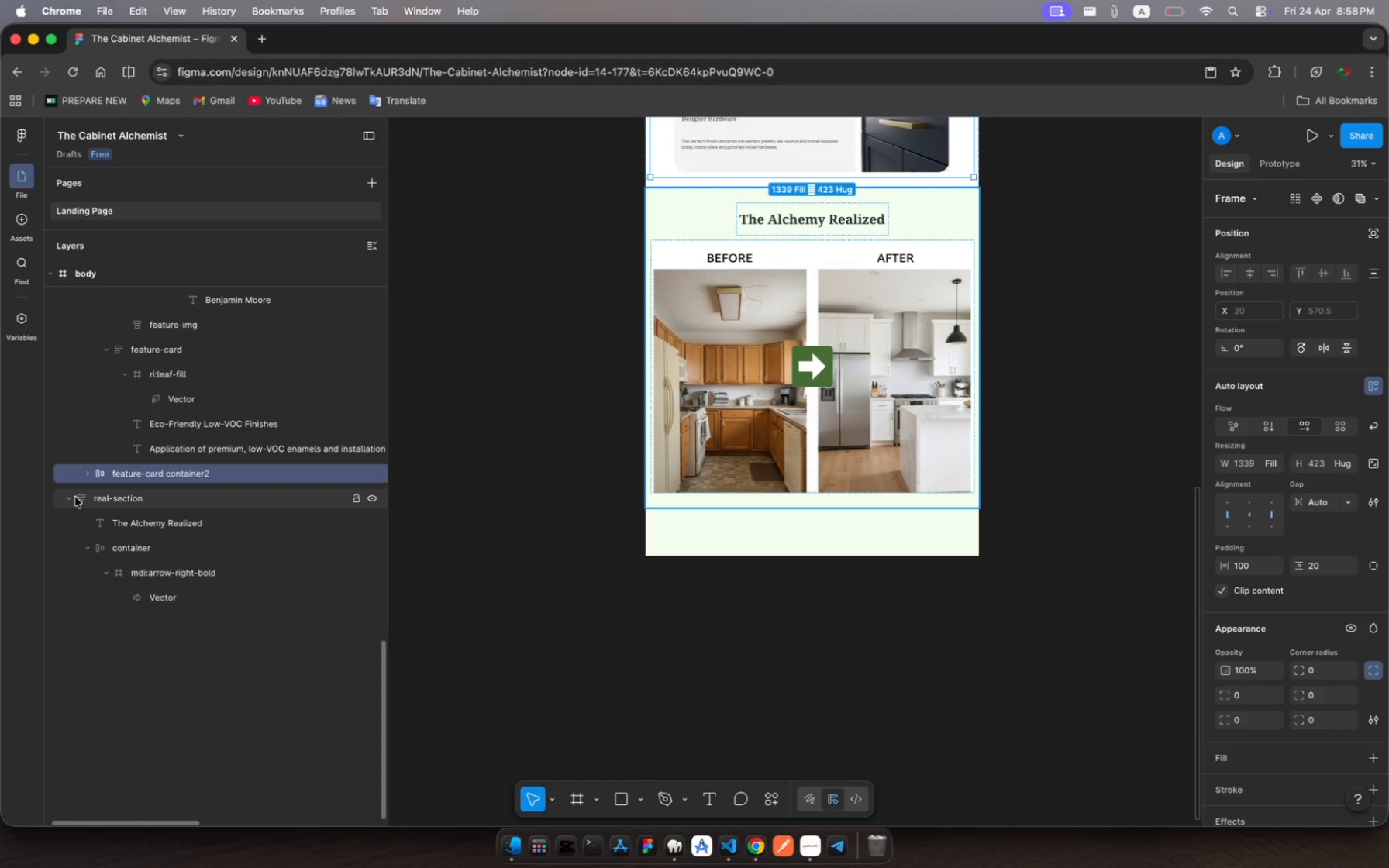 
left_click([73, 497])
 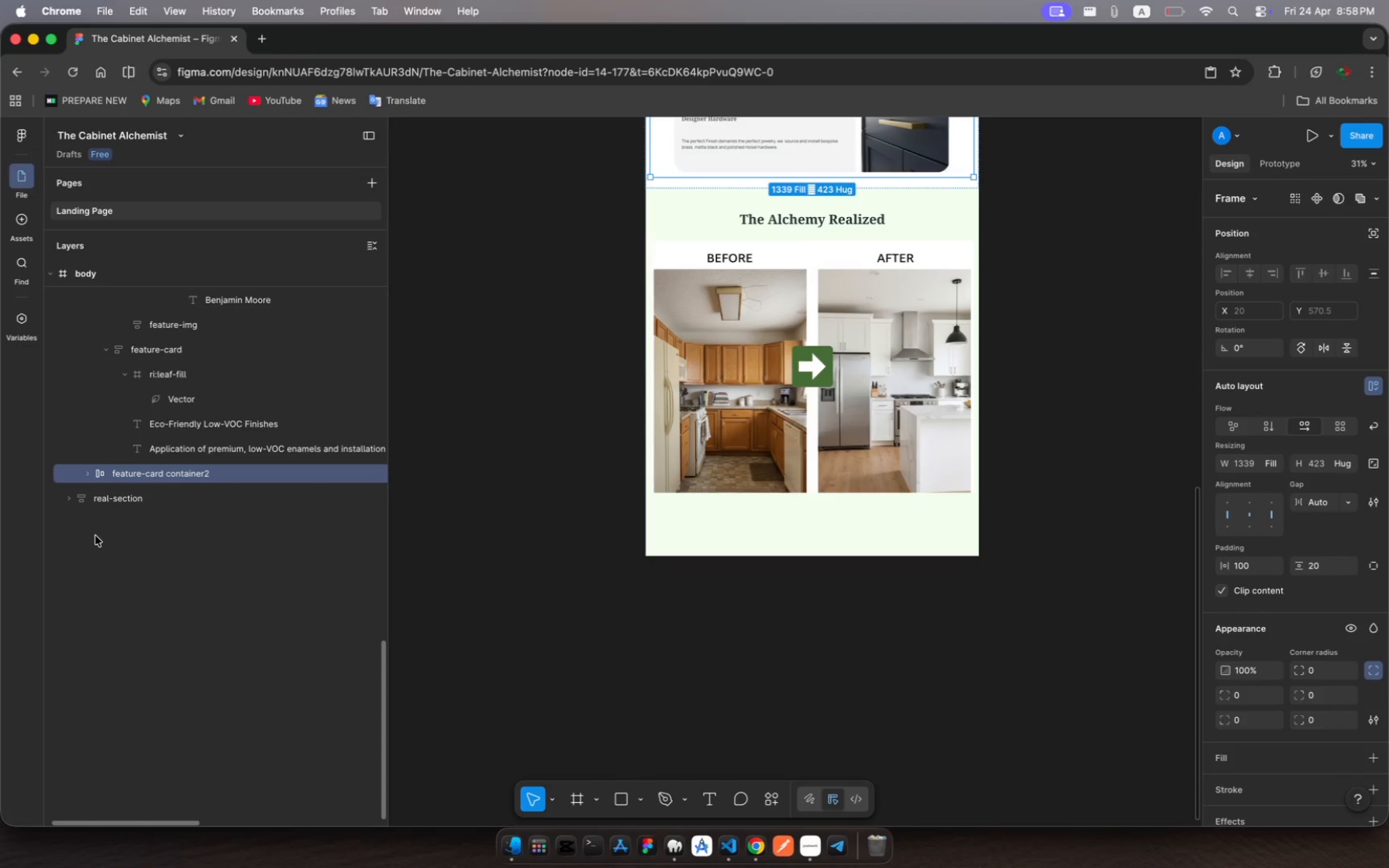 
left_click([95, 536])
 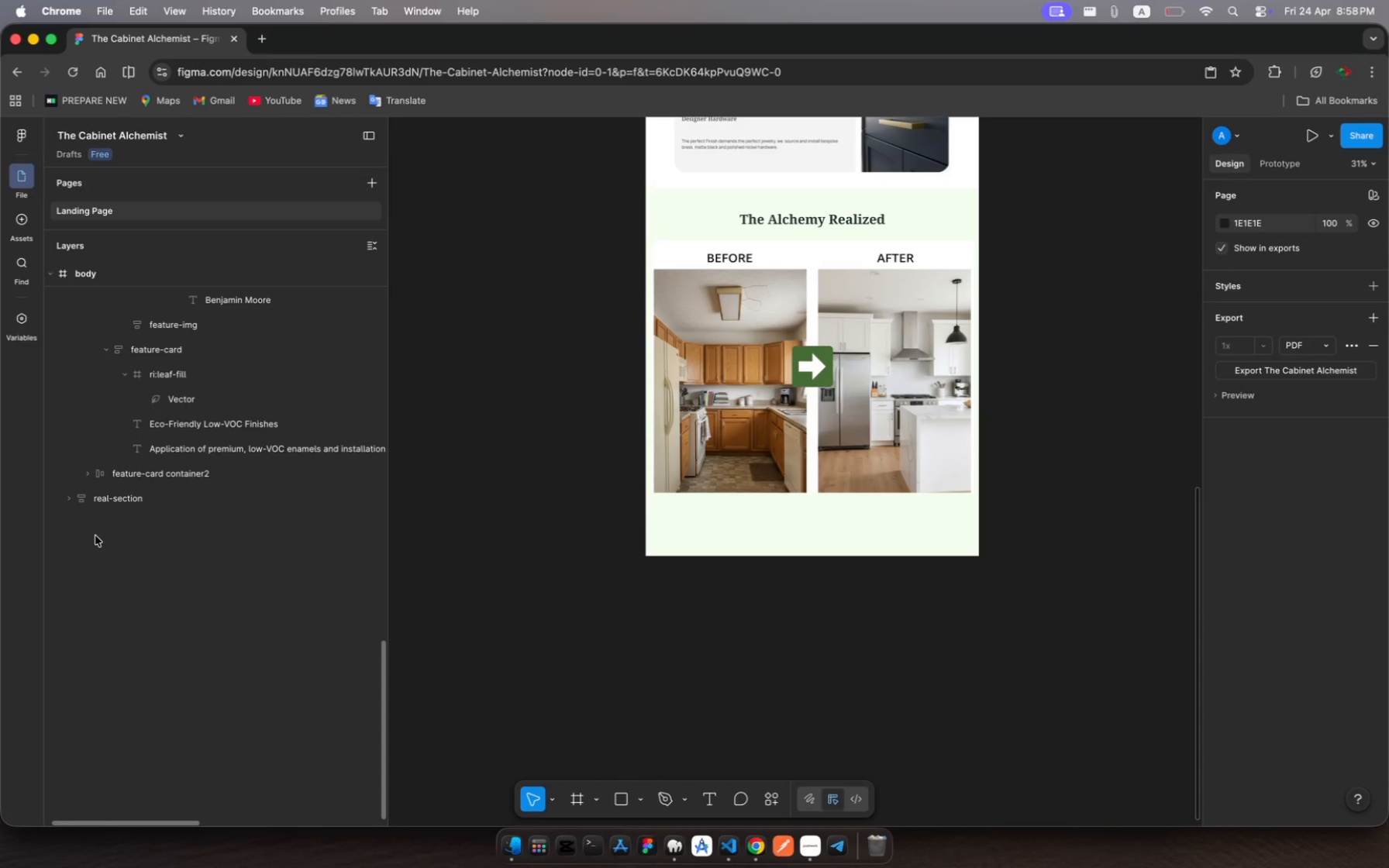 
key(Meta+V)
 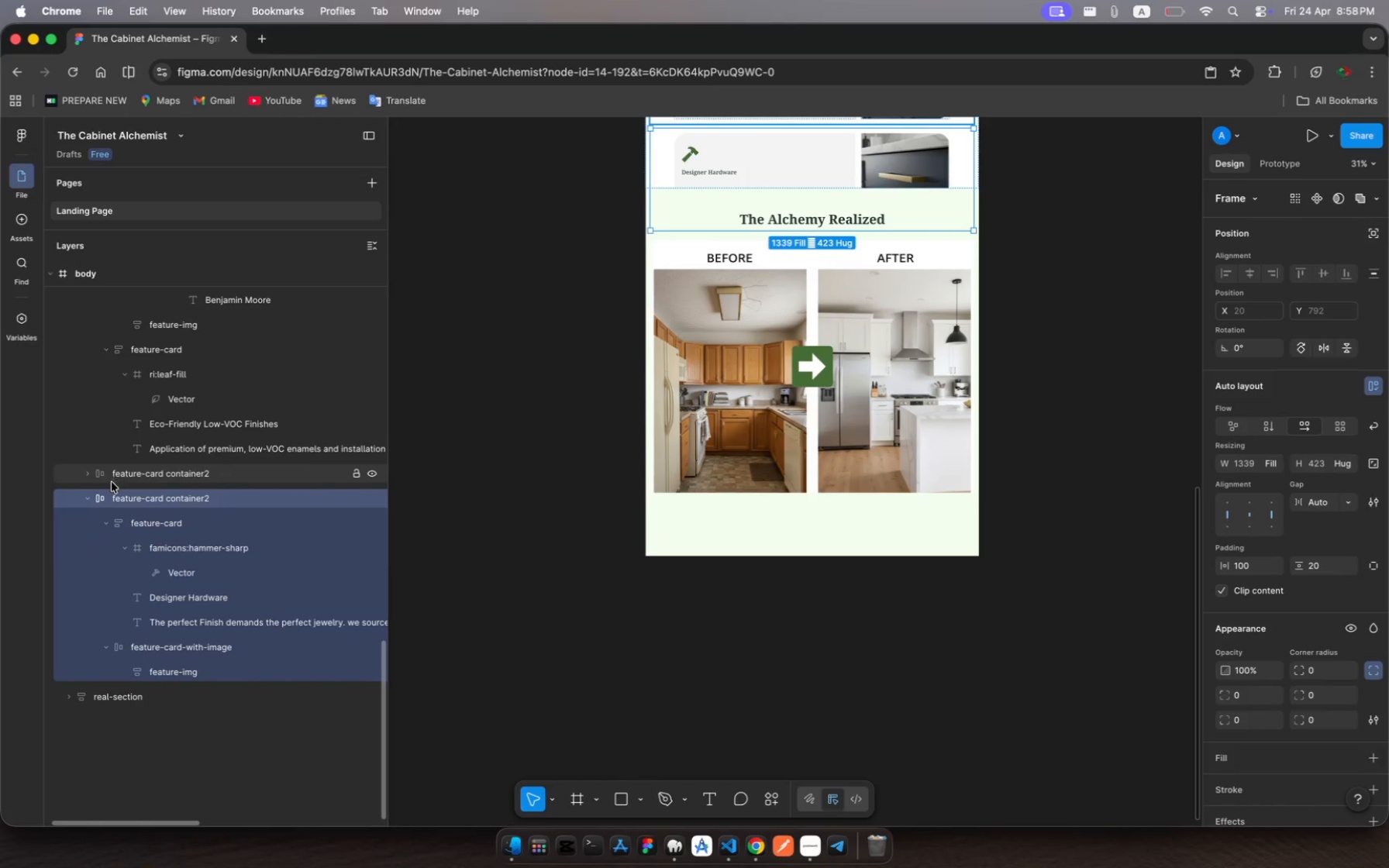 
left_click_drag(start_coordinate=[114, 496], to_coordinate=[129, 737])
 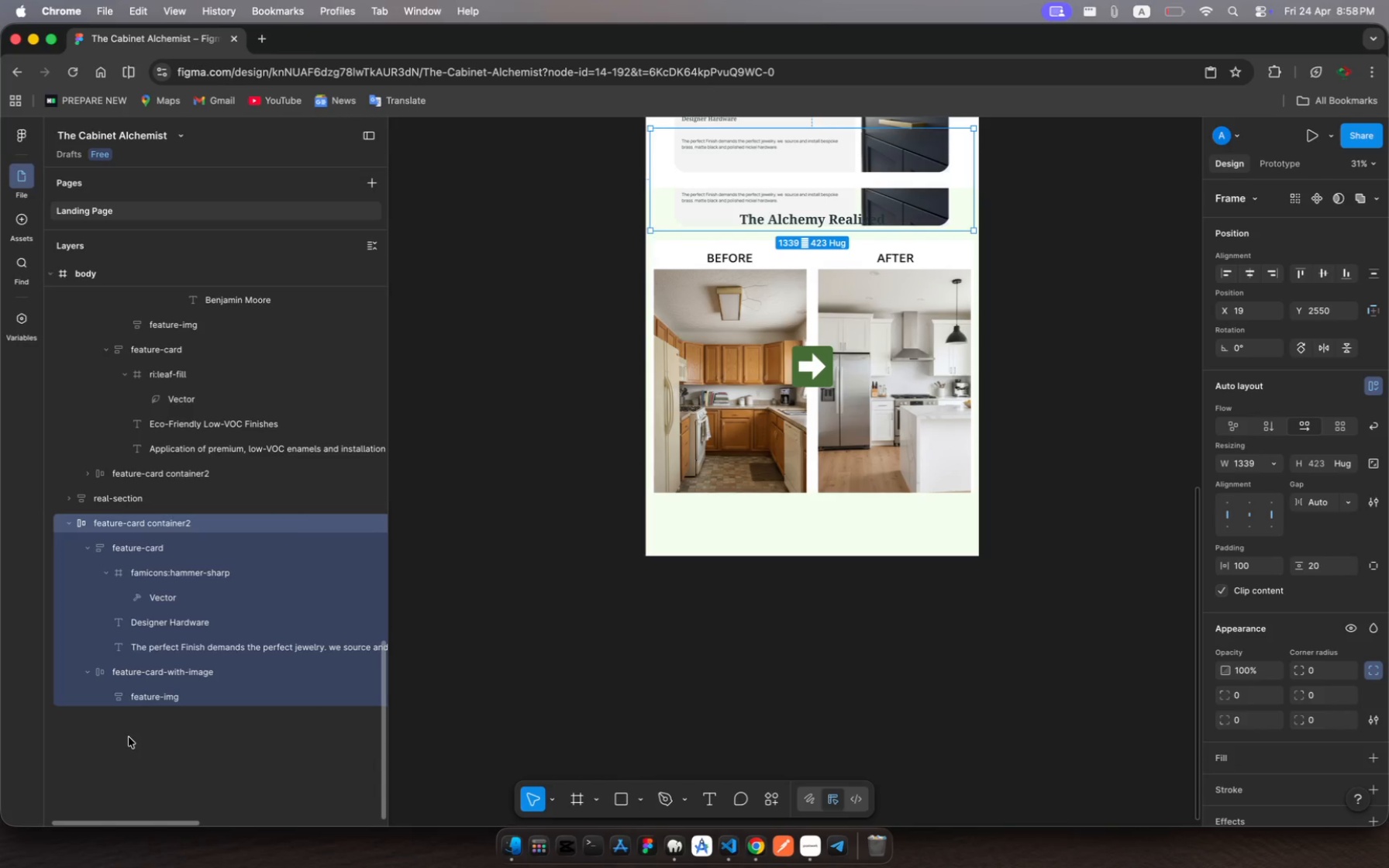 
wait(5.42)
 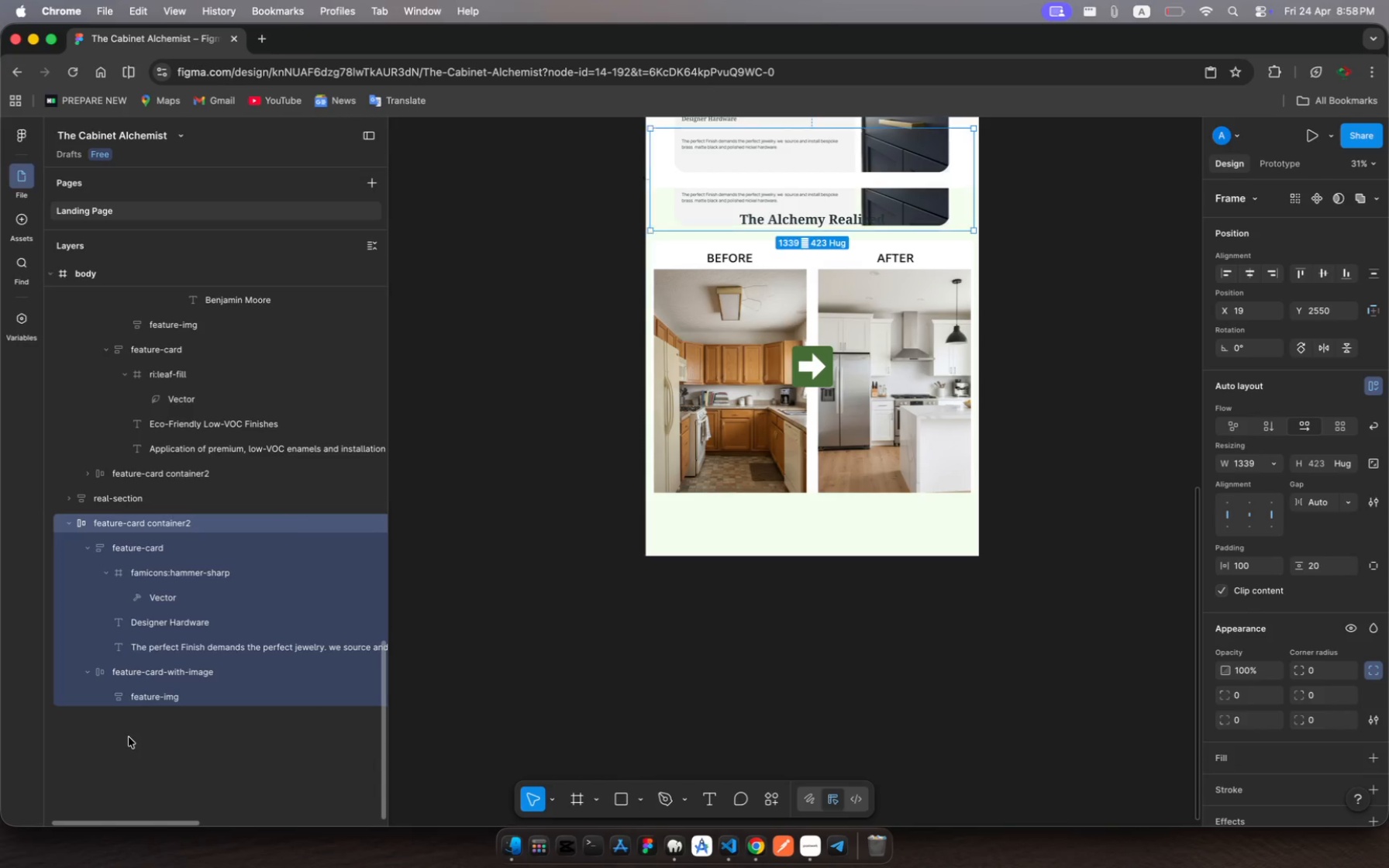 
key(Meta+R)
 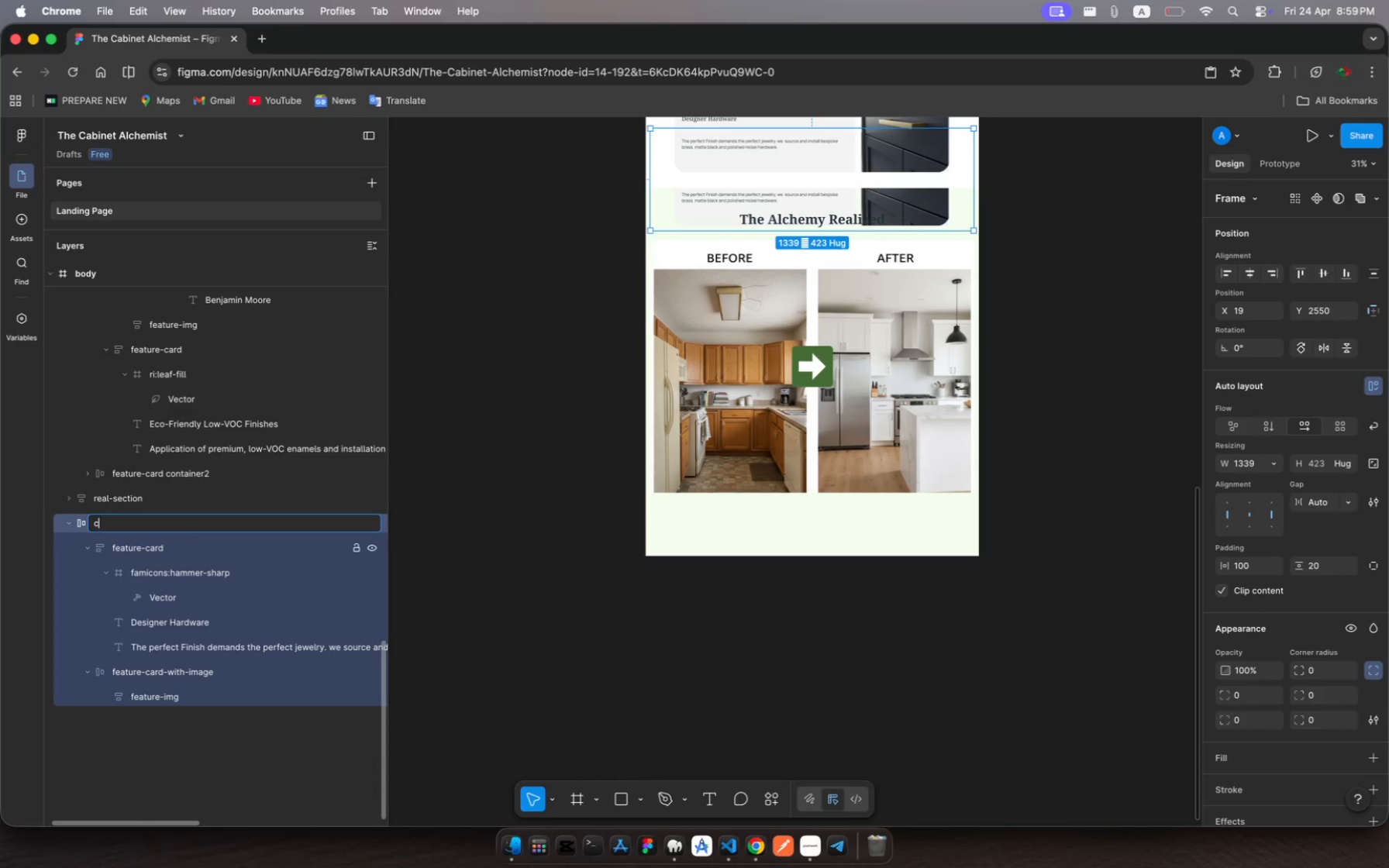 
type(contact-section)
 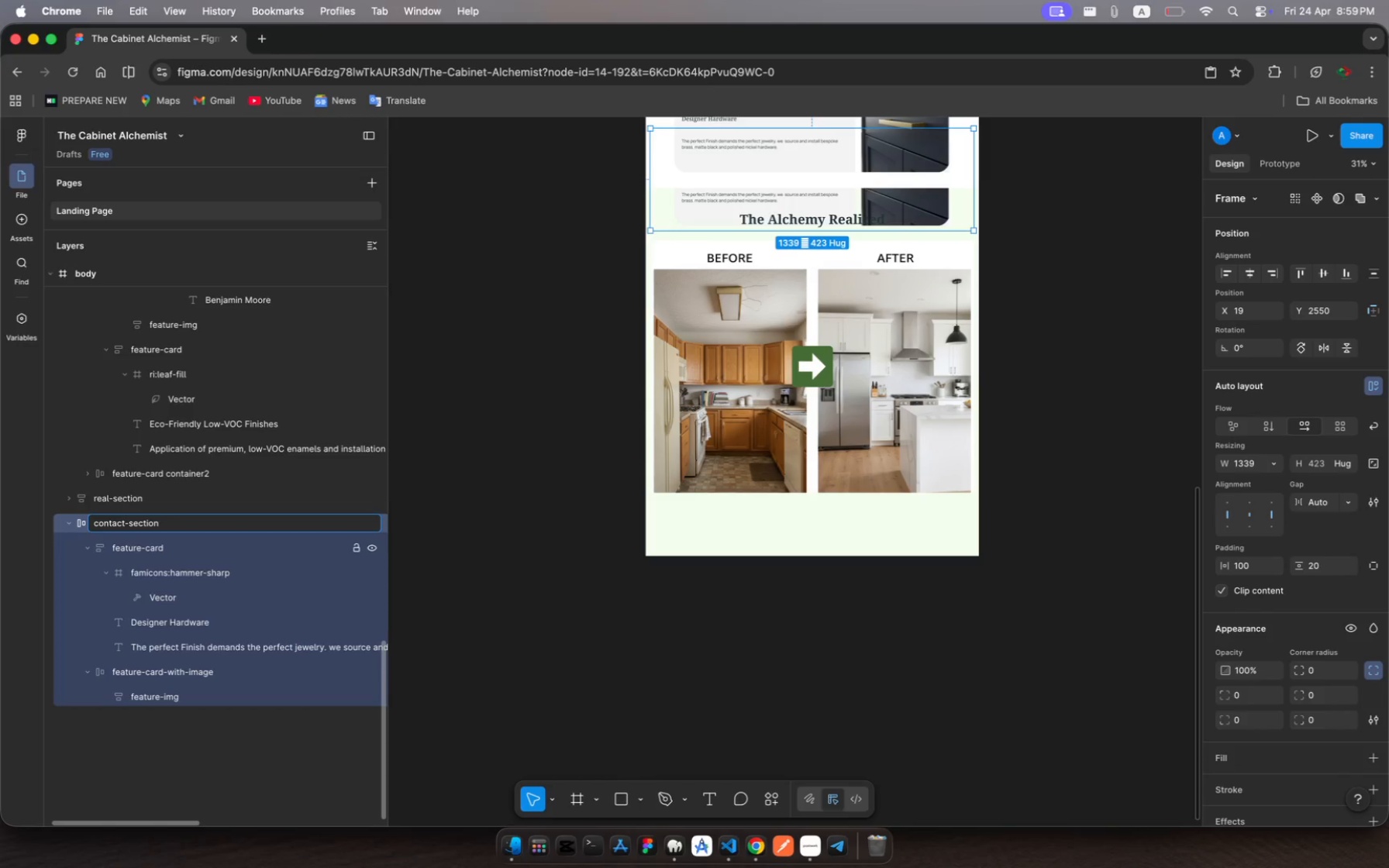 
key(Enter)
 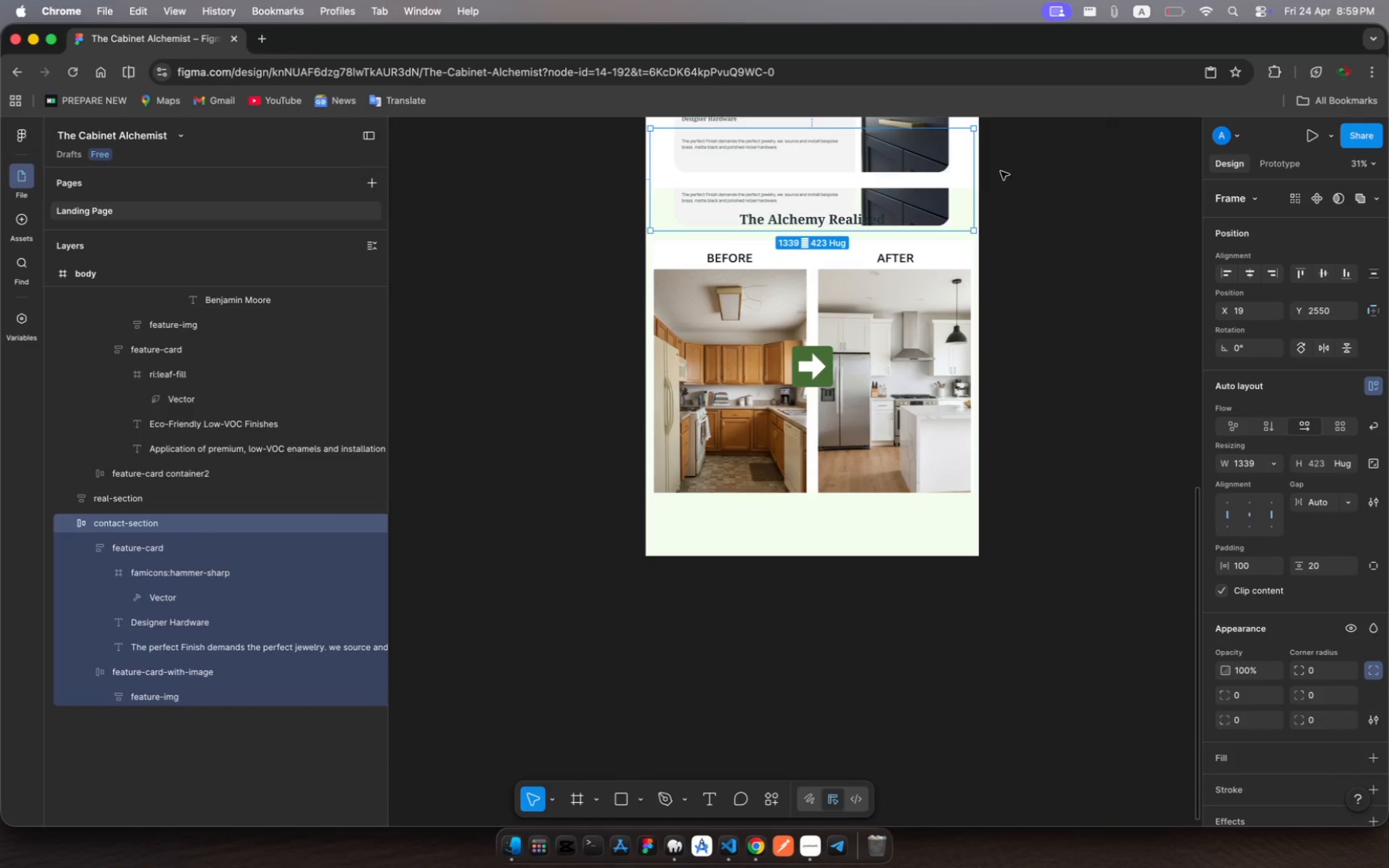 
wait(5.27)
 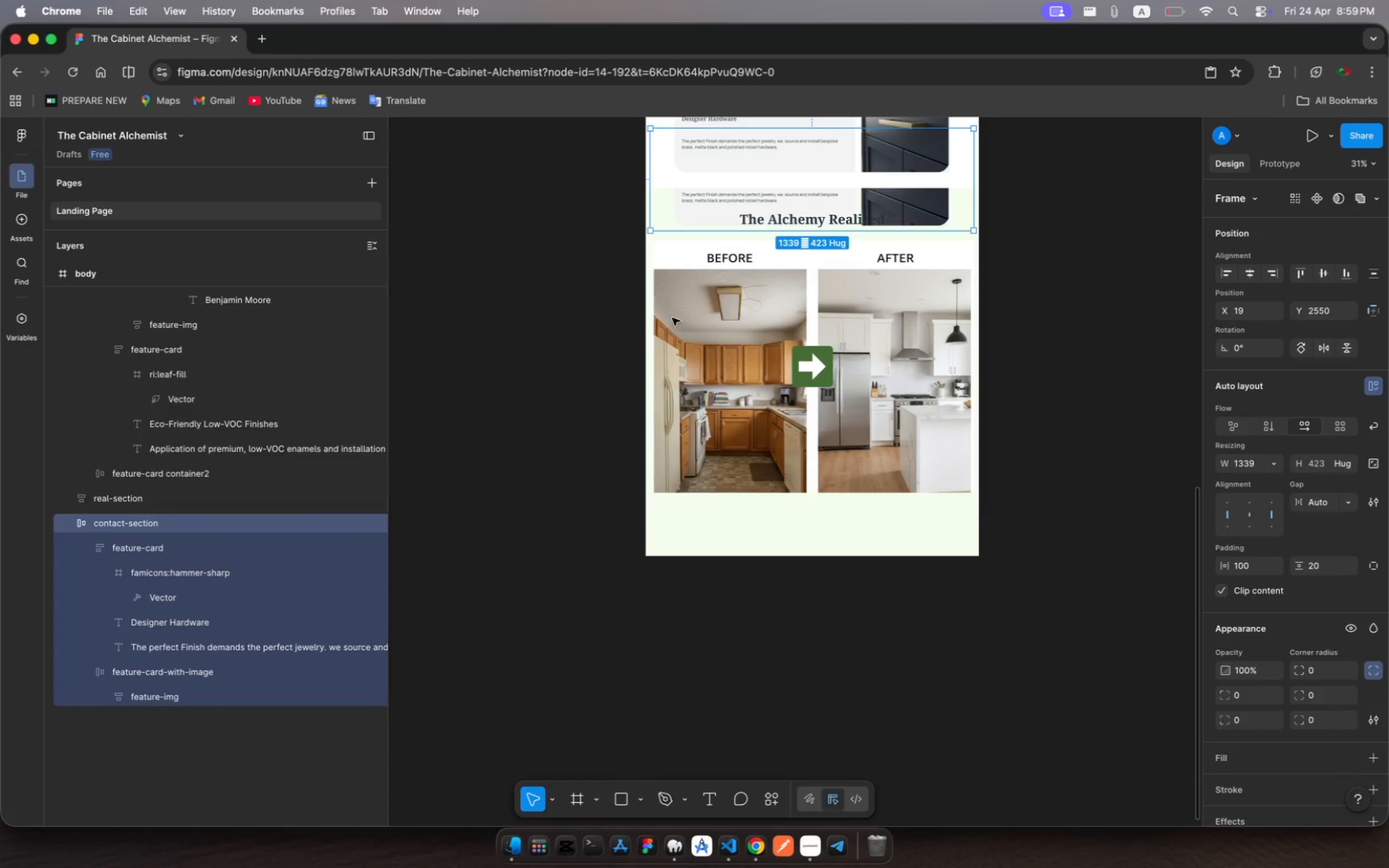 
left_click_drag(start_coordinate=[768, 150], to_coordinate=[878, 606])
 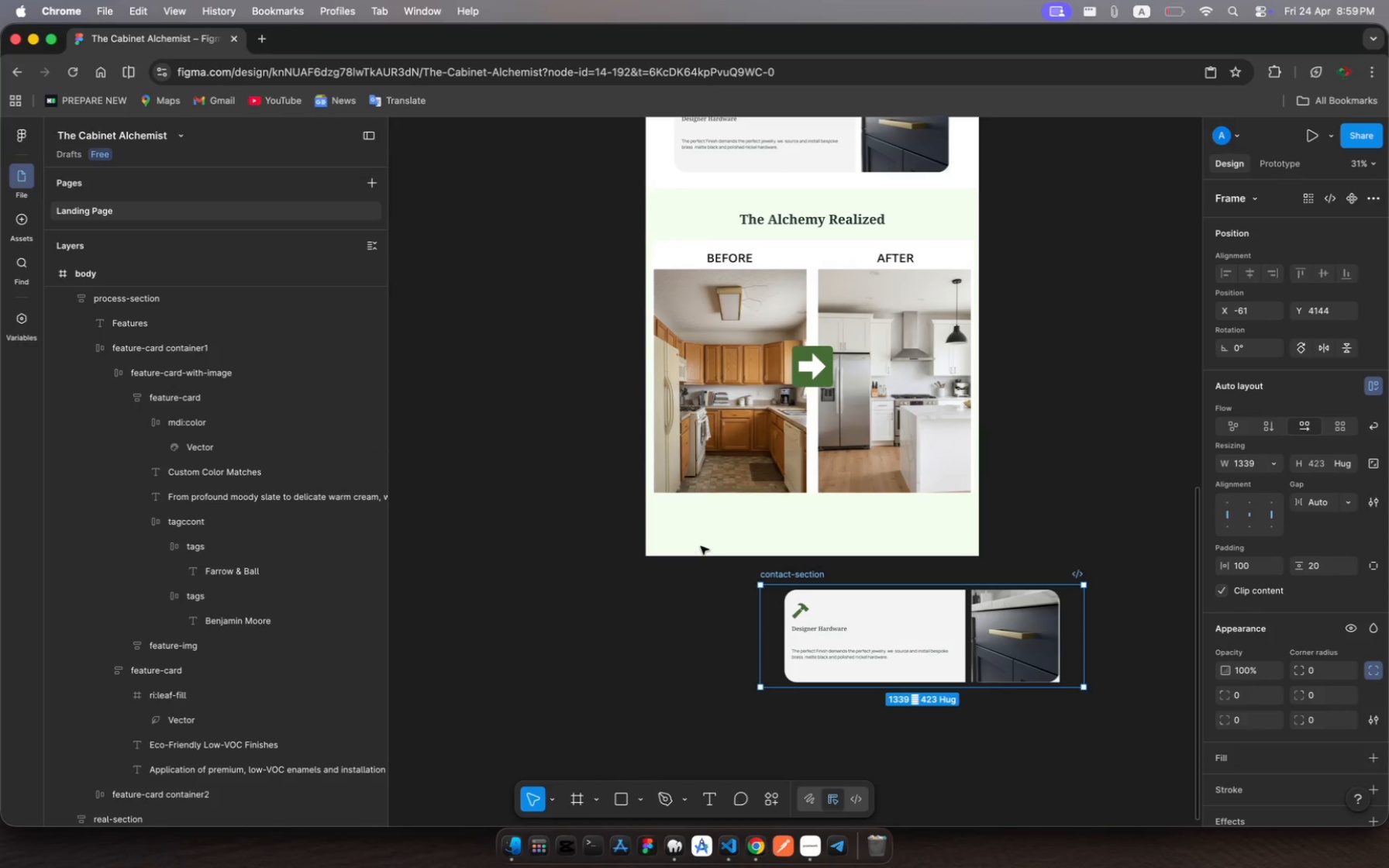 
left_click([701, 546])
 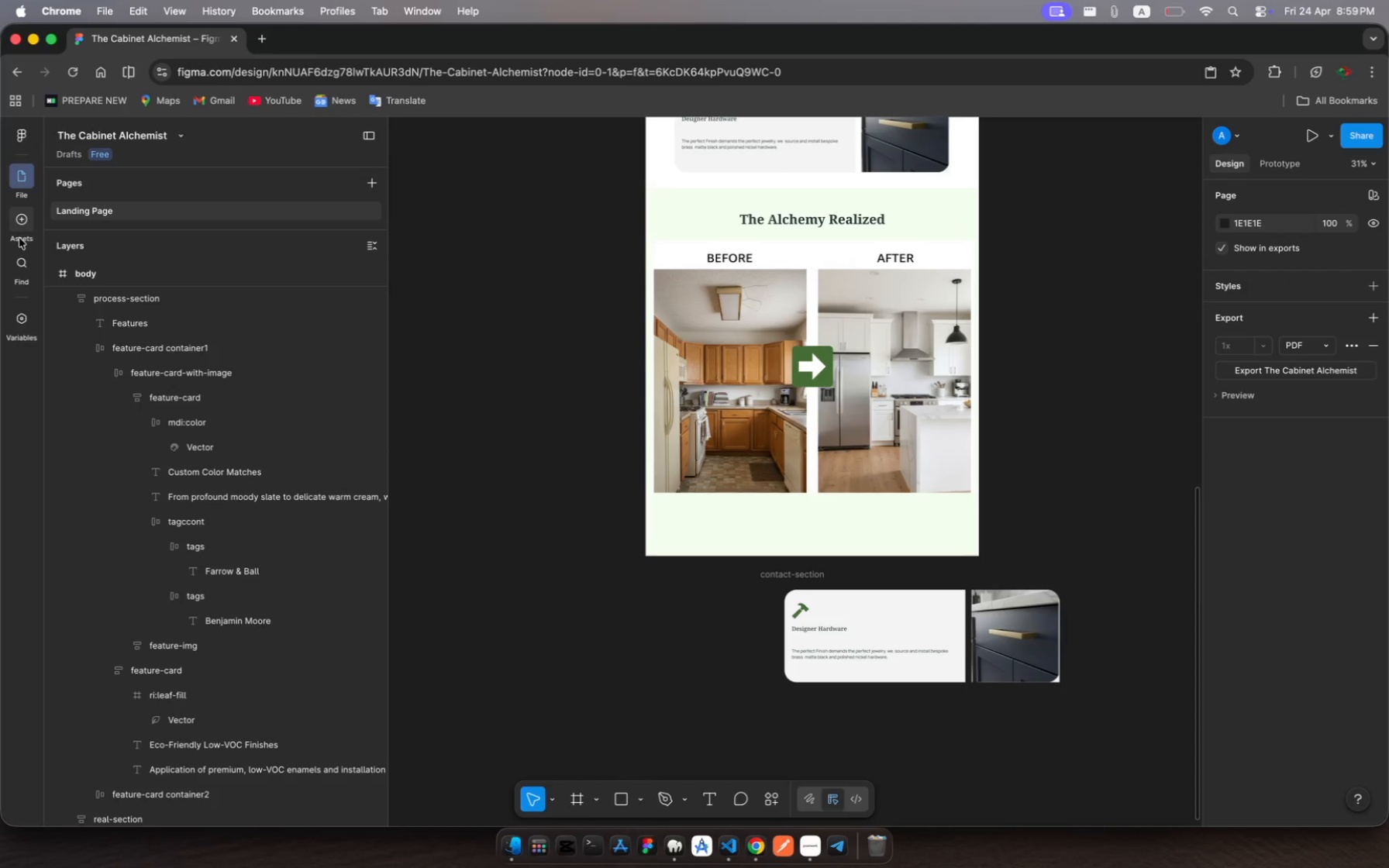 
left_click([104, 278])
 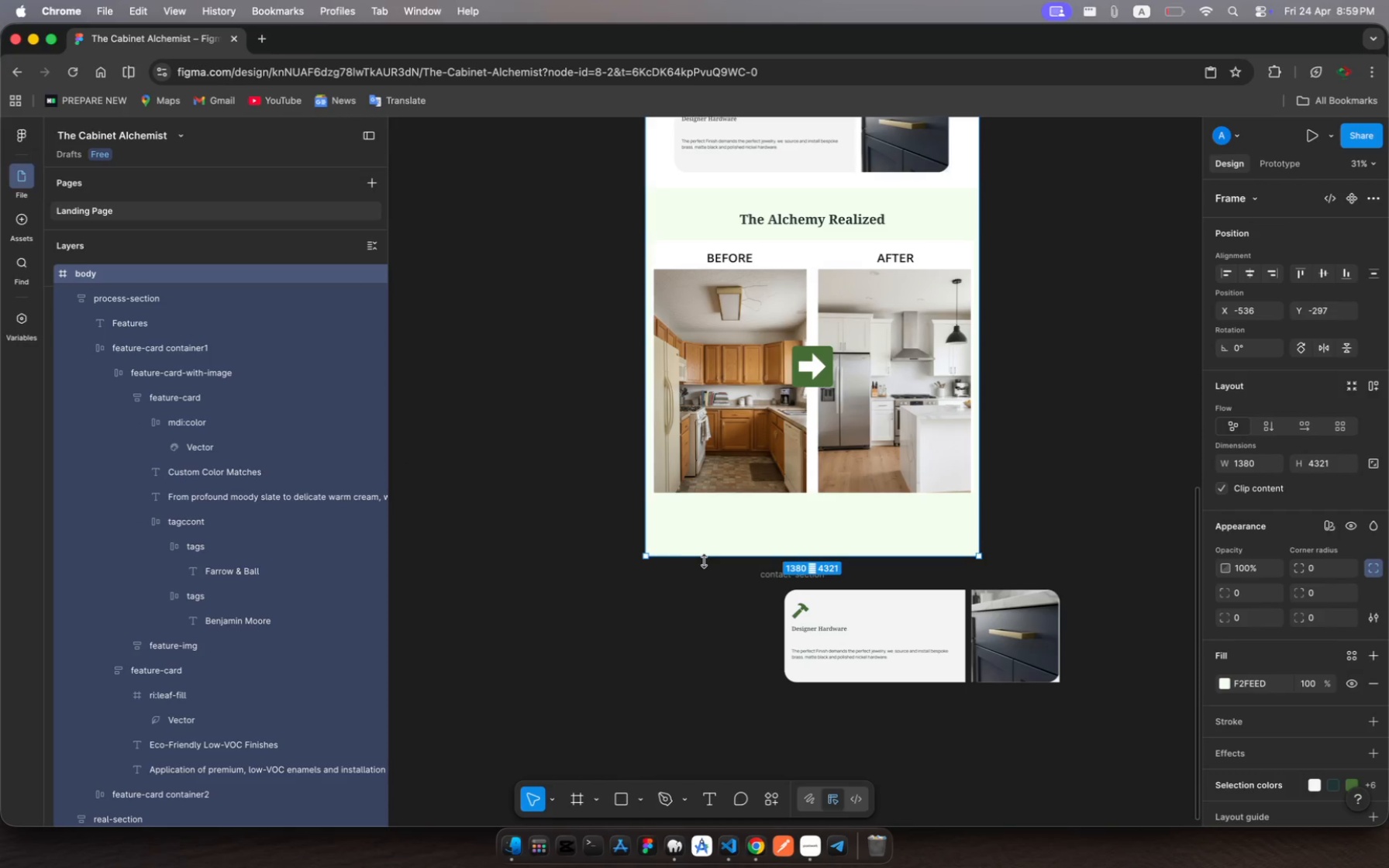 
left_click_drag(start_coordinate=[705, 559], to_coordinate=[746, 786])
 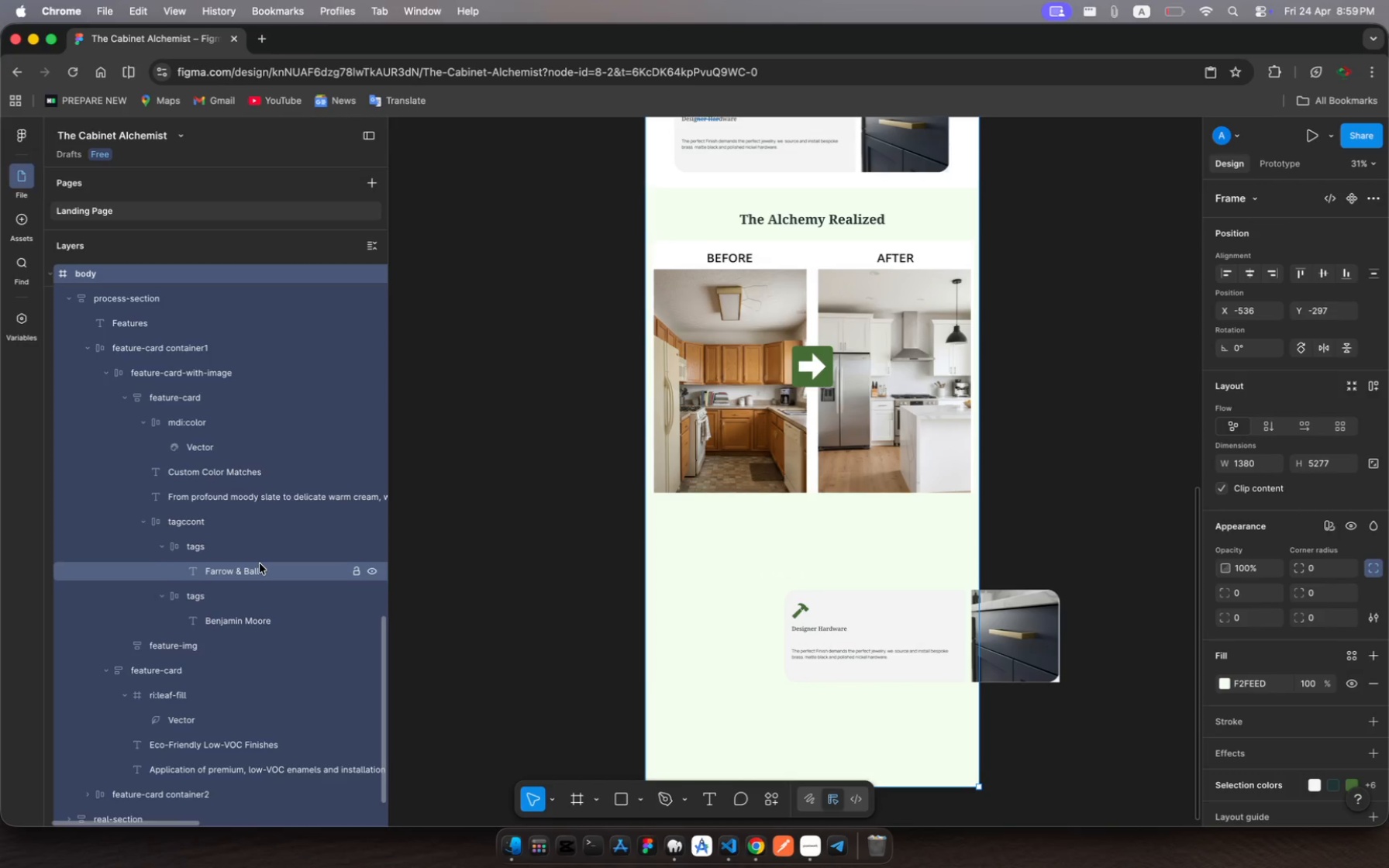 
scroll: coordinate [145, 756], scroll_direction: down, amount: 58.0
 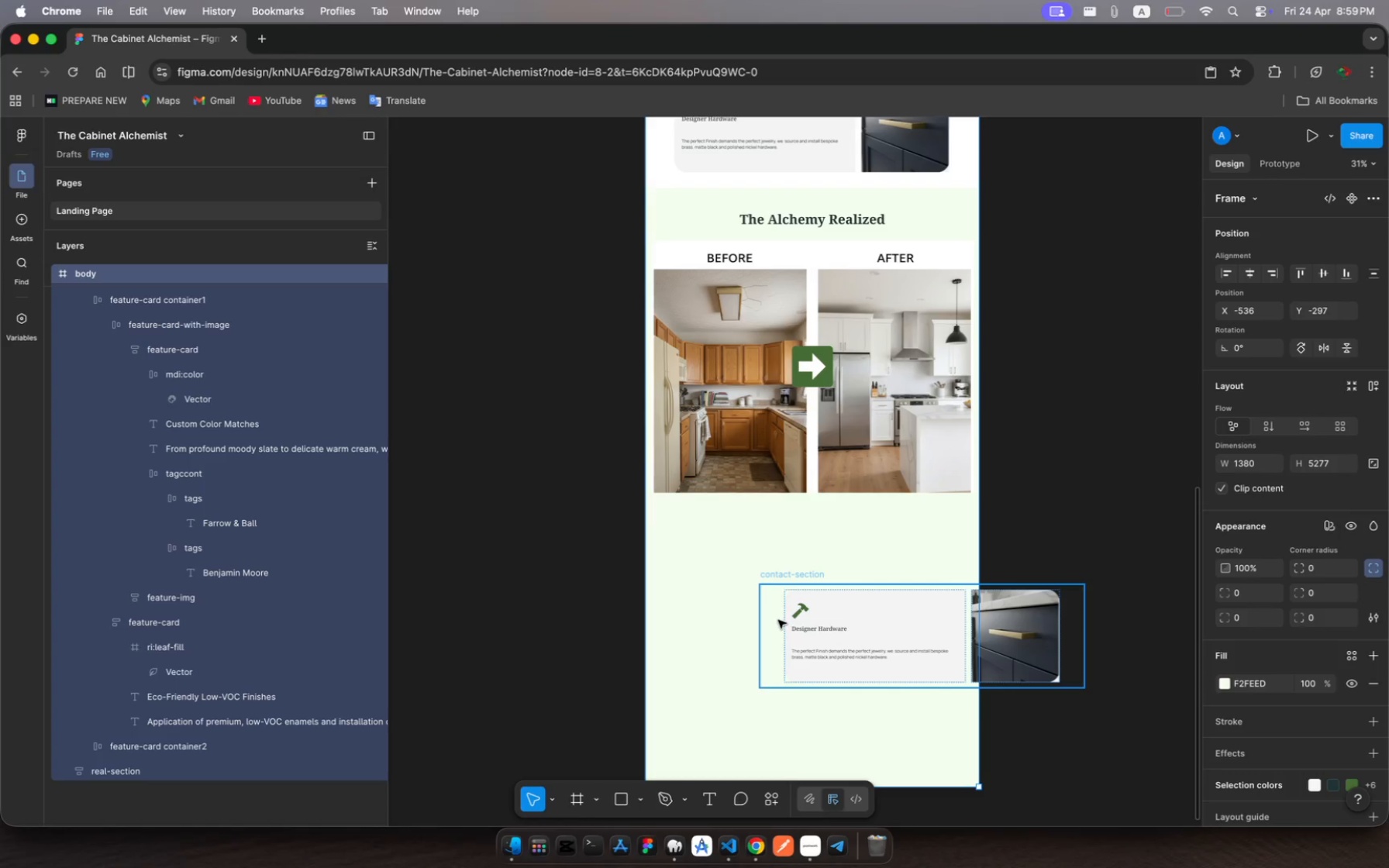 
left_click([778, 620])
 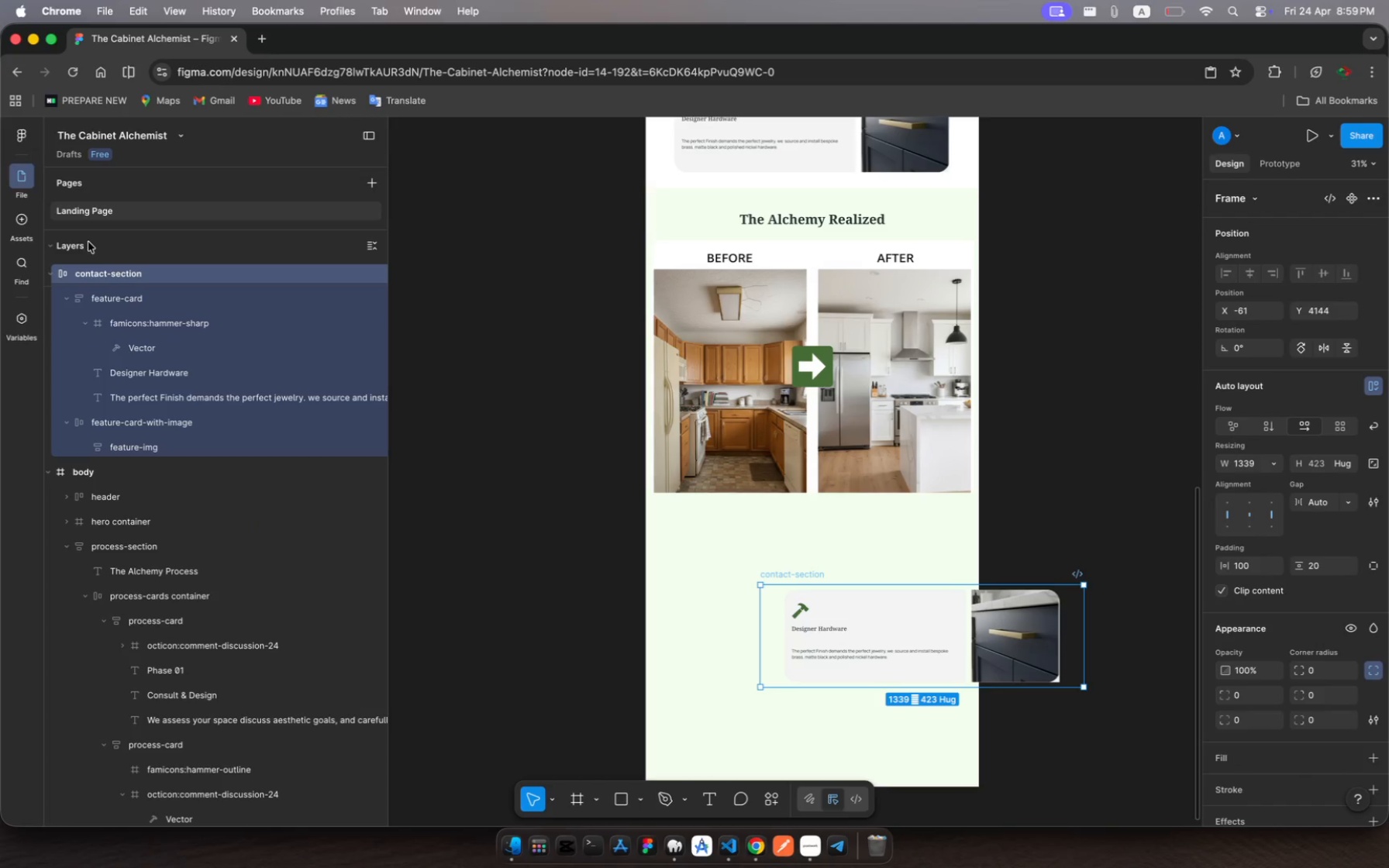 
scroll: coordinate [116, 296], scroll_direction: up, amount: 22.0
 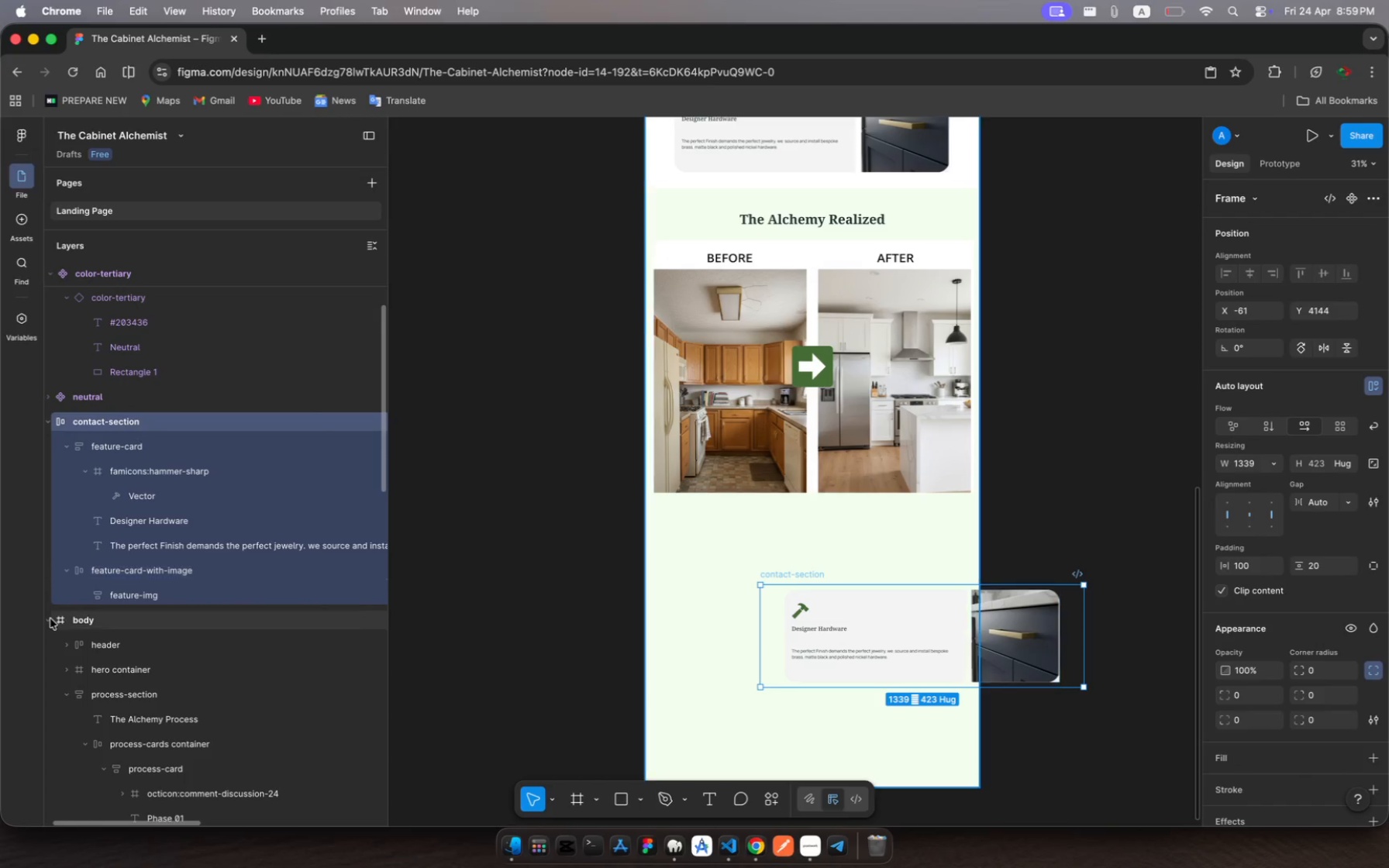 
left_click([50, 618])
 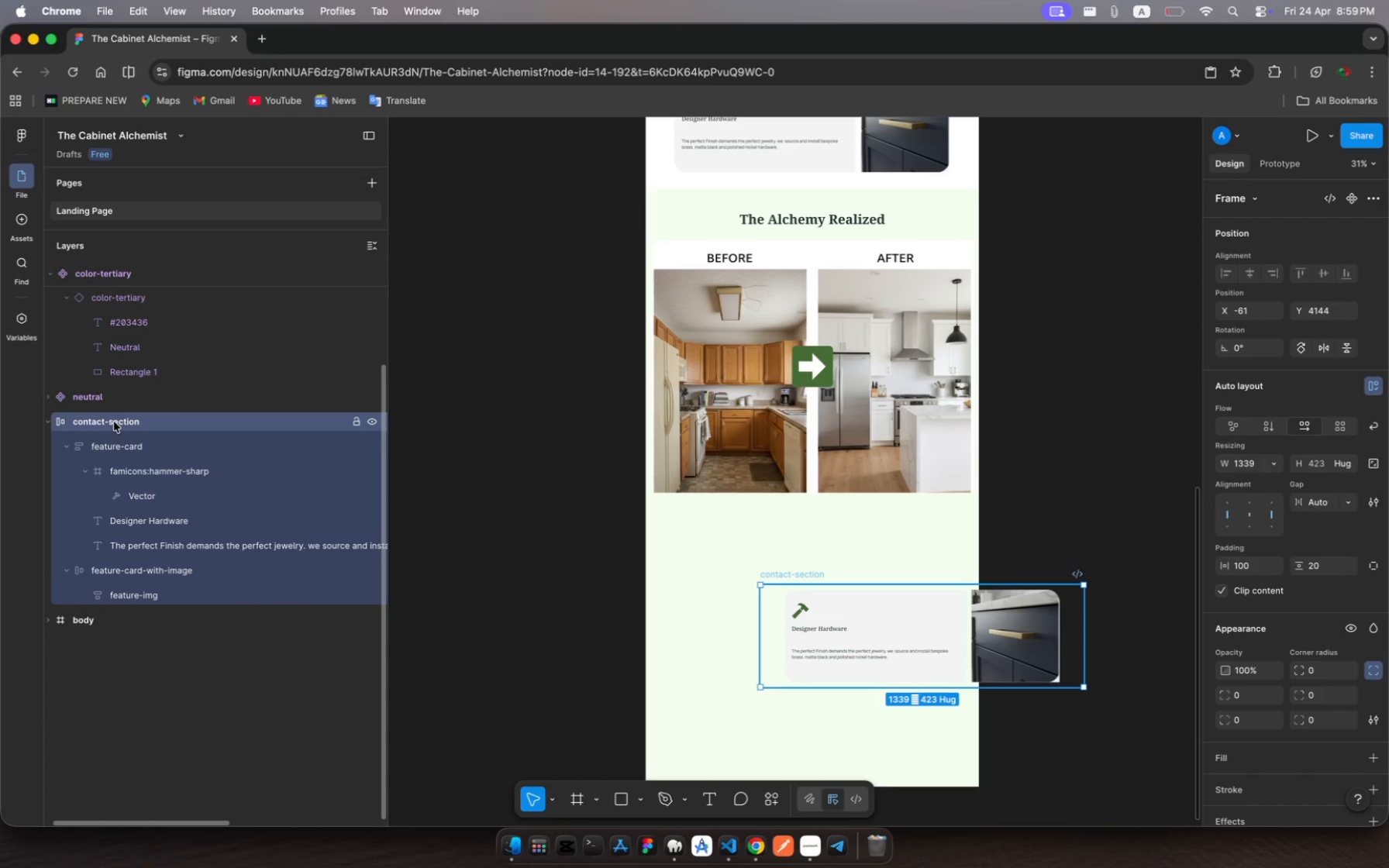 
left_click_drag(start_coordinate=[114, 422], to_coordinate=[109, 636])
 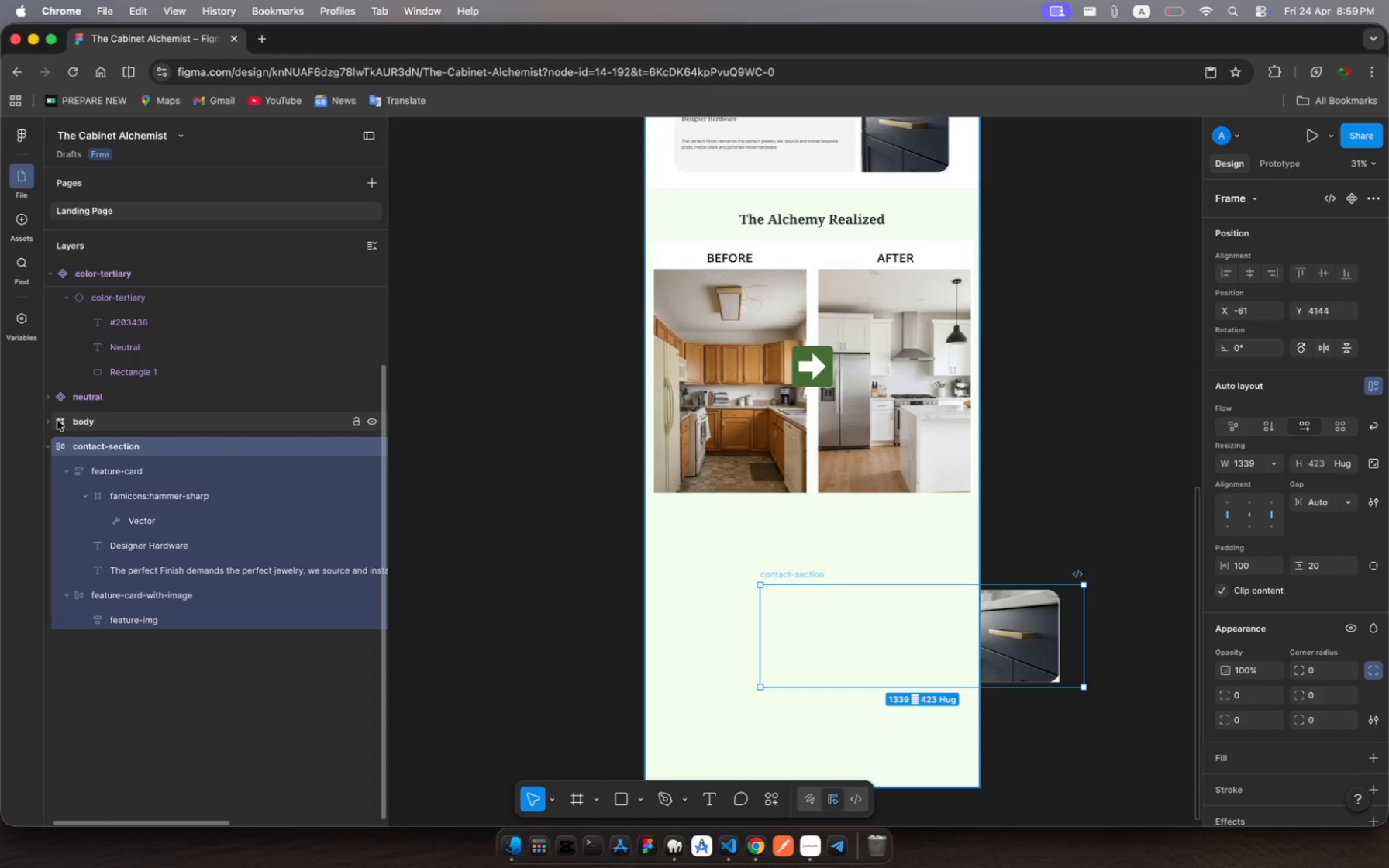 
left_click([57, 420])
 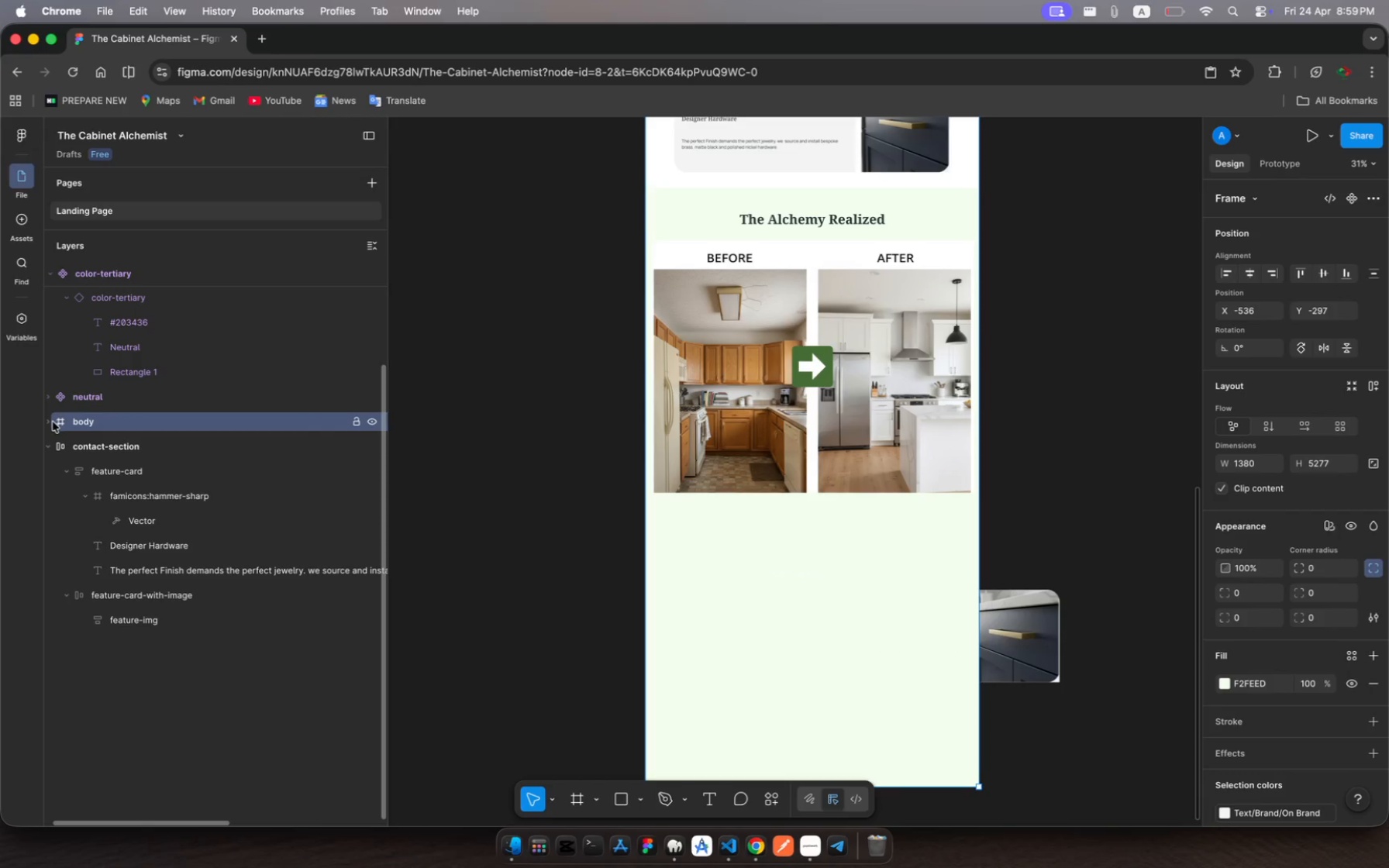 
left_click([53, 422])
 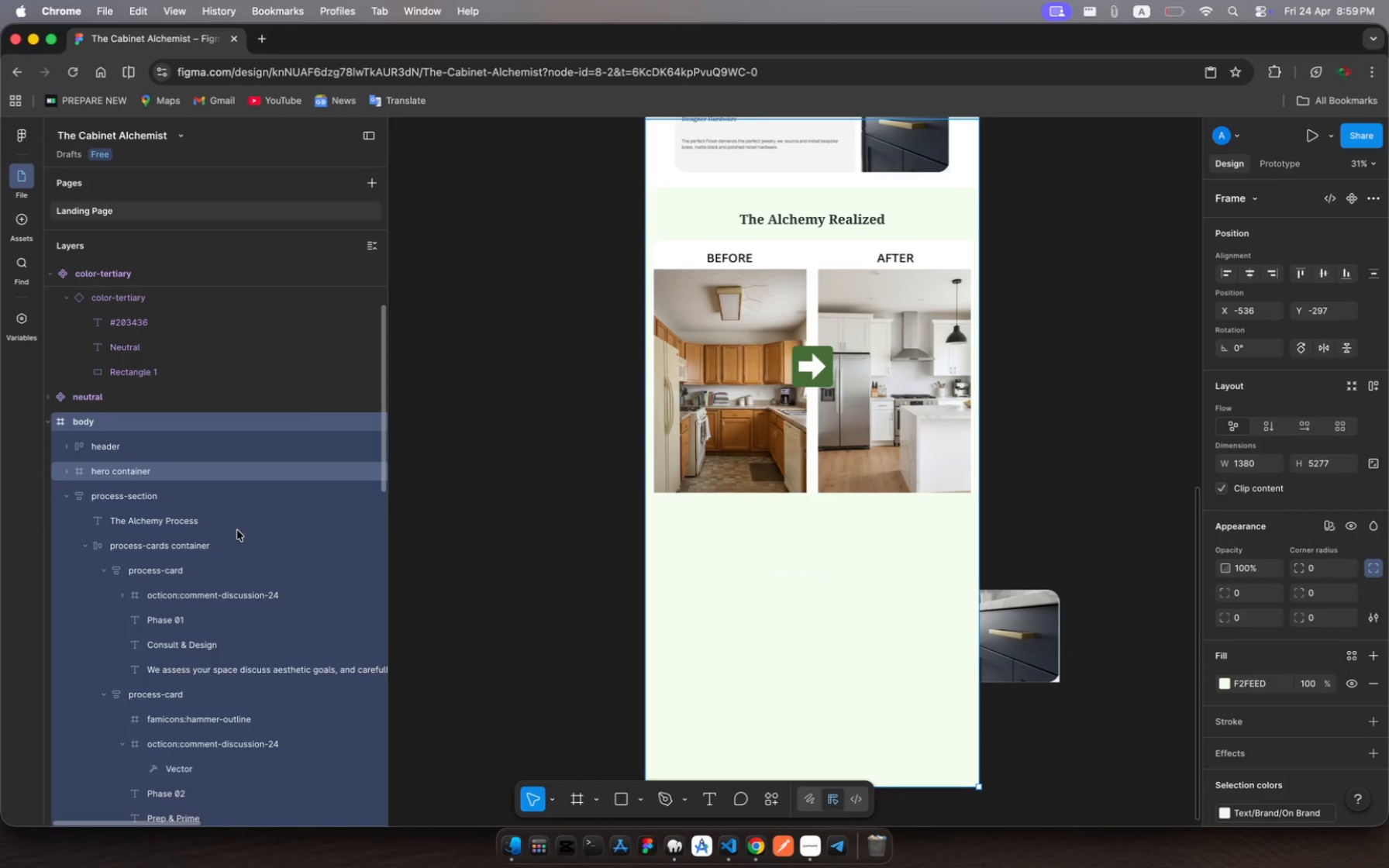 
scroll: coordinate [237, 530], scroll_direction: down, amount: 298.0
 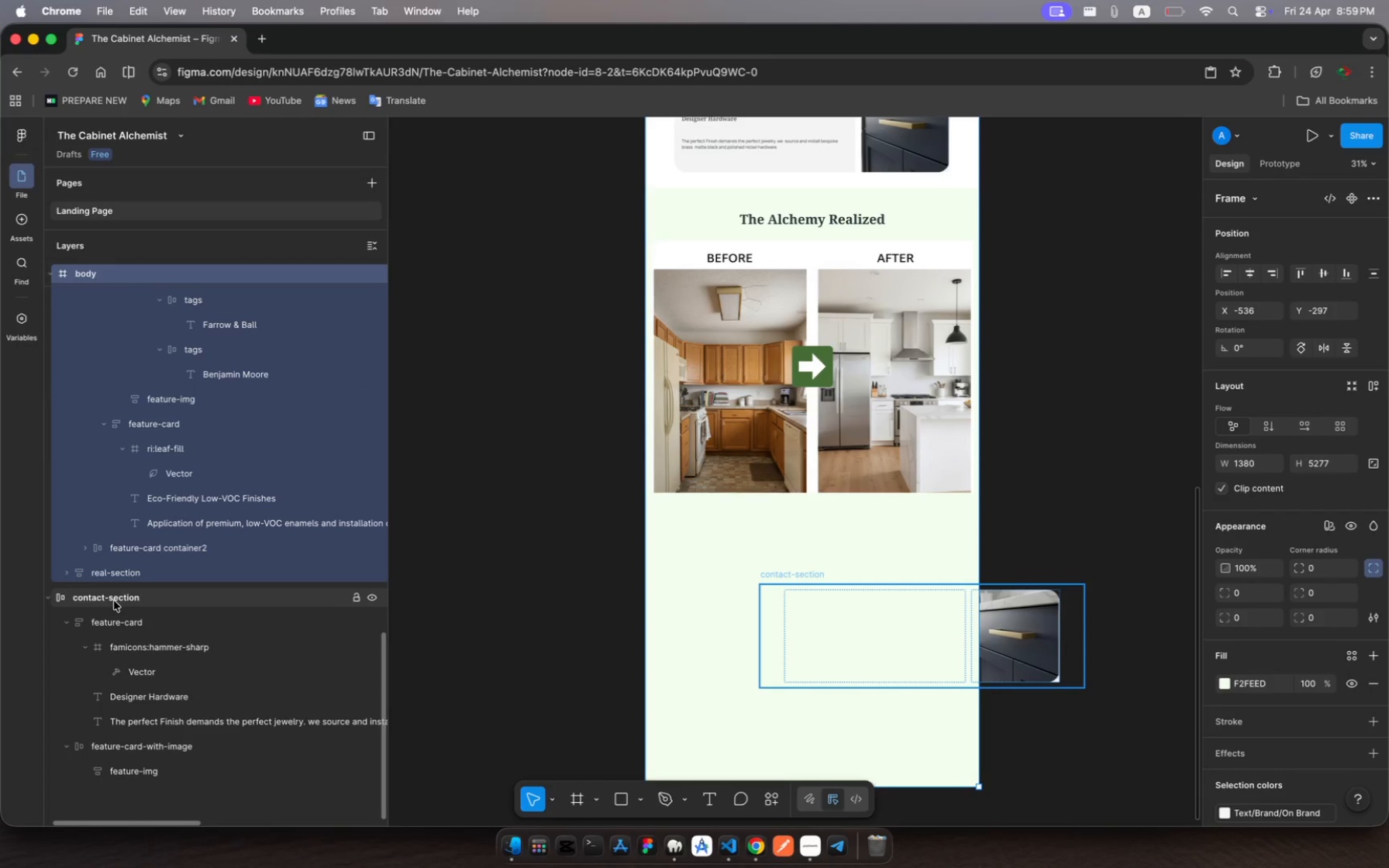 
left_click_drag(start_coordinate=[114, 601], to_coordinate=[150, 587])
 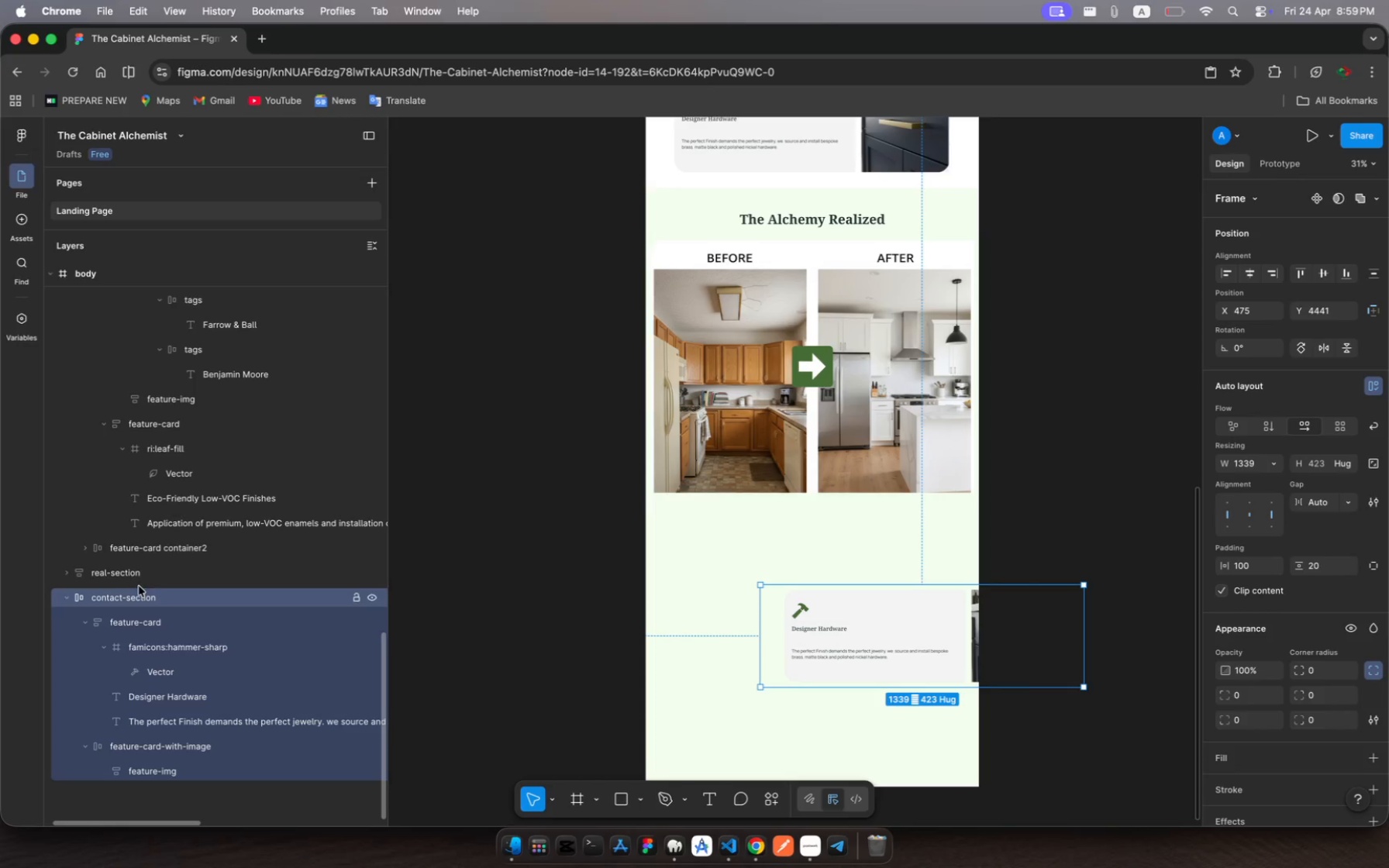 
left_click([114, 575])
 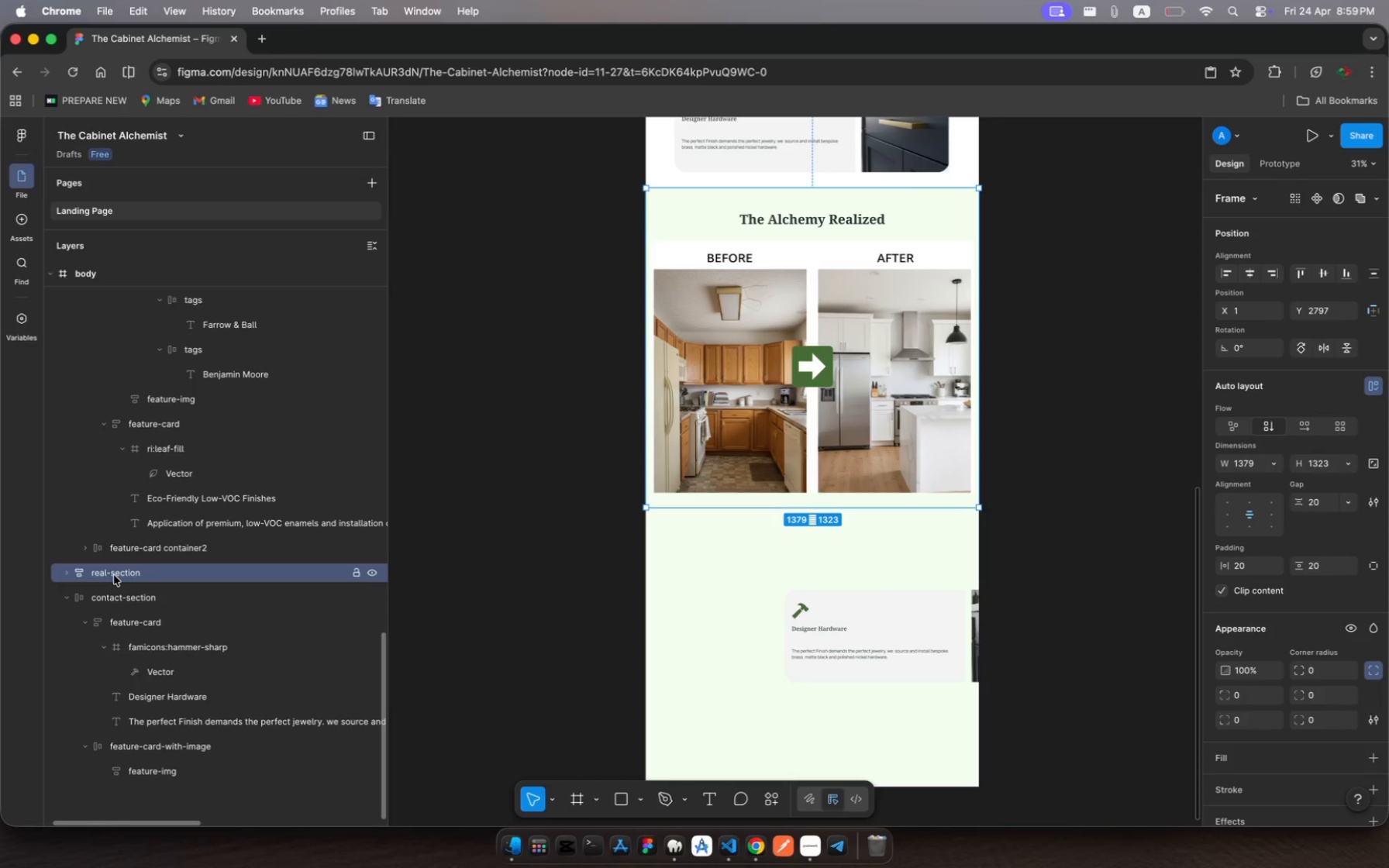 
key(Meta+R)
 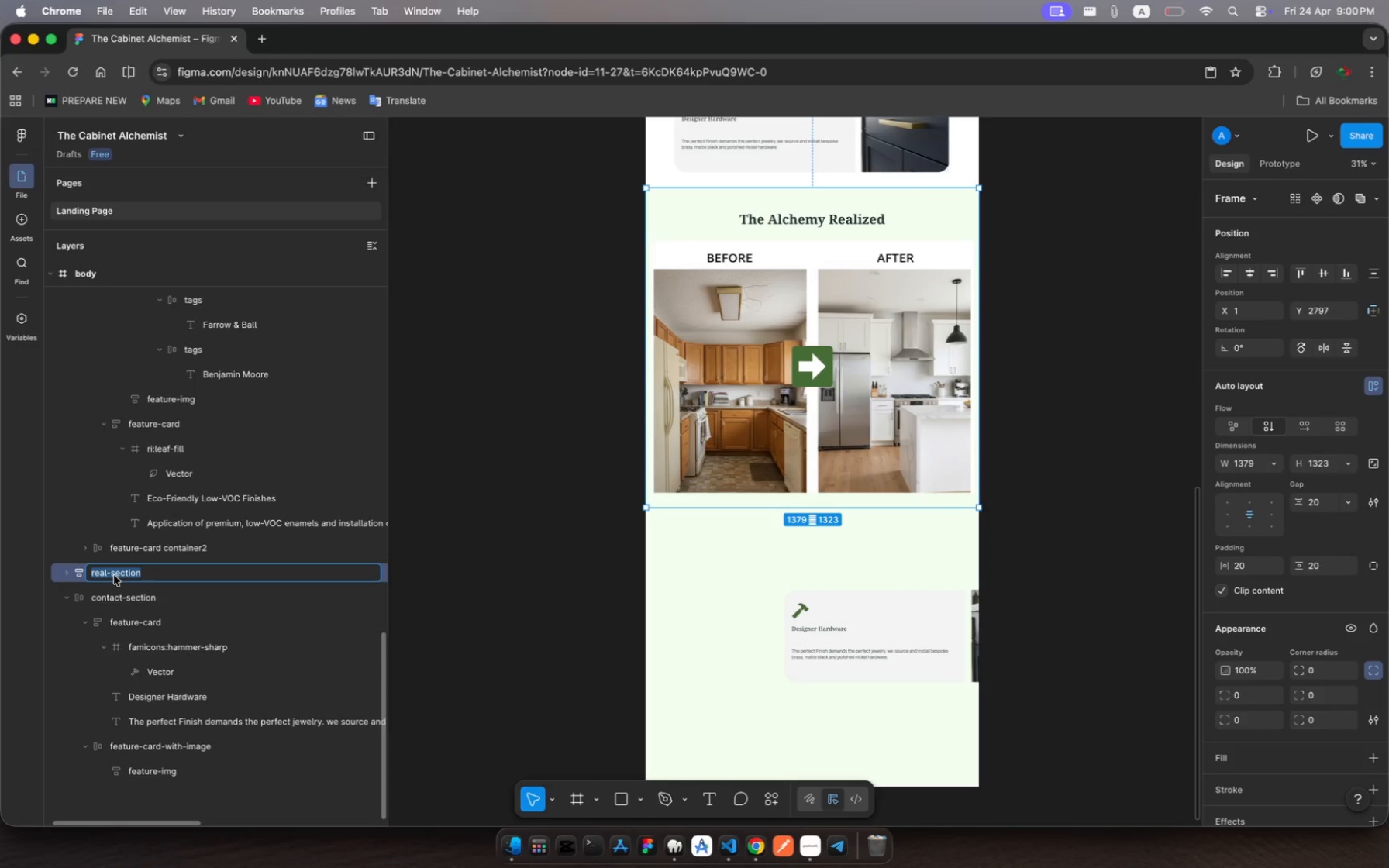 
key(ArrowRight)
 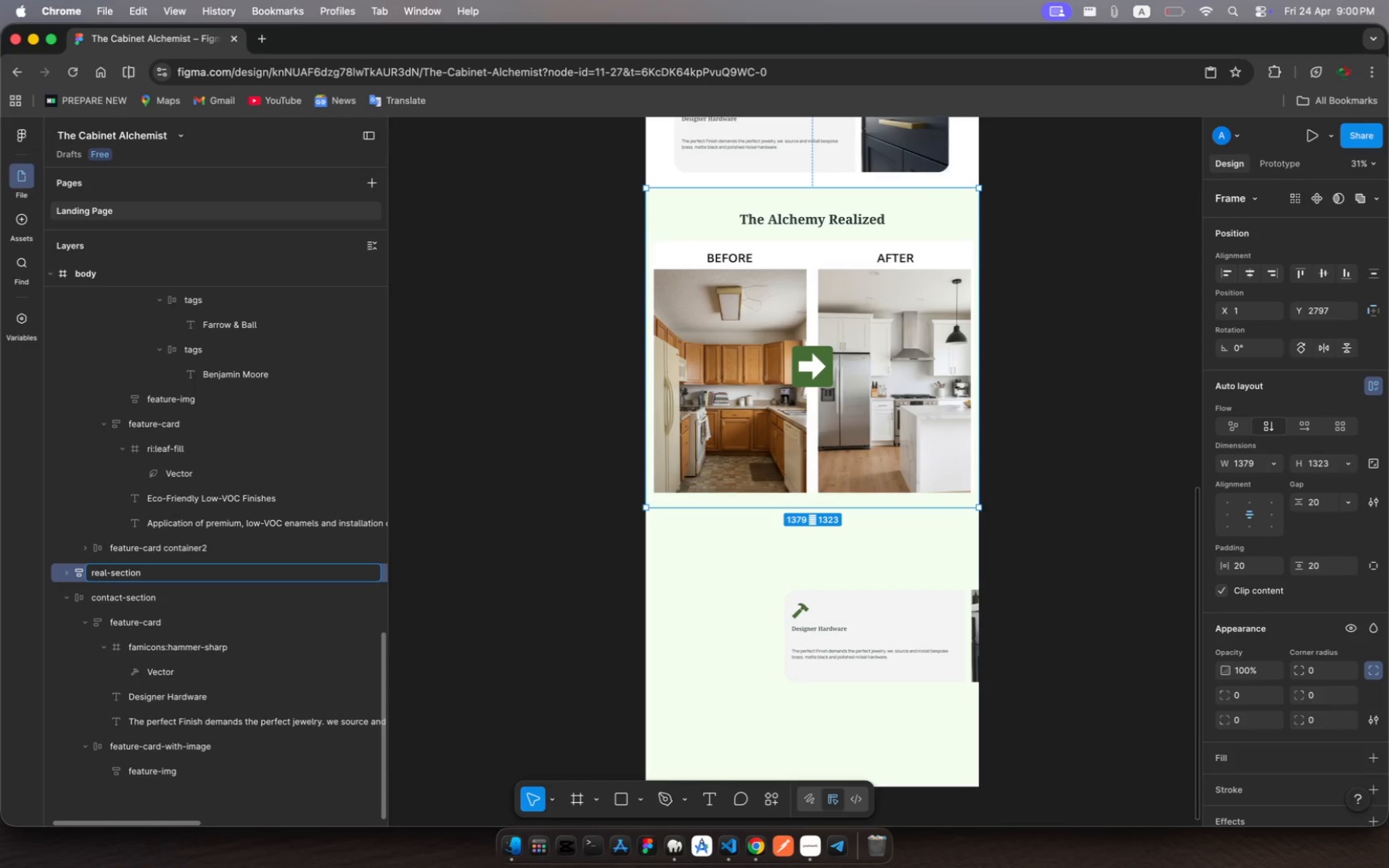 
key(ArrowLeft)
 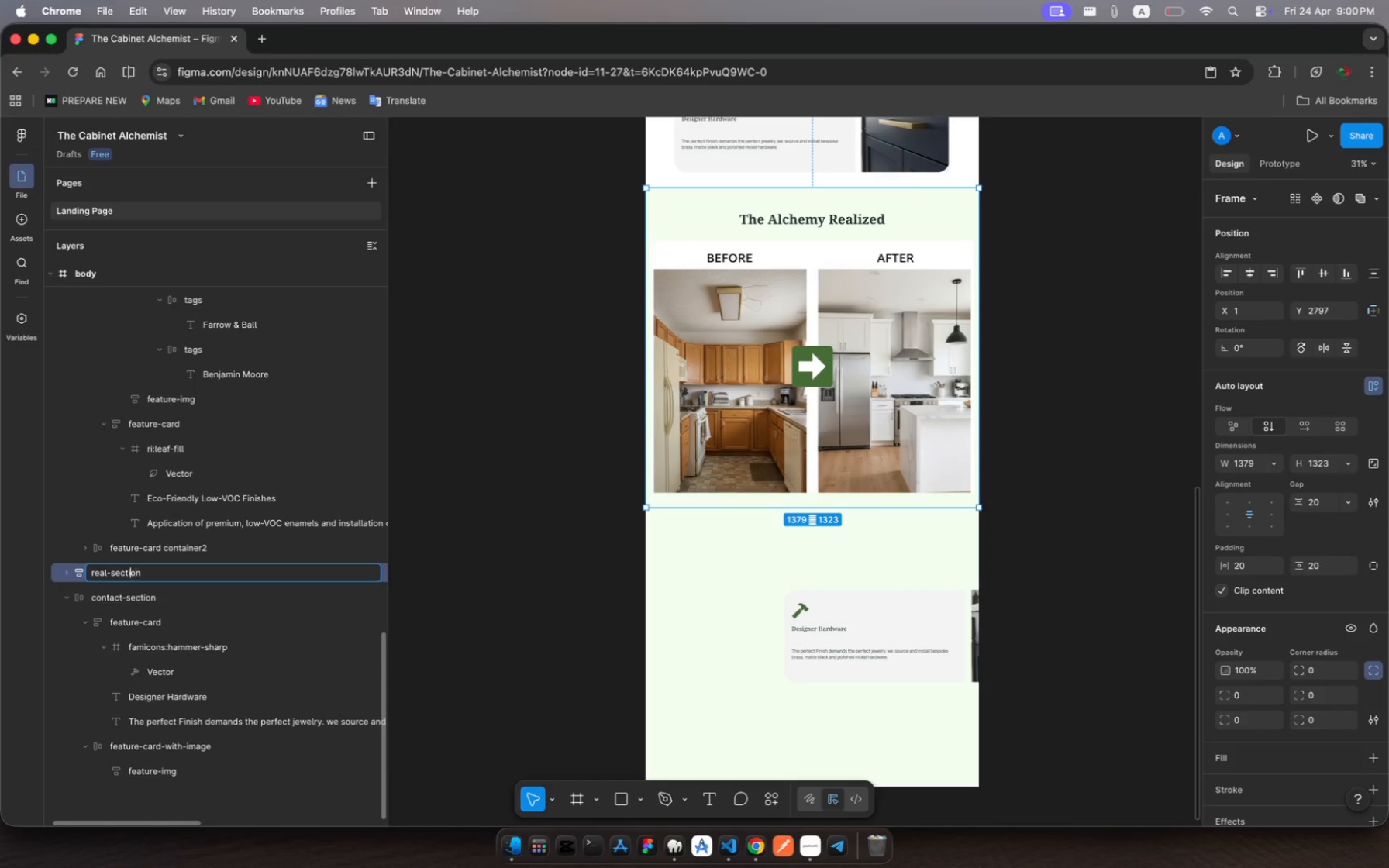 
key(ArrowLeft)
 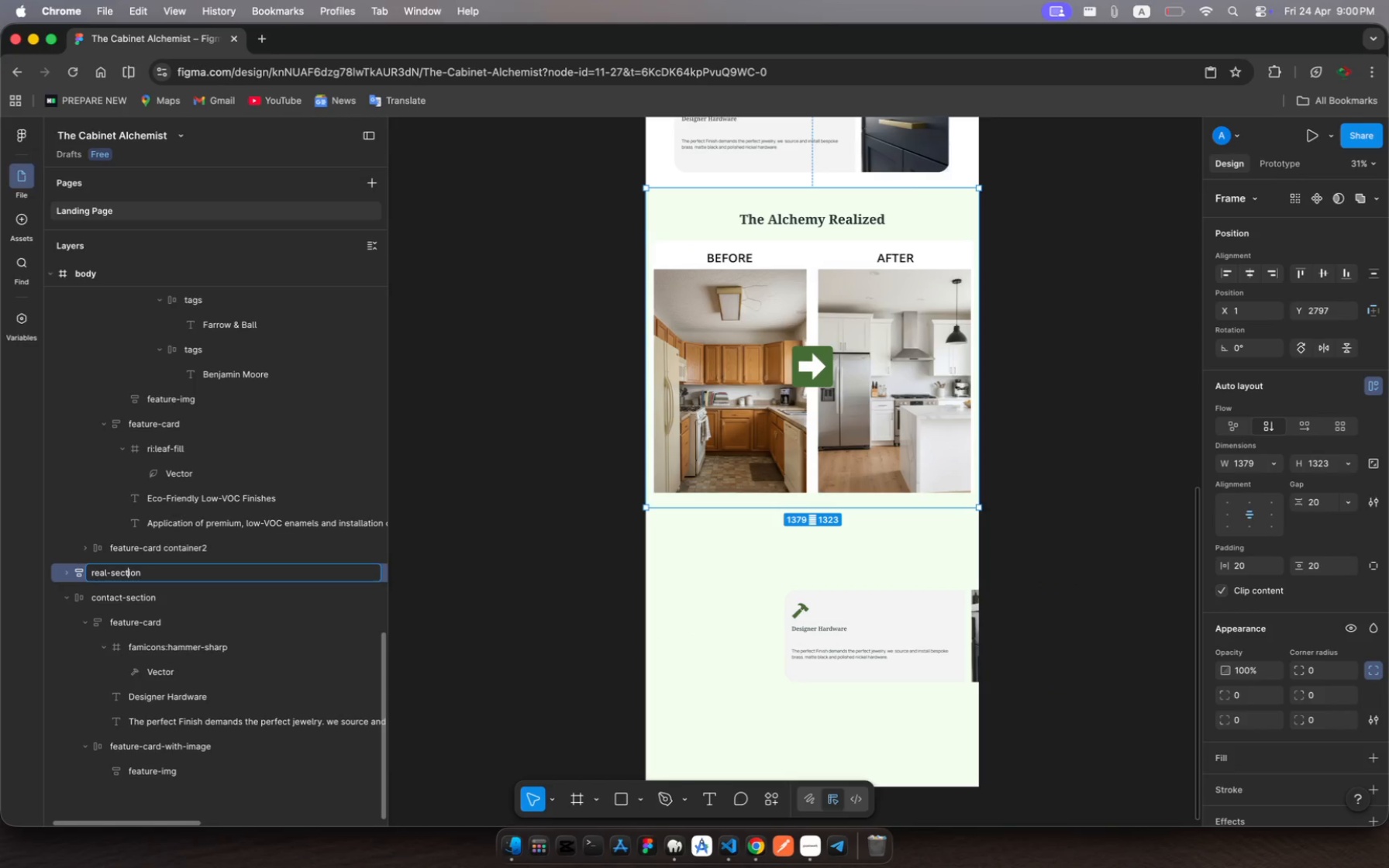 
key(ArrowLeft)
 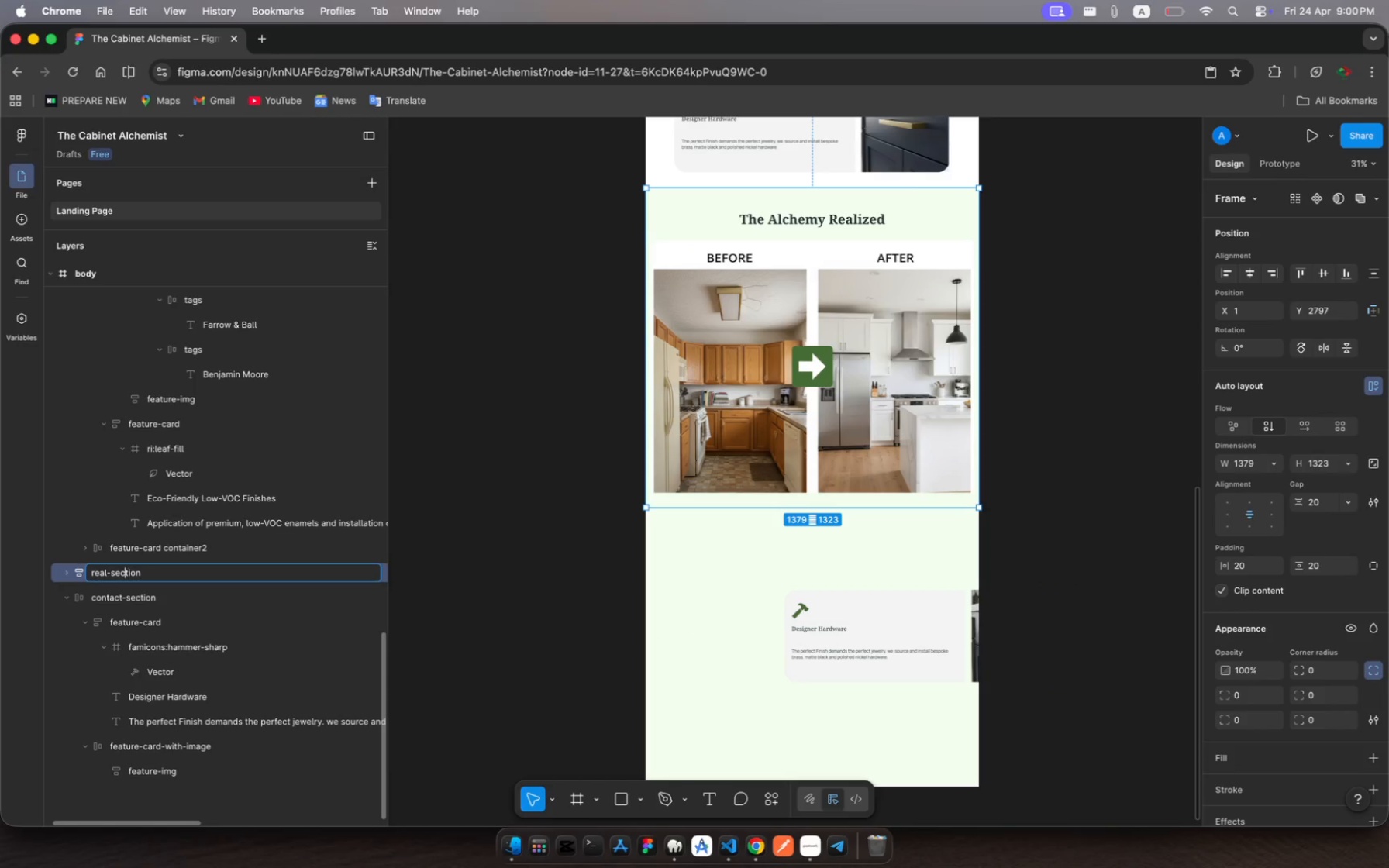 
key(ArrowLeft)
 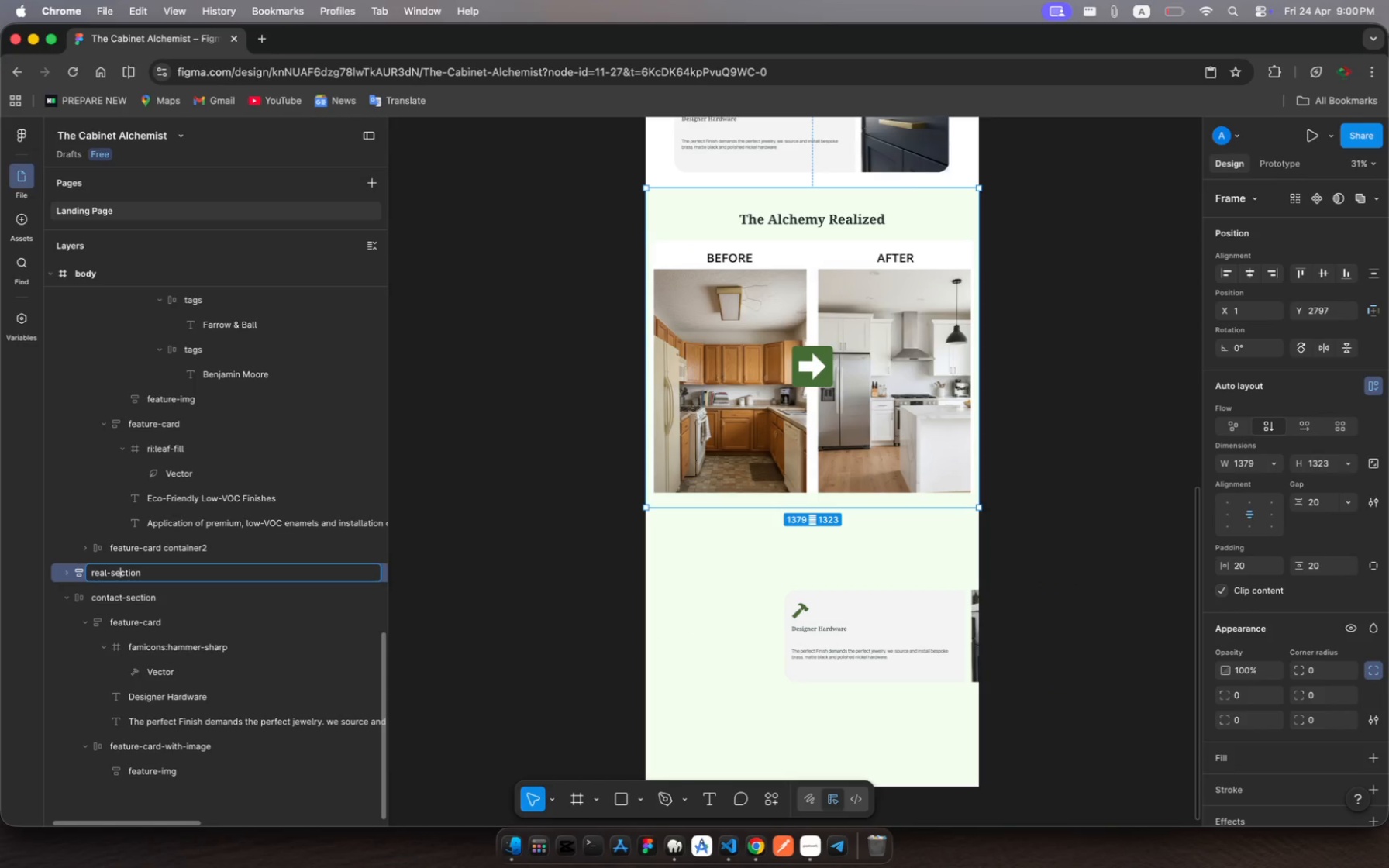 
key(ArrowLeft)
 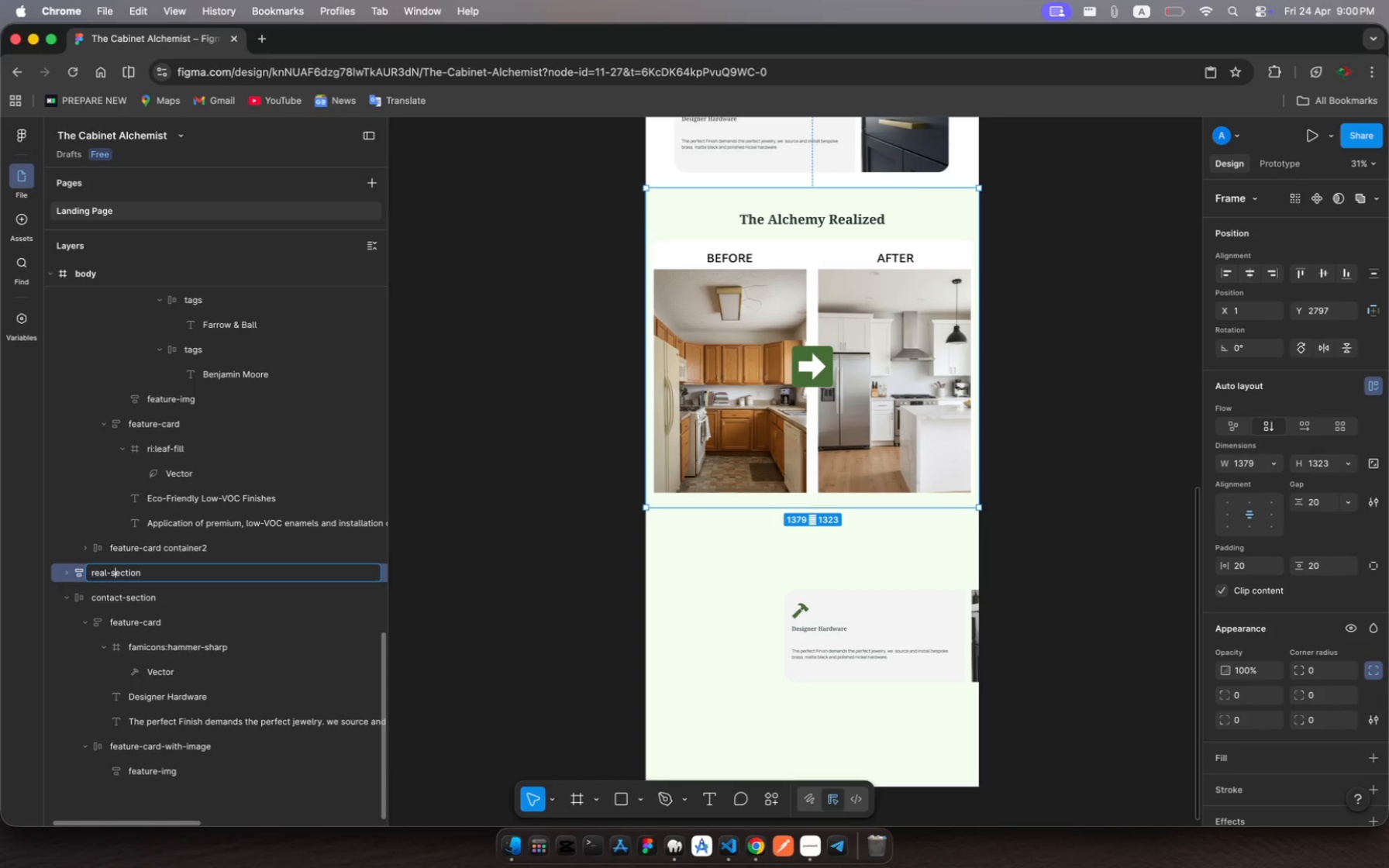 
key(ArrowLeft)
 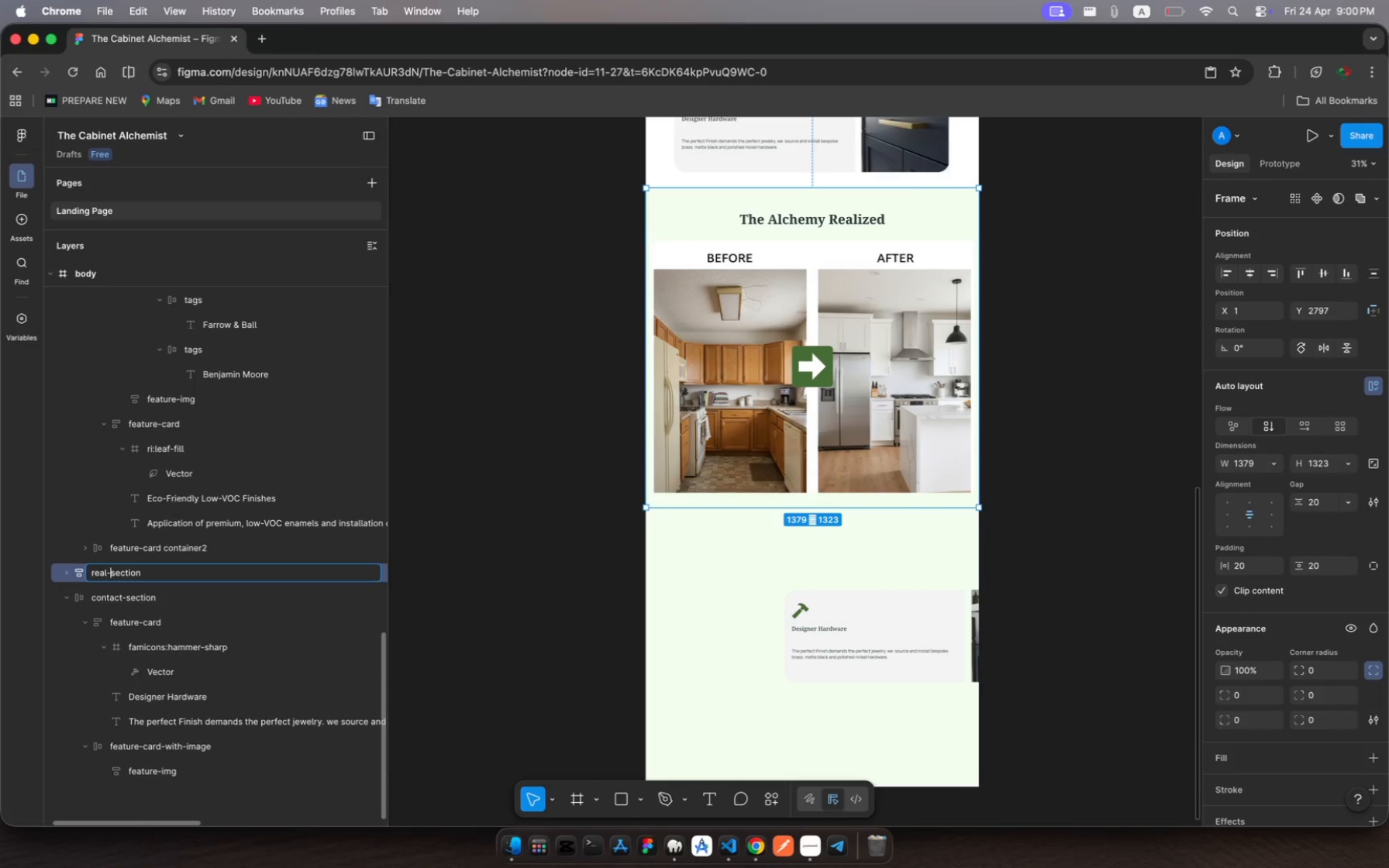 
key(ArrowLeft)
 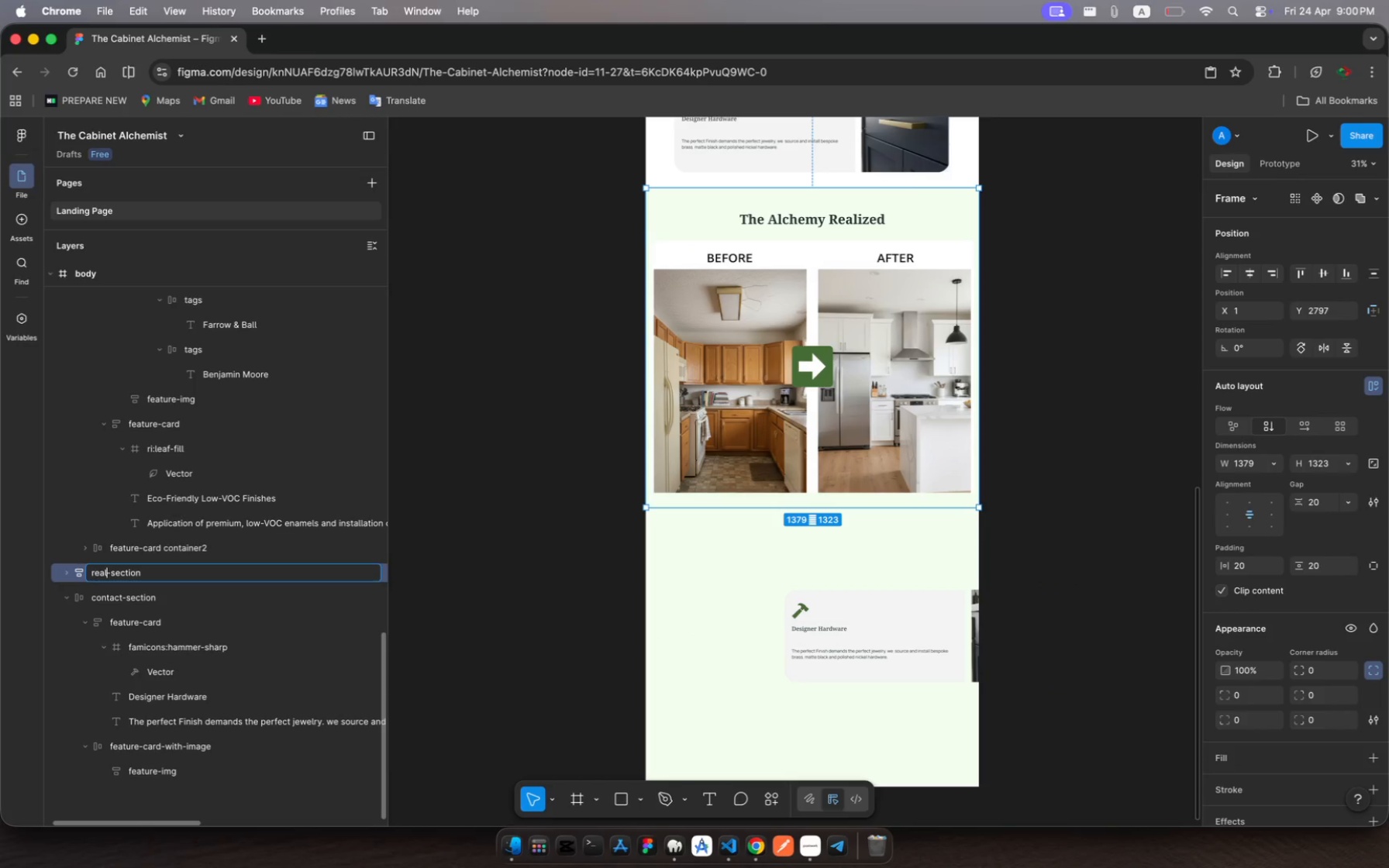 
key(ArrowLeft)
 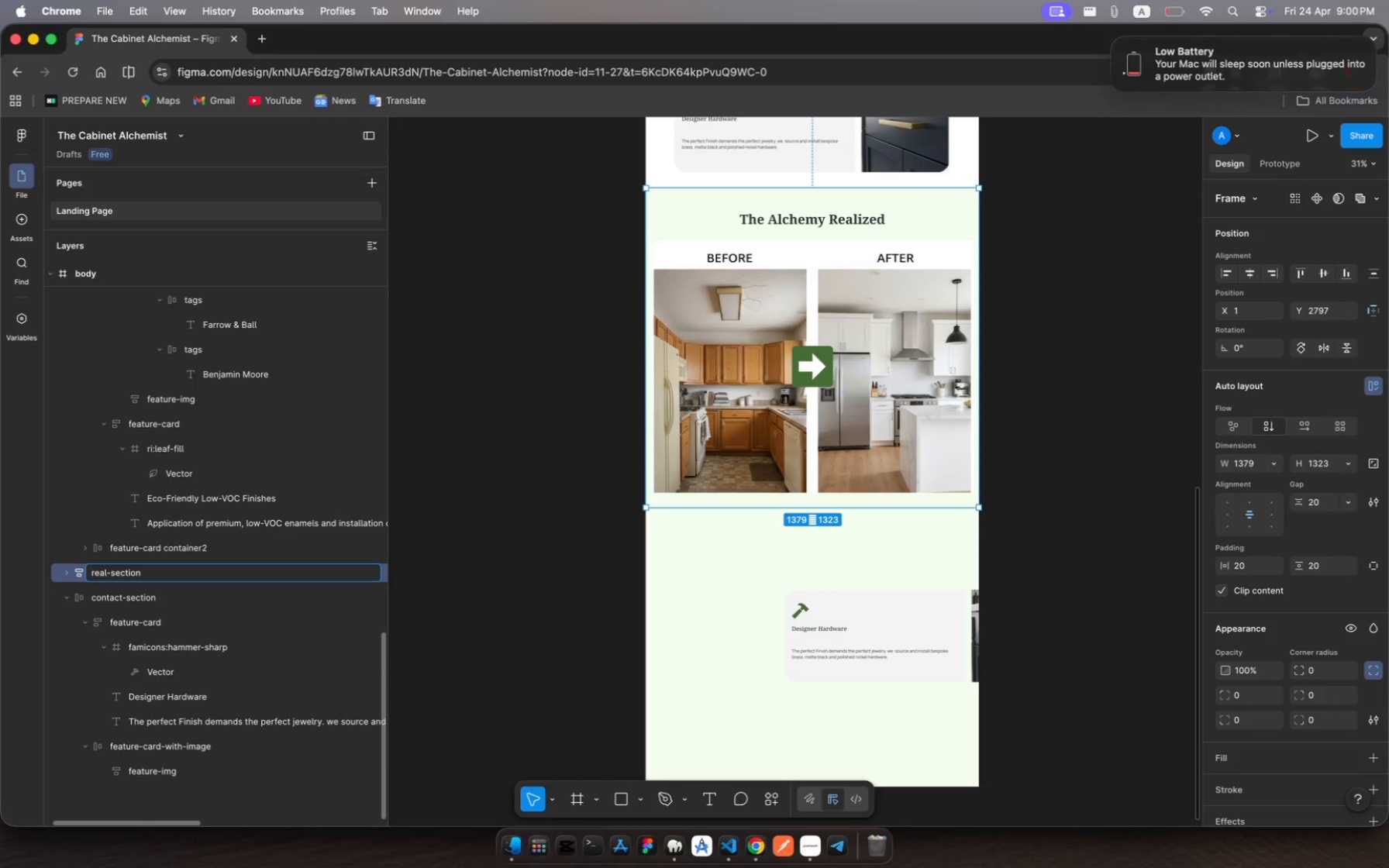 
type(ization)
 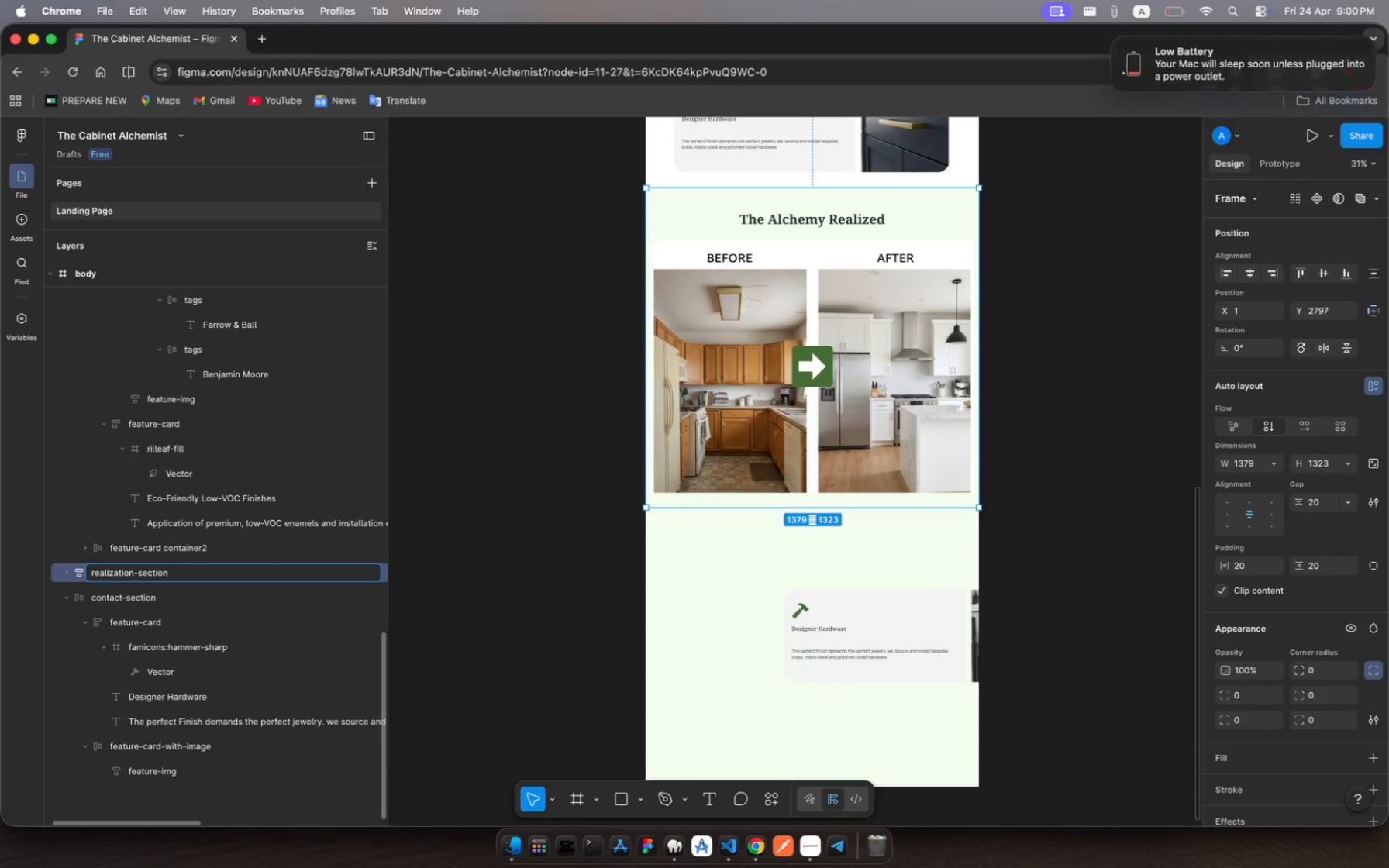 
key(Enter)
 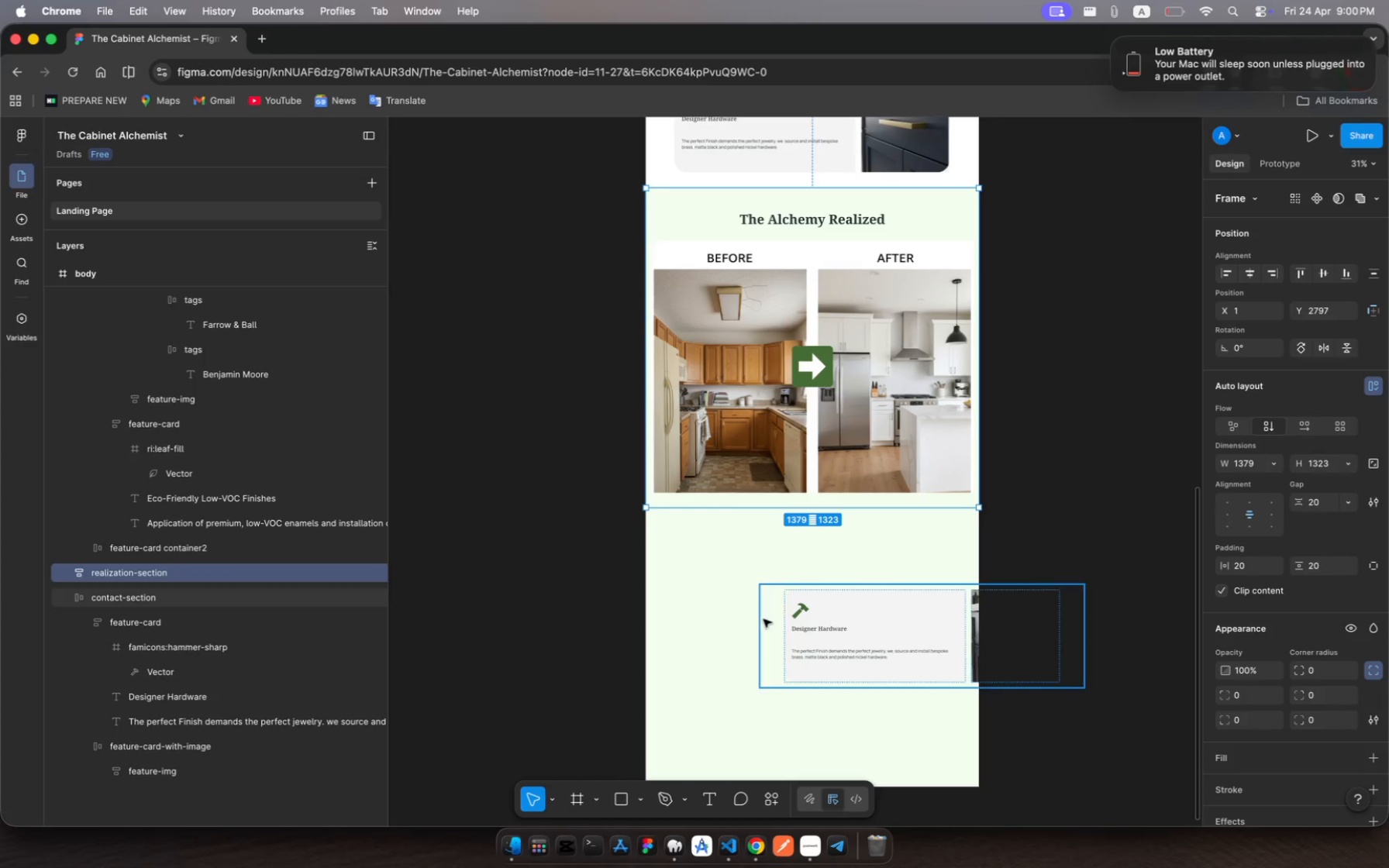 
left_click([775, 625])
 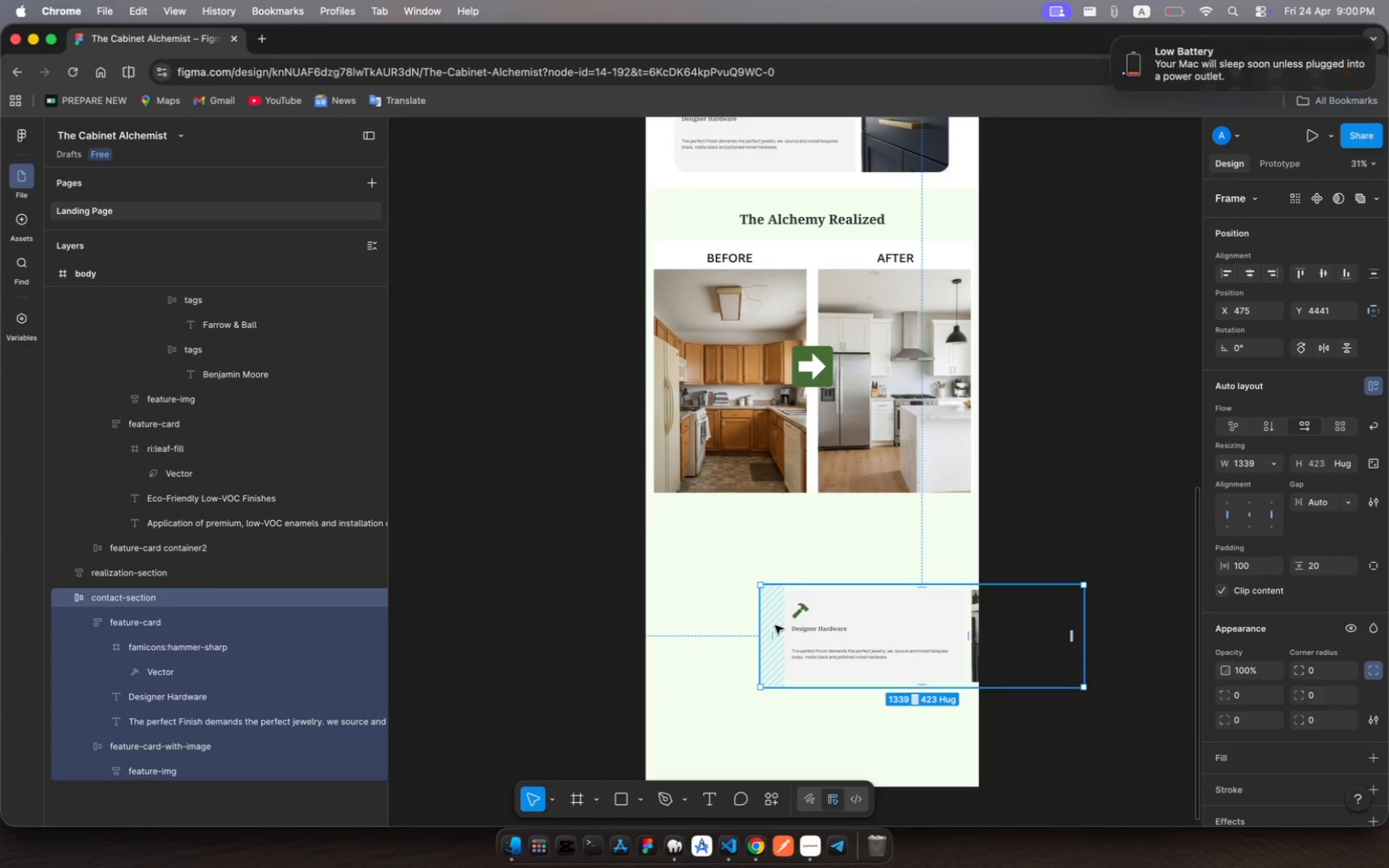 
left_click_drag(start_coordinate=[775, 625], to_coordinate=[667, 580])
 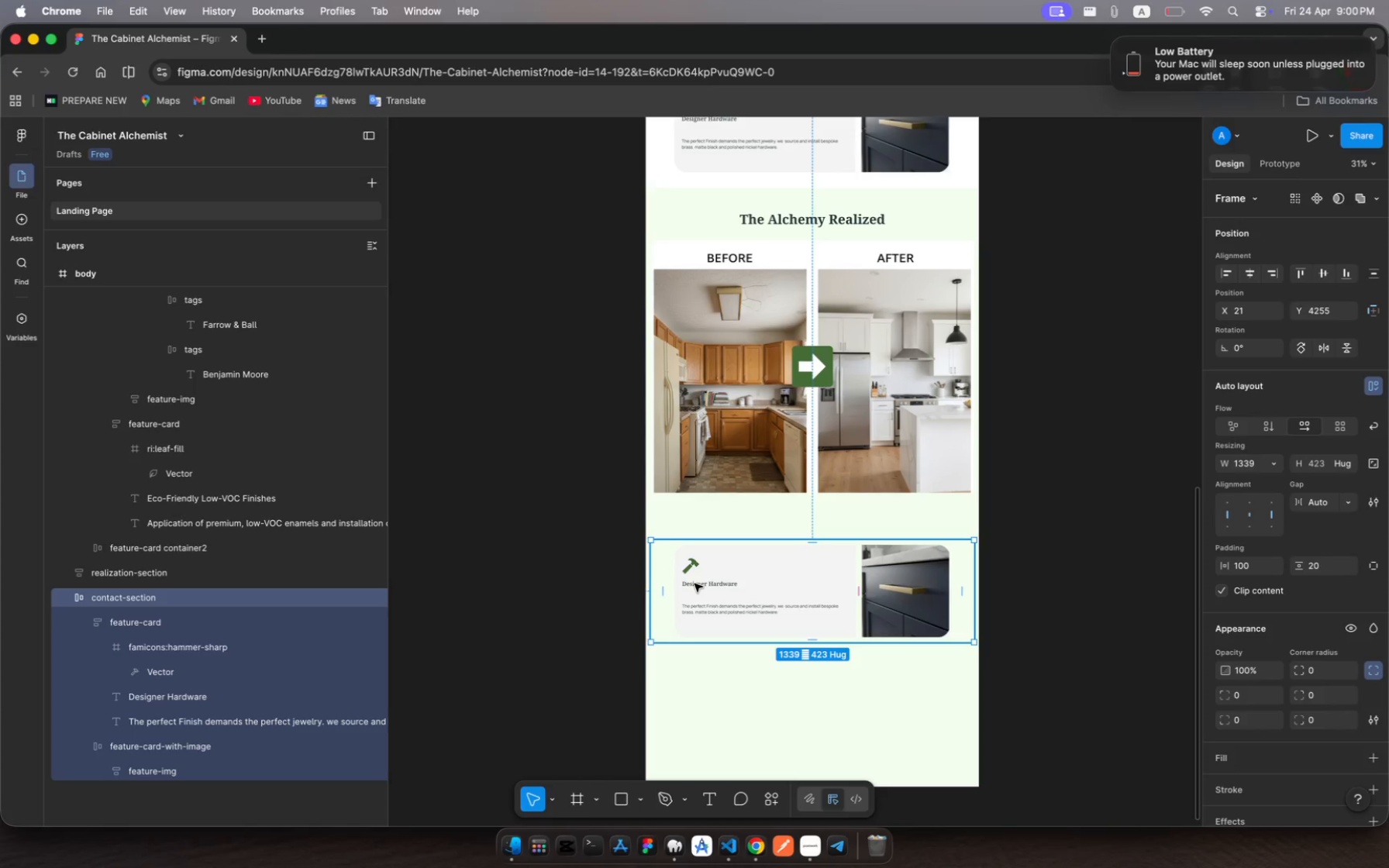 
left_click([702, 584])
 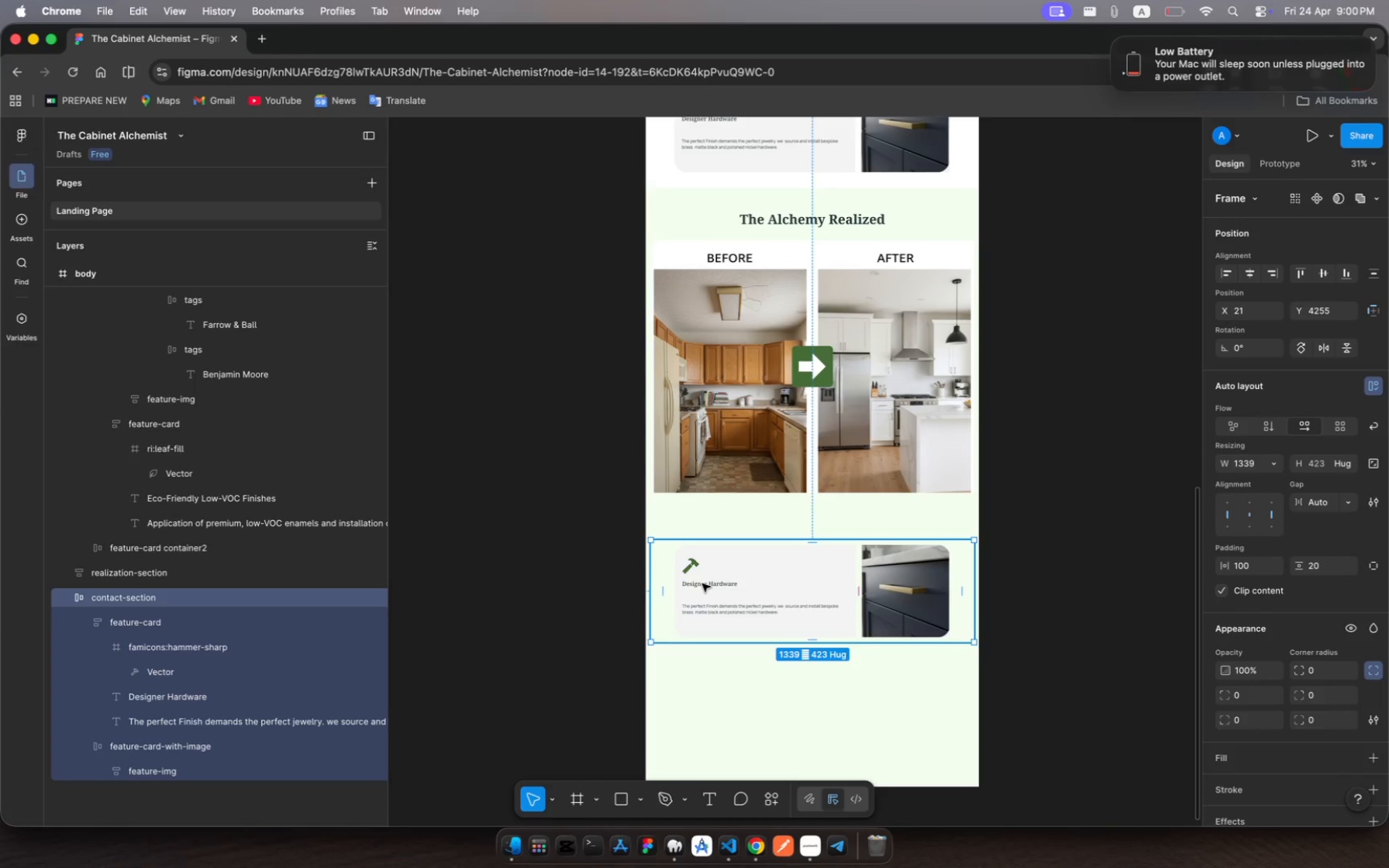 
left_click([702, 584])
 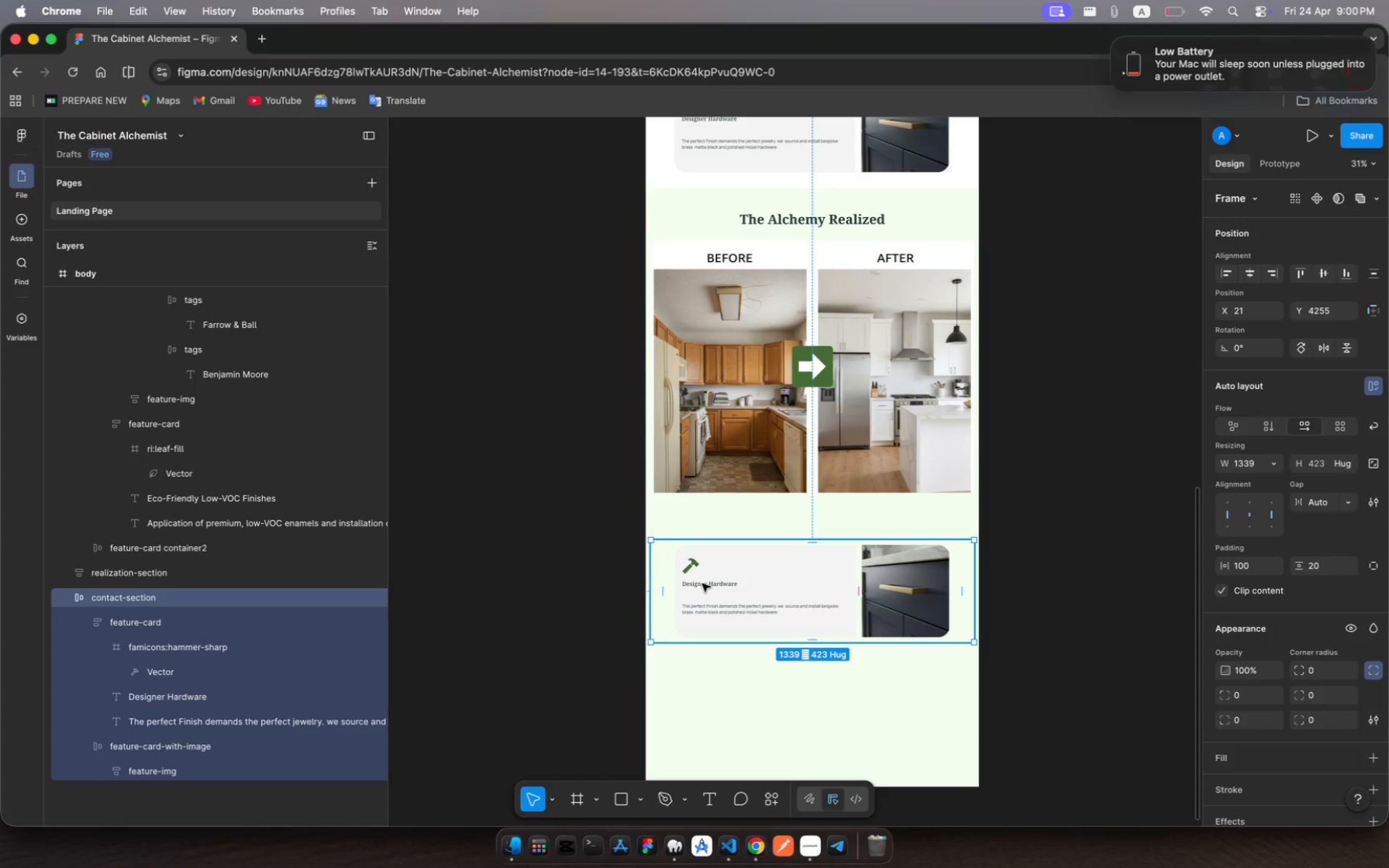 
left_click([702, 584])
 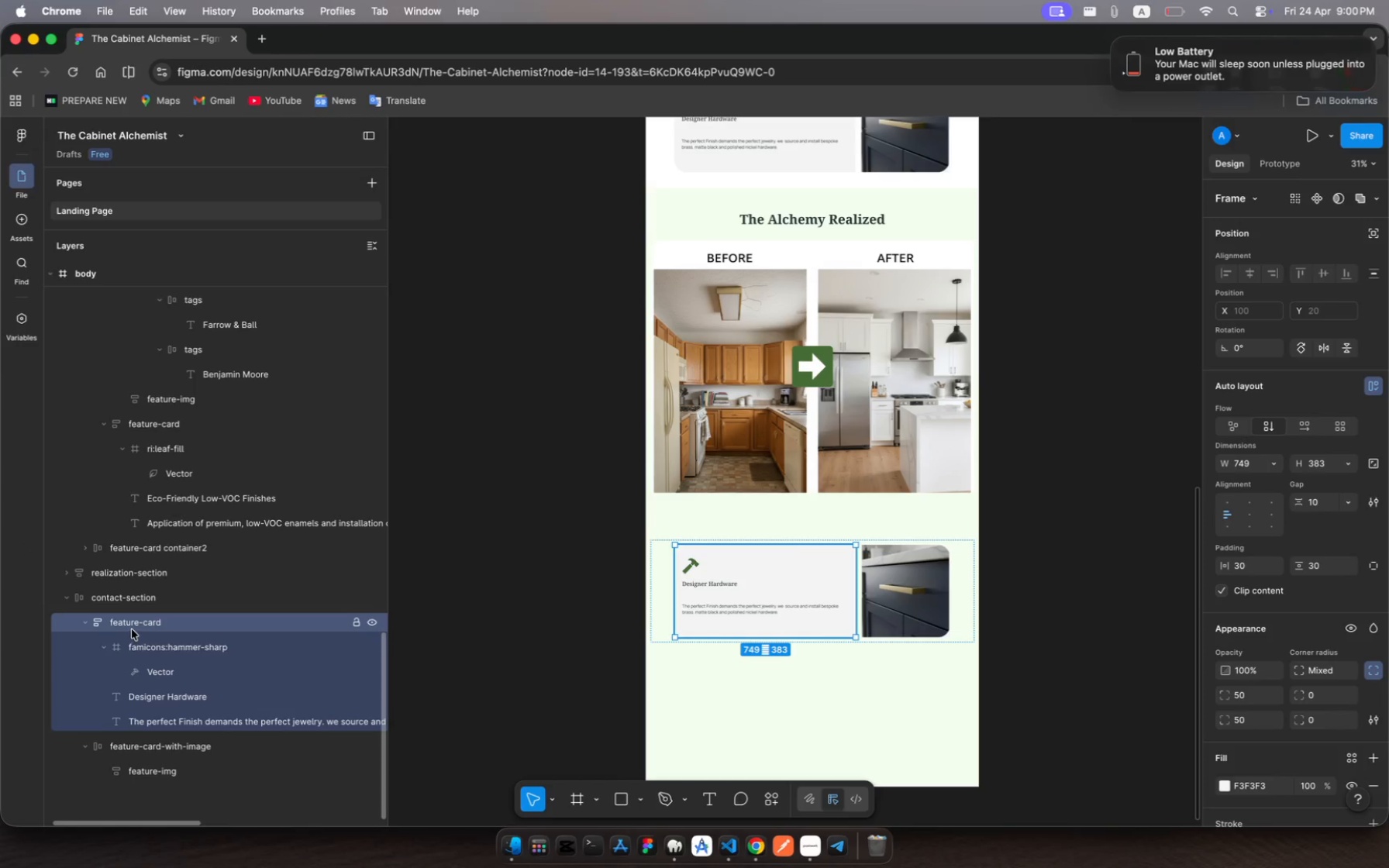 
wait(7.04)
 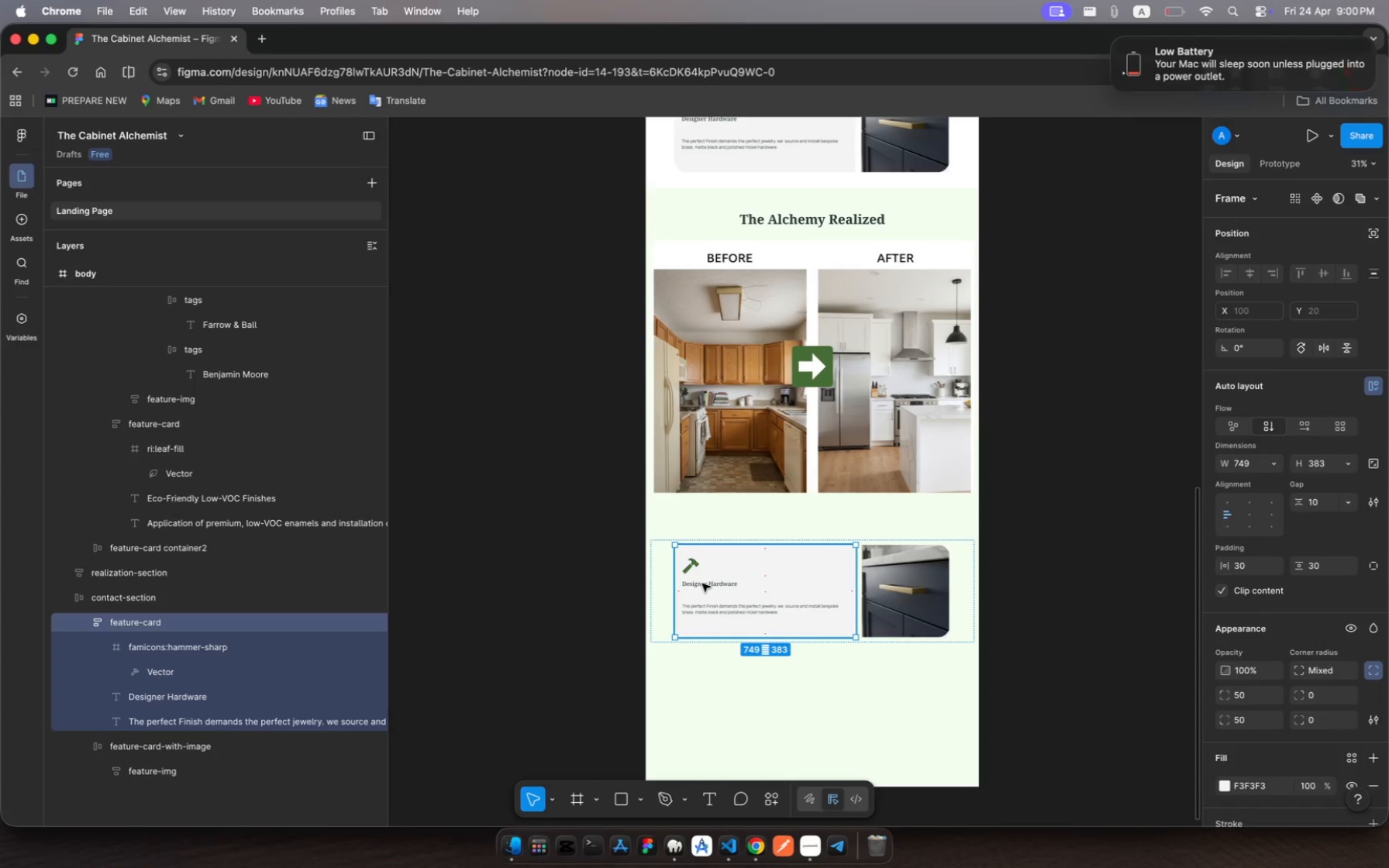 
hold_key(key=ShiftRight, duration=2.42)
left_click([152, 744])
 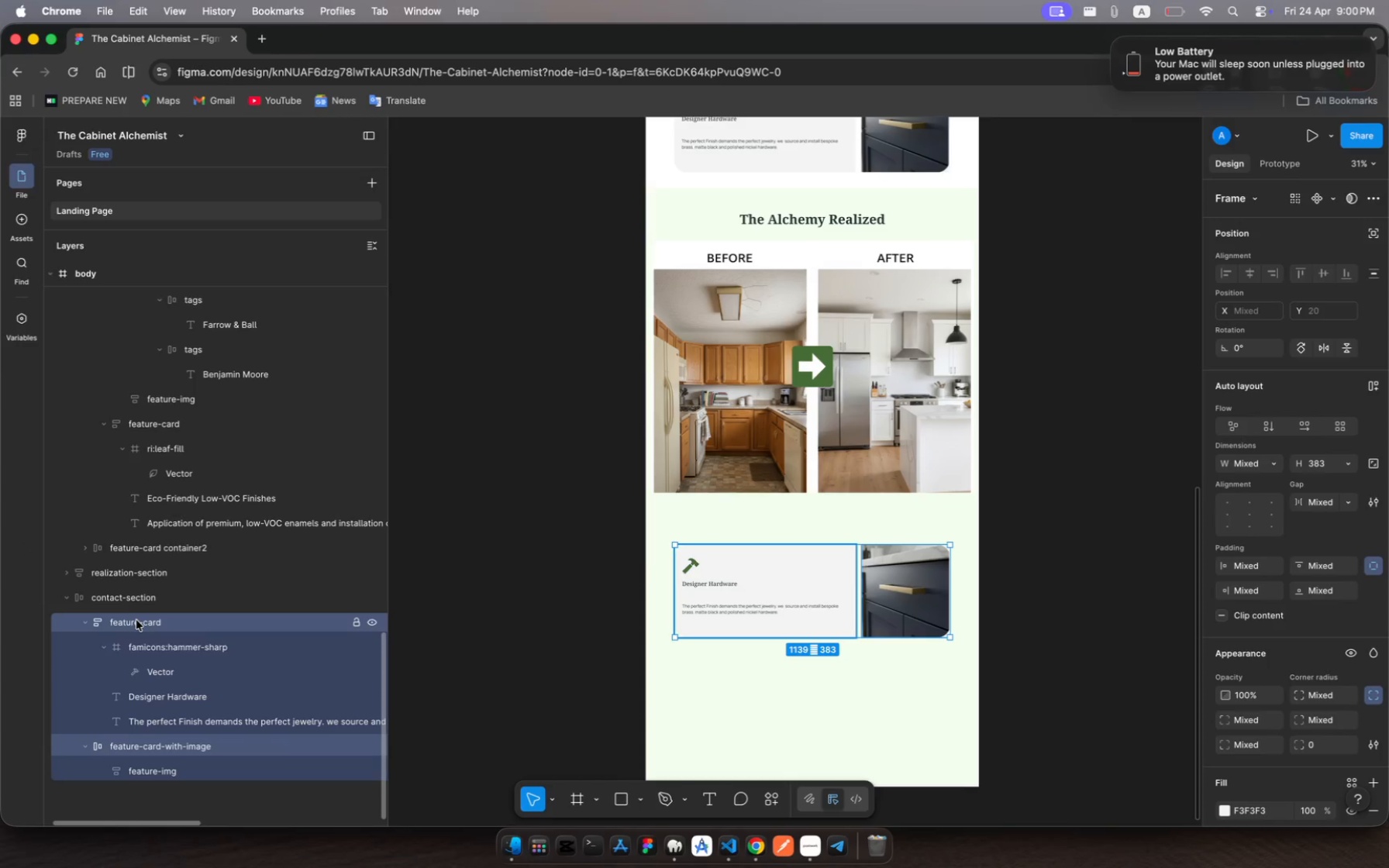 
right_click([136, 622])
 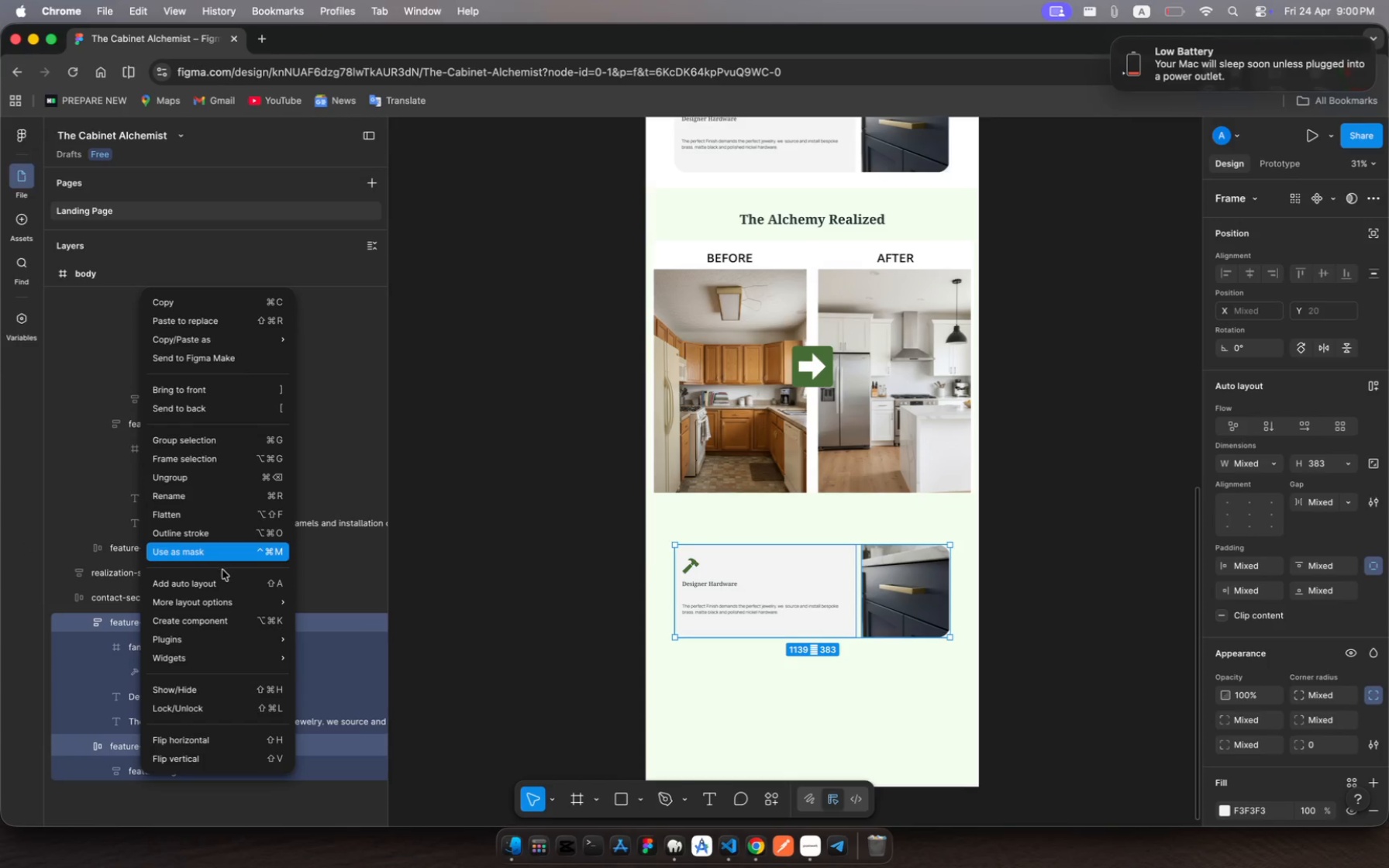 
left_click([221, 584])
 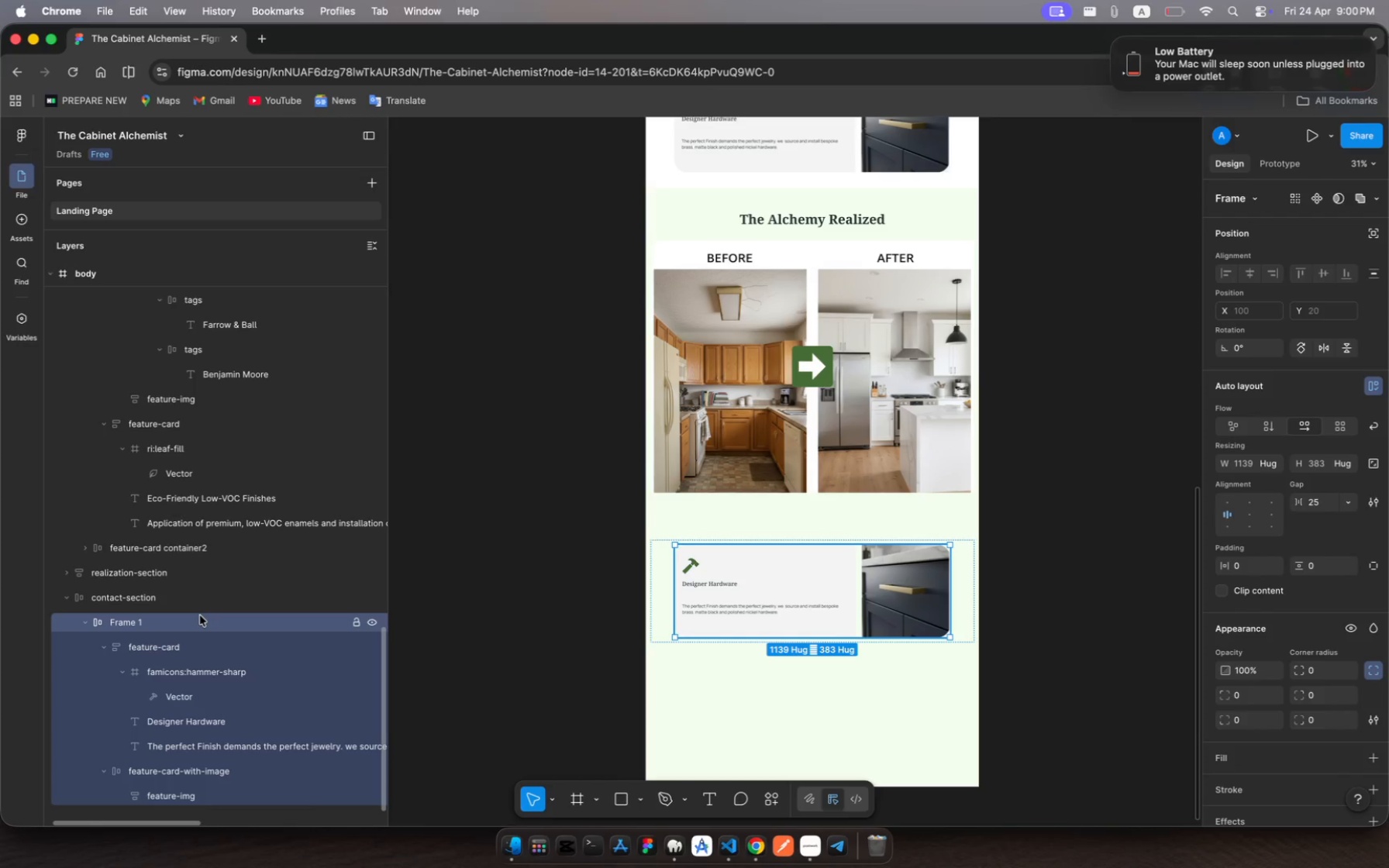 
wait(6.82)
 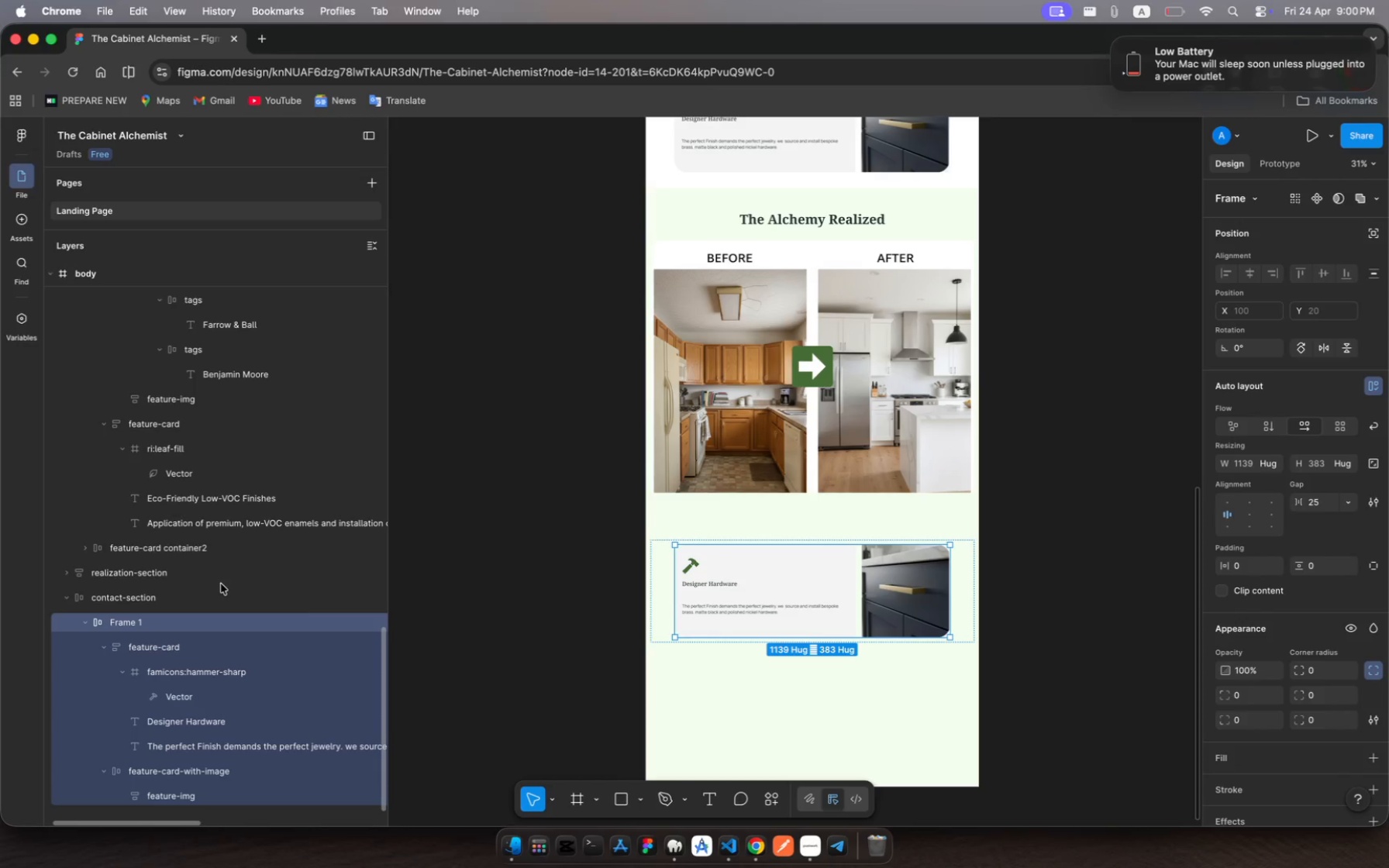 
key(Meta+R)
 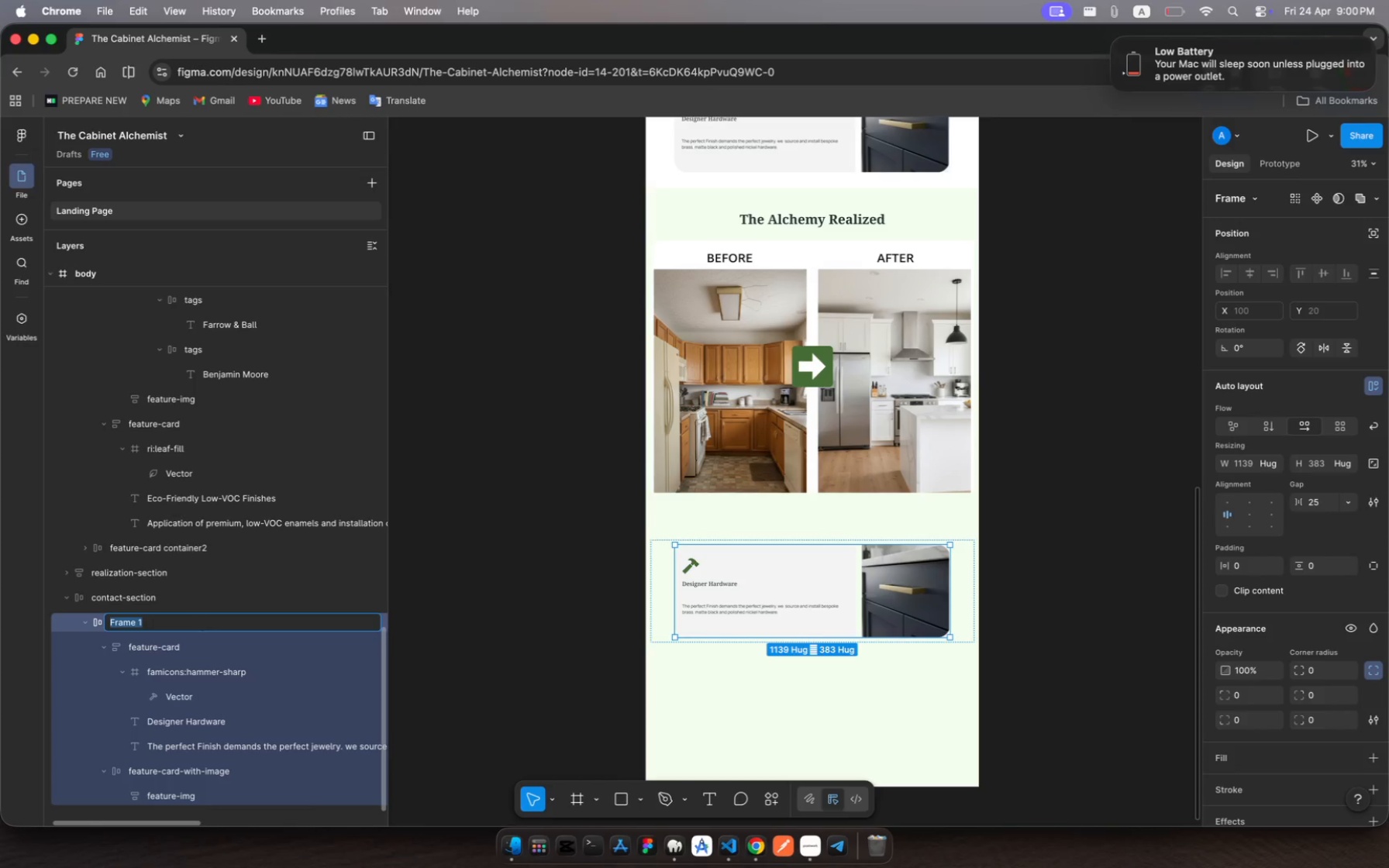 
type(container)
 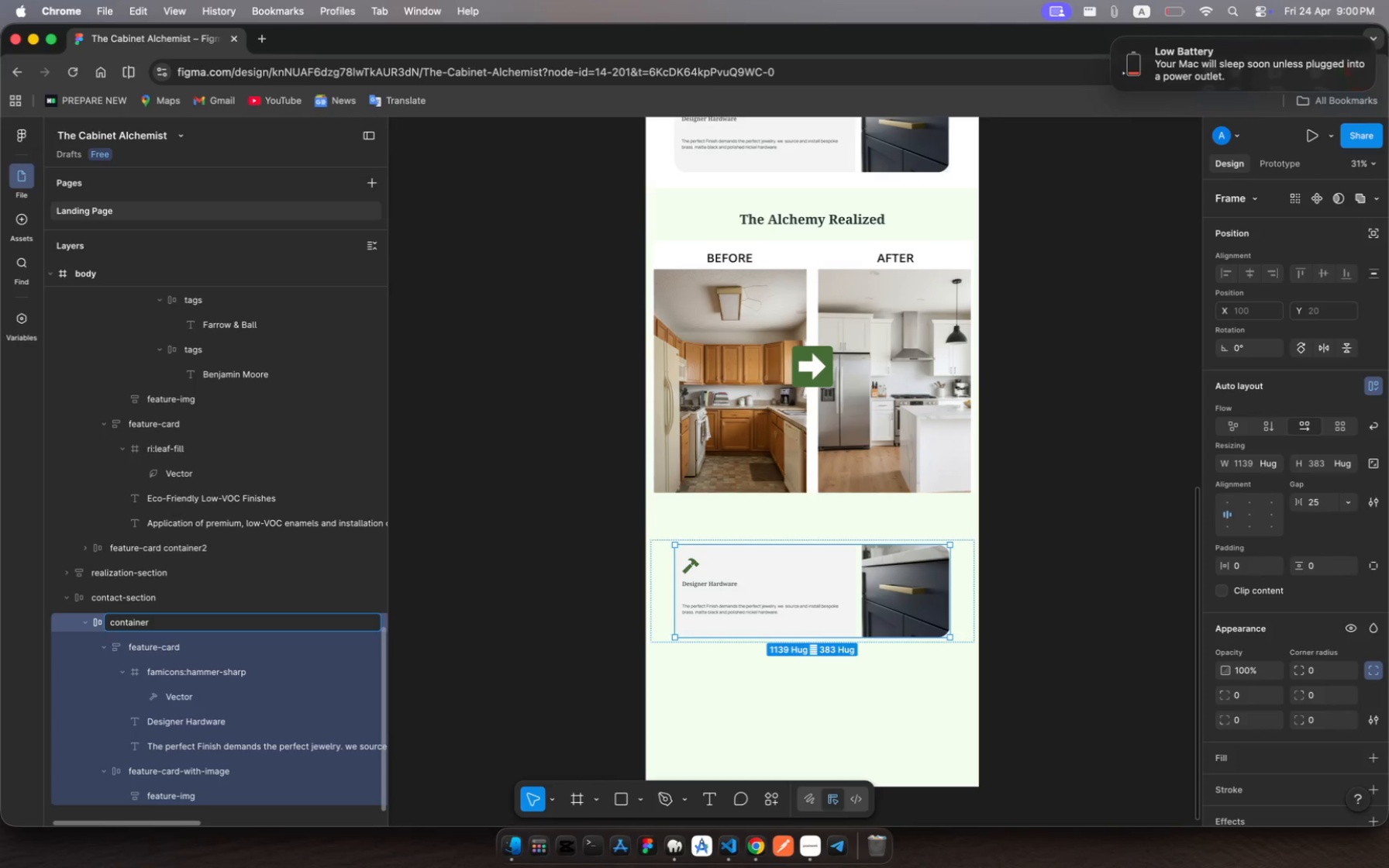 
key(Enter)
 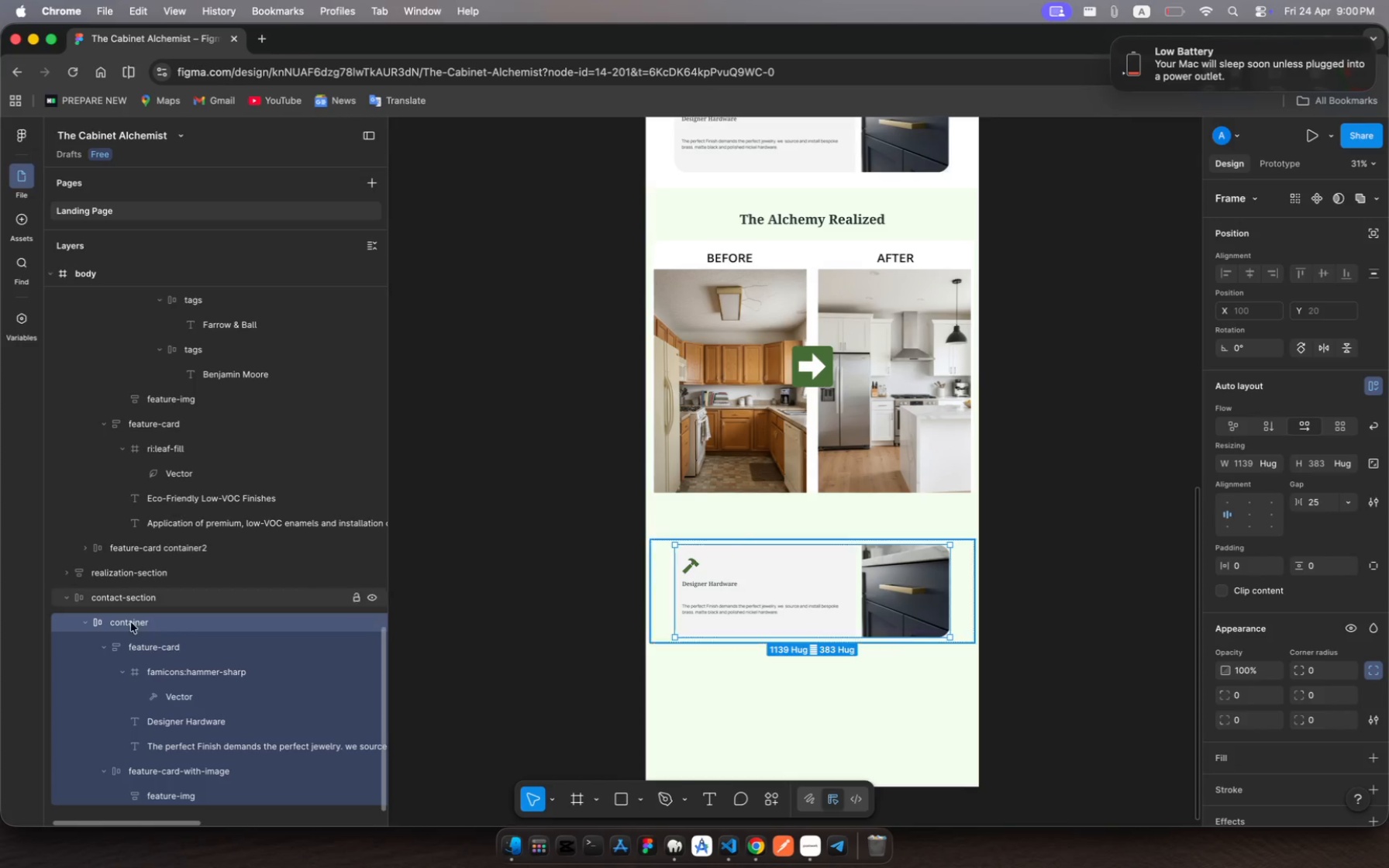 
left_click([88, 622])
 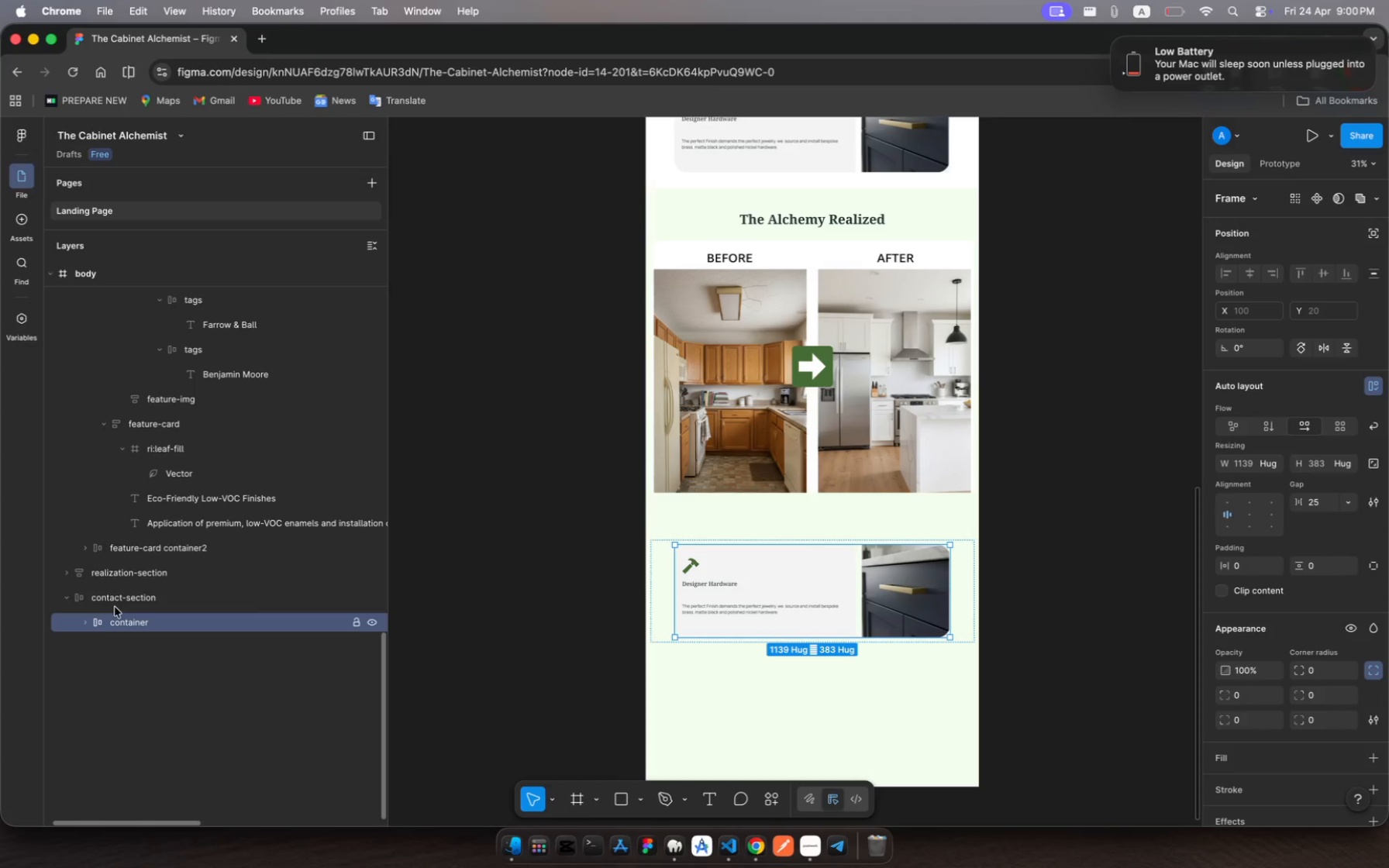 
left_click([126, 596])
 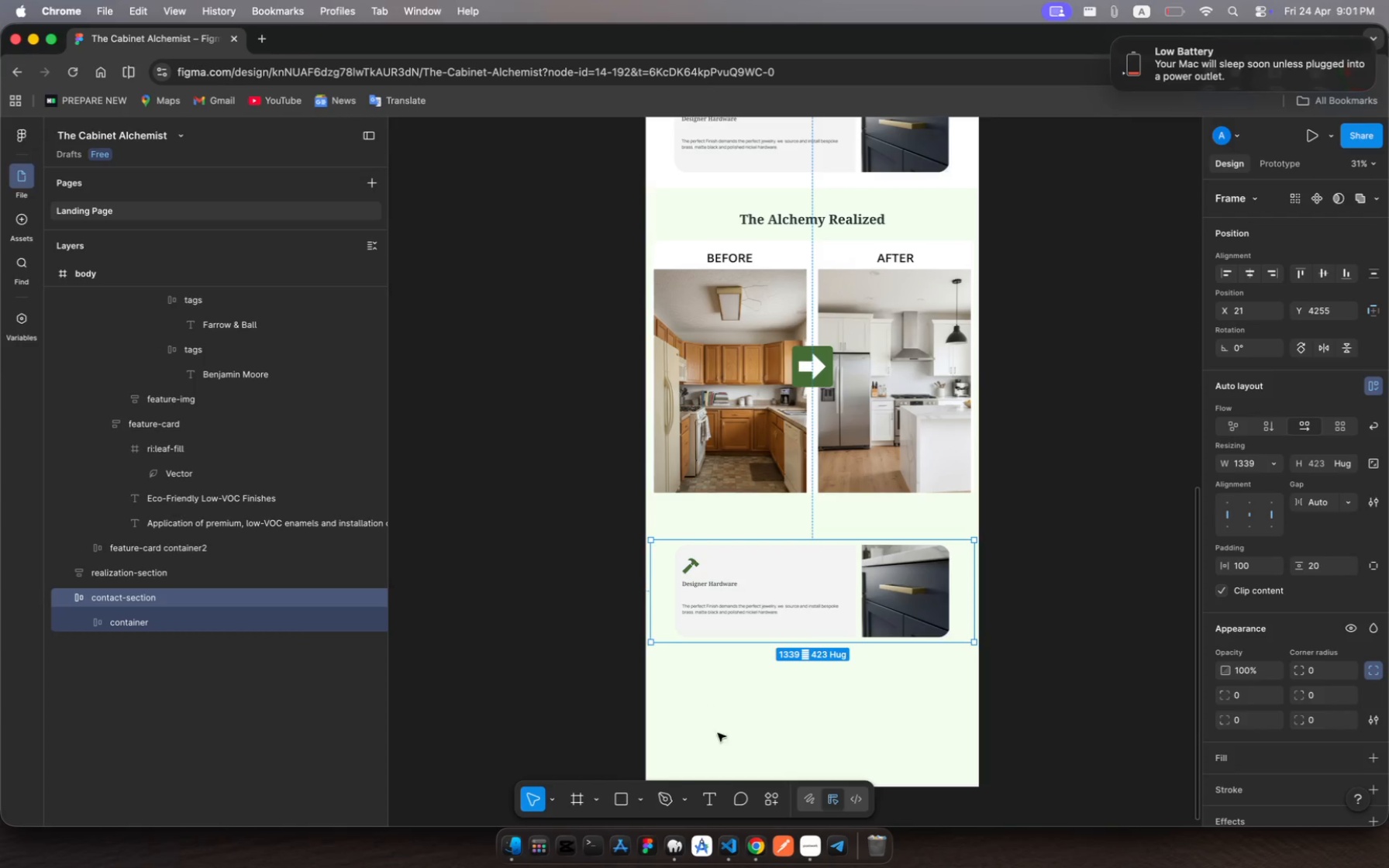 
wait(11.87)
 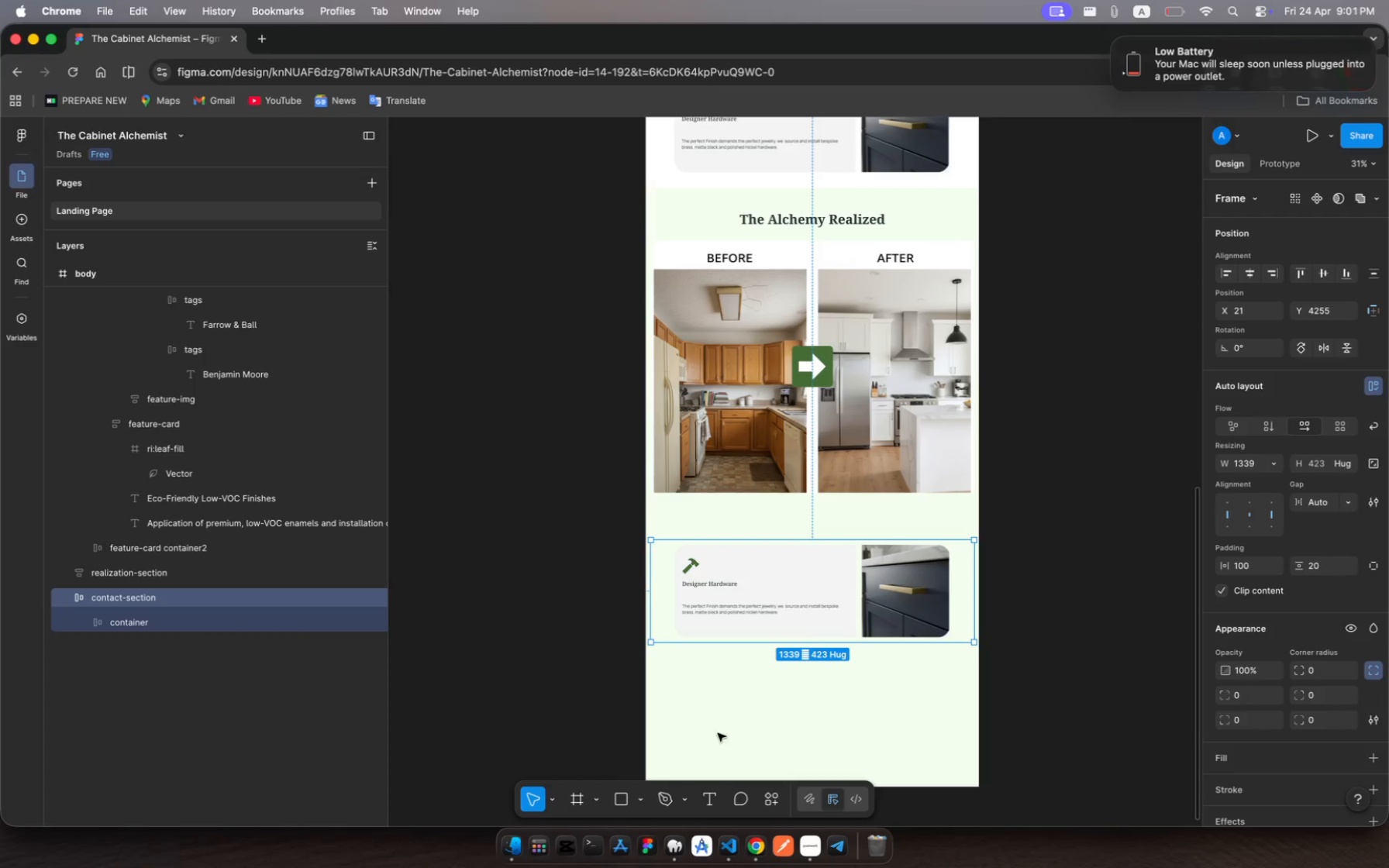 
left_click([801, 212])
 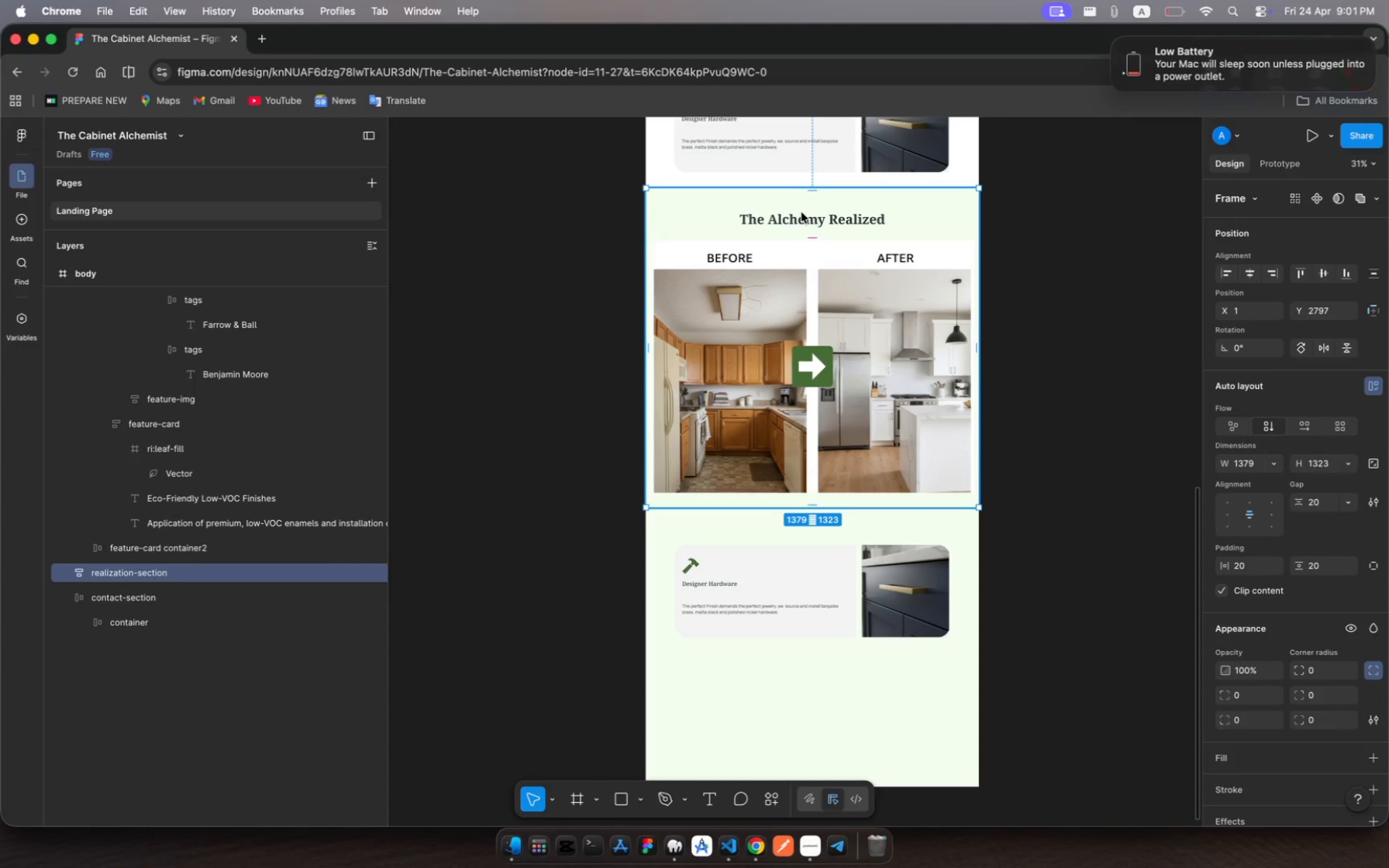 
wait(5.55)
 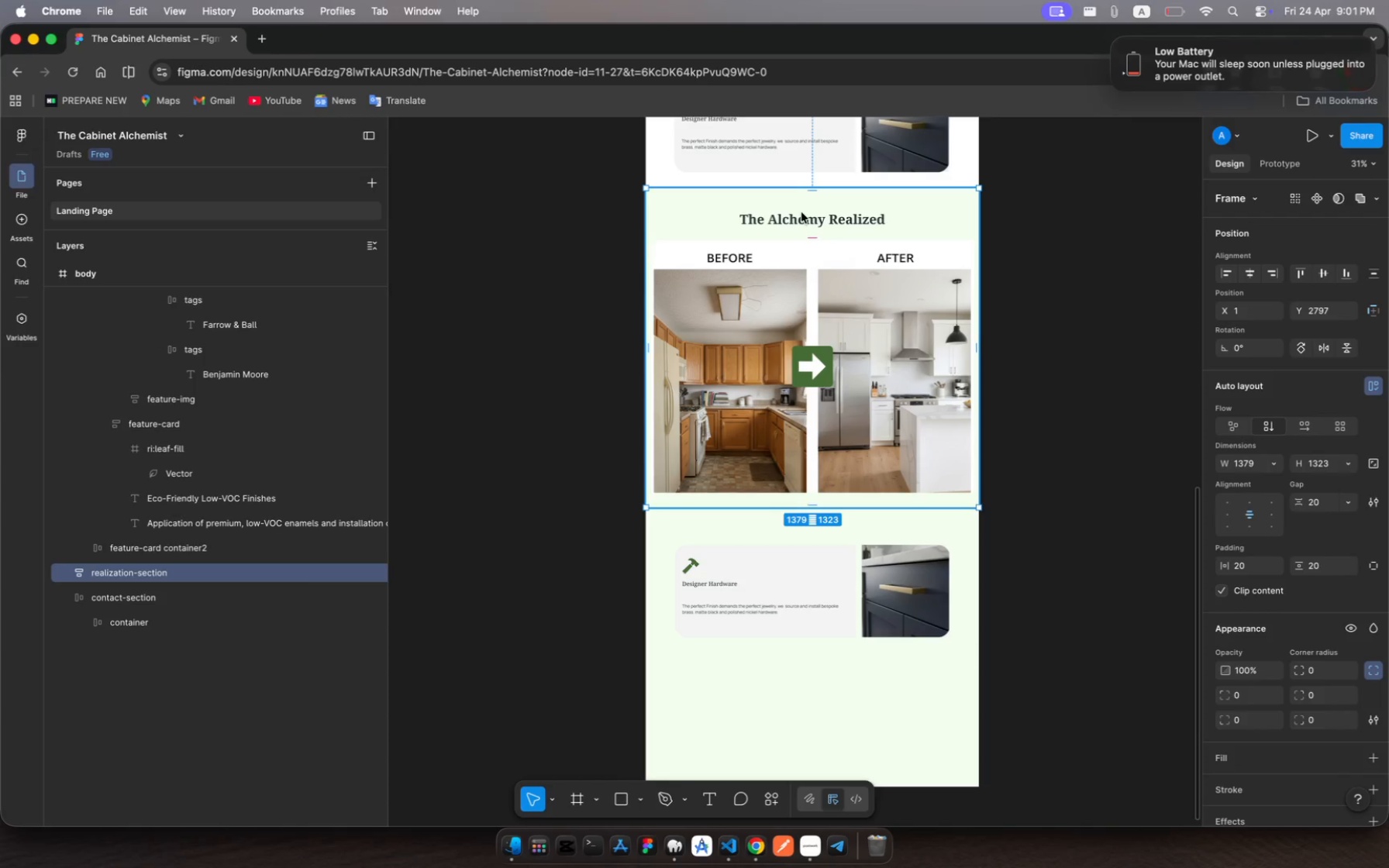 
double_click([801, 216])
 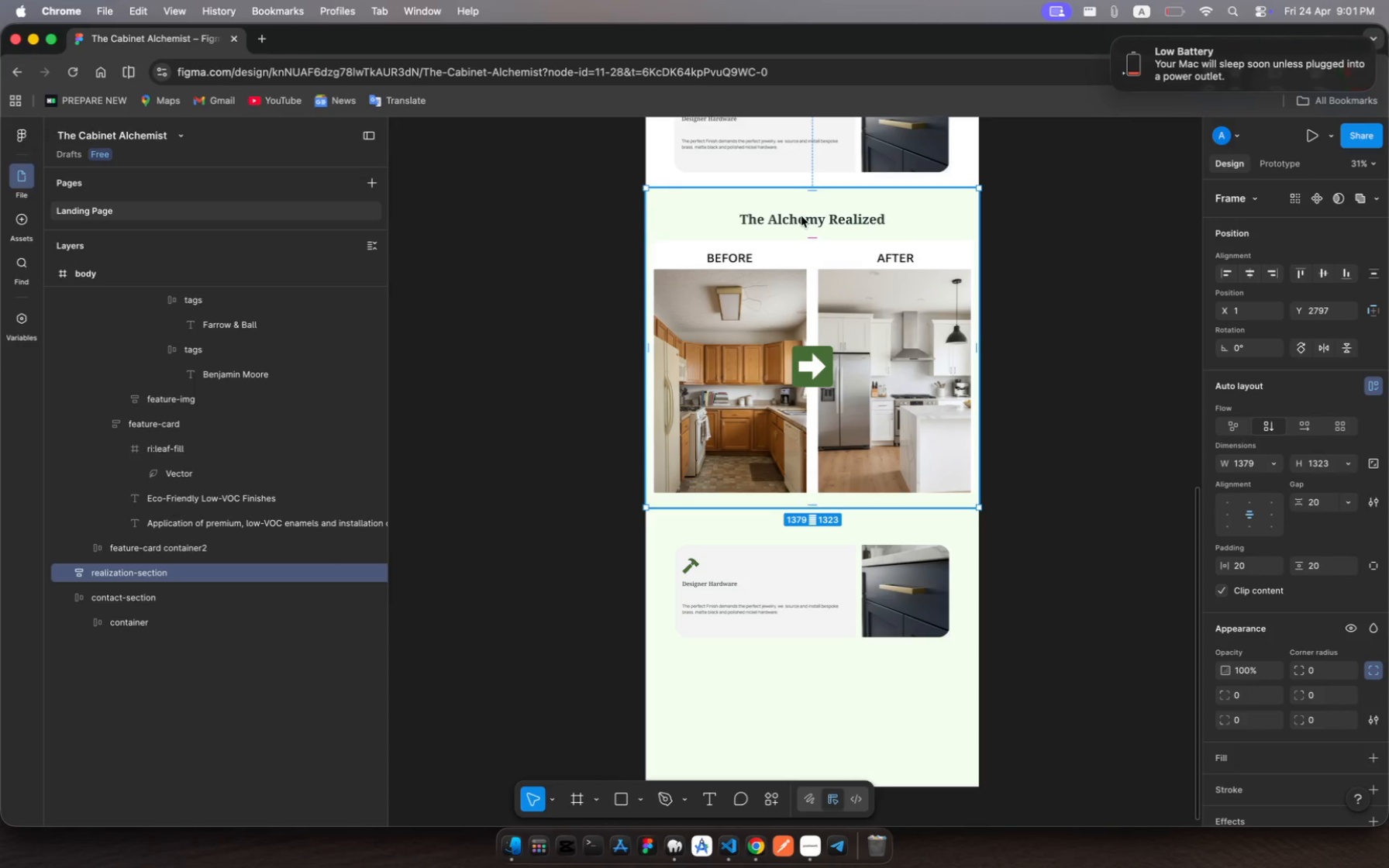 
left_click([801, 216])
 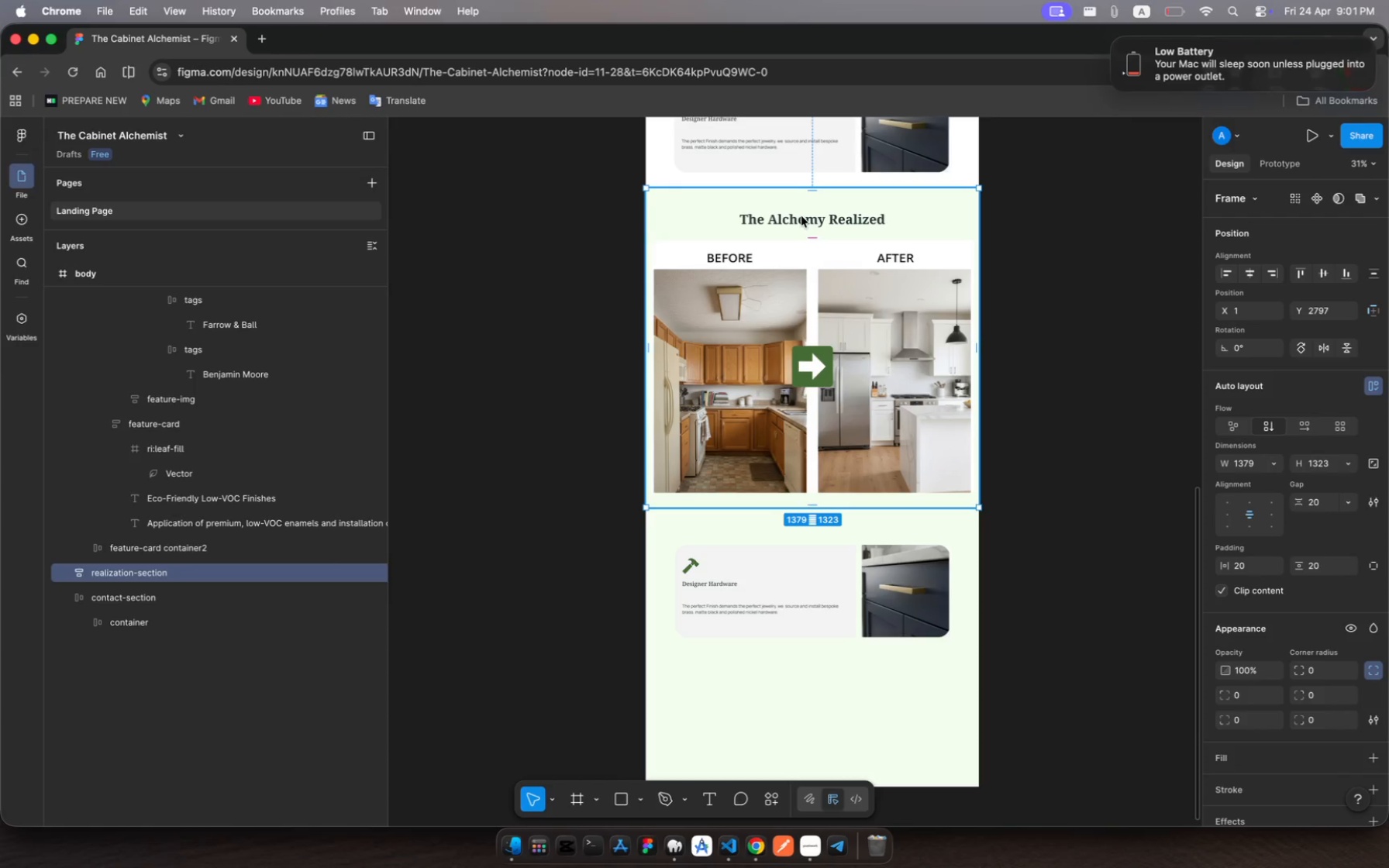 
left_click([801, 216])
 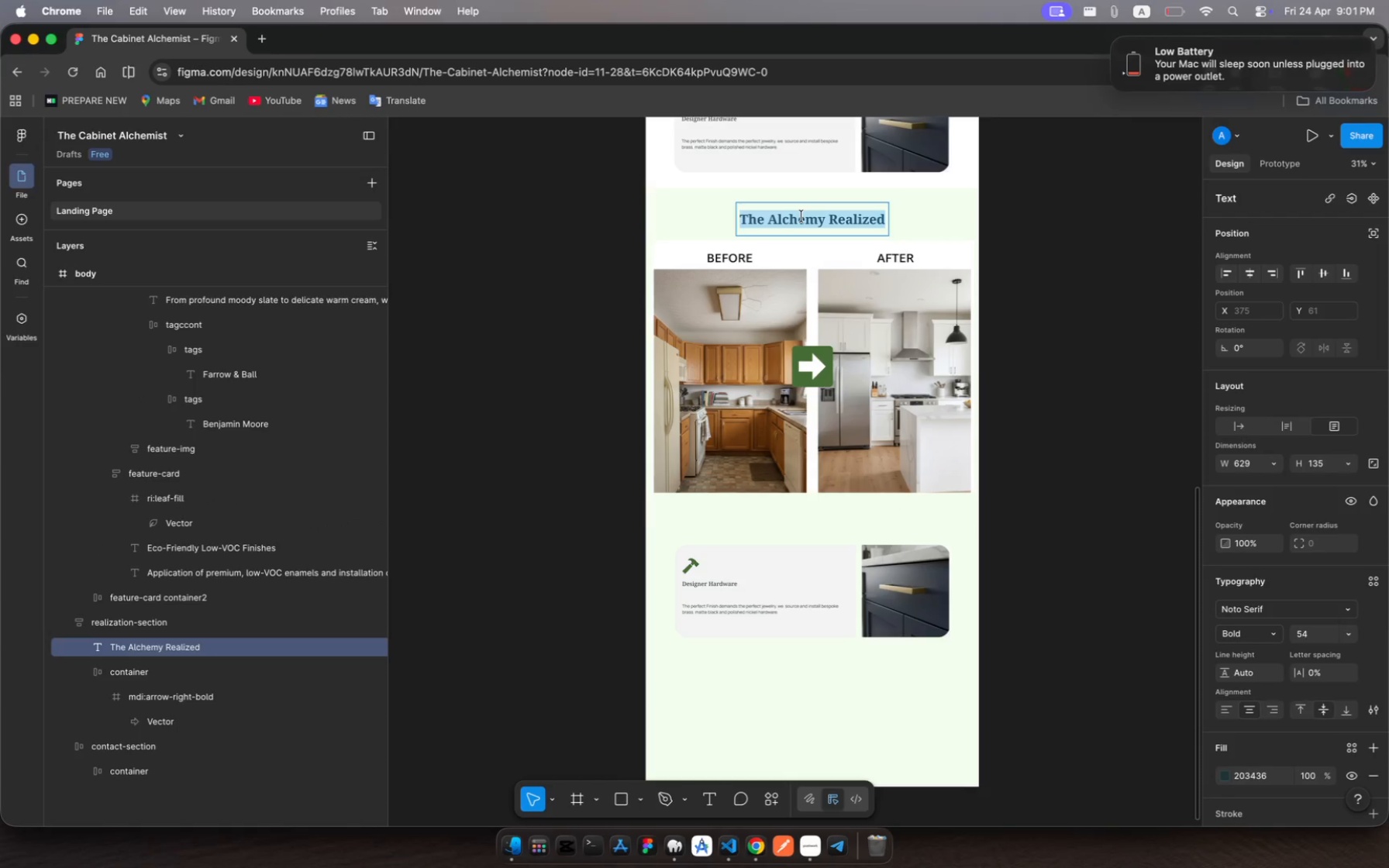 
left_click([801, 216])
 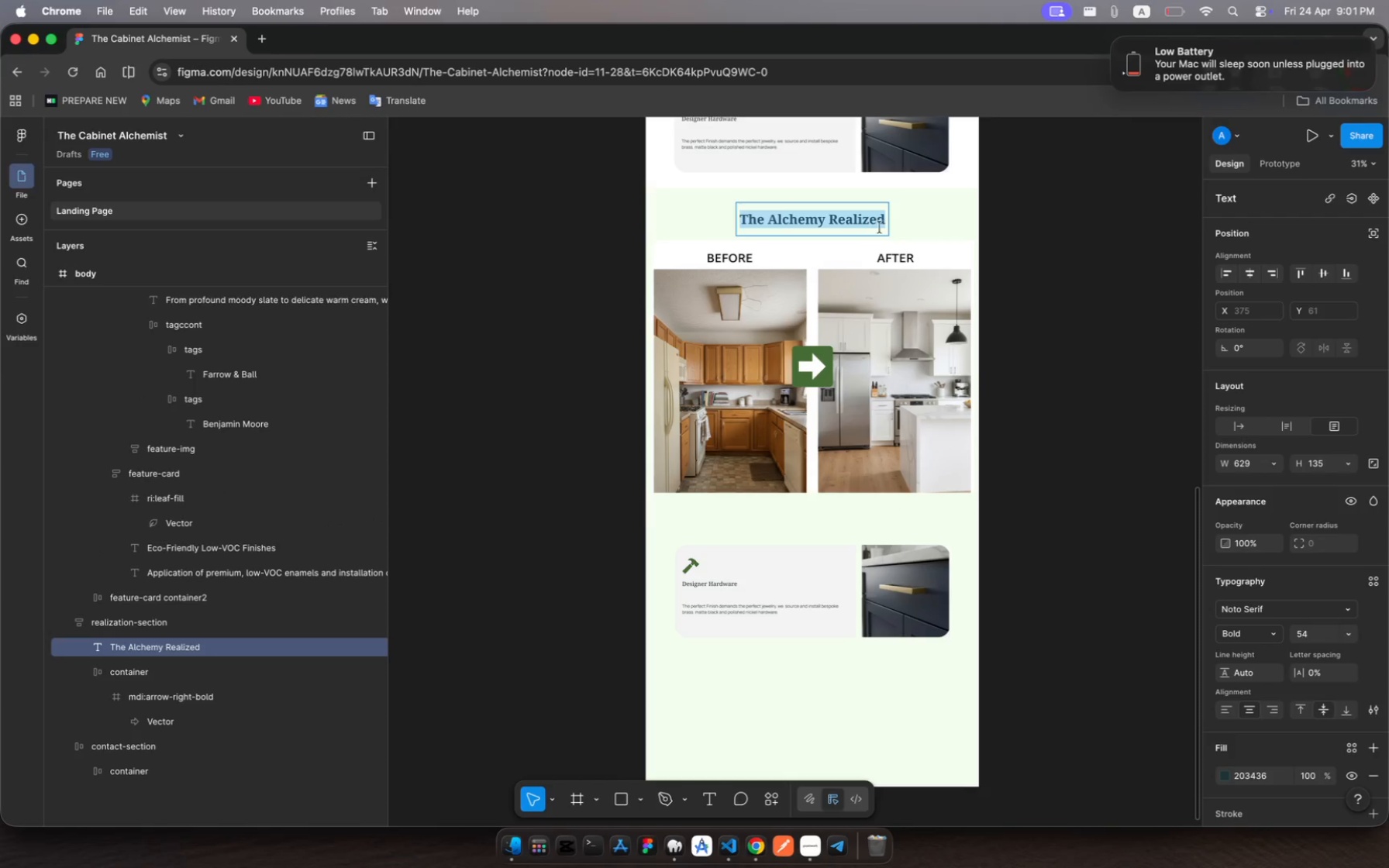 
left_click([916, 219])
 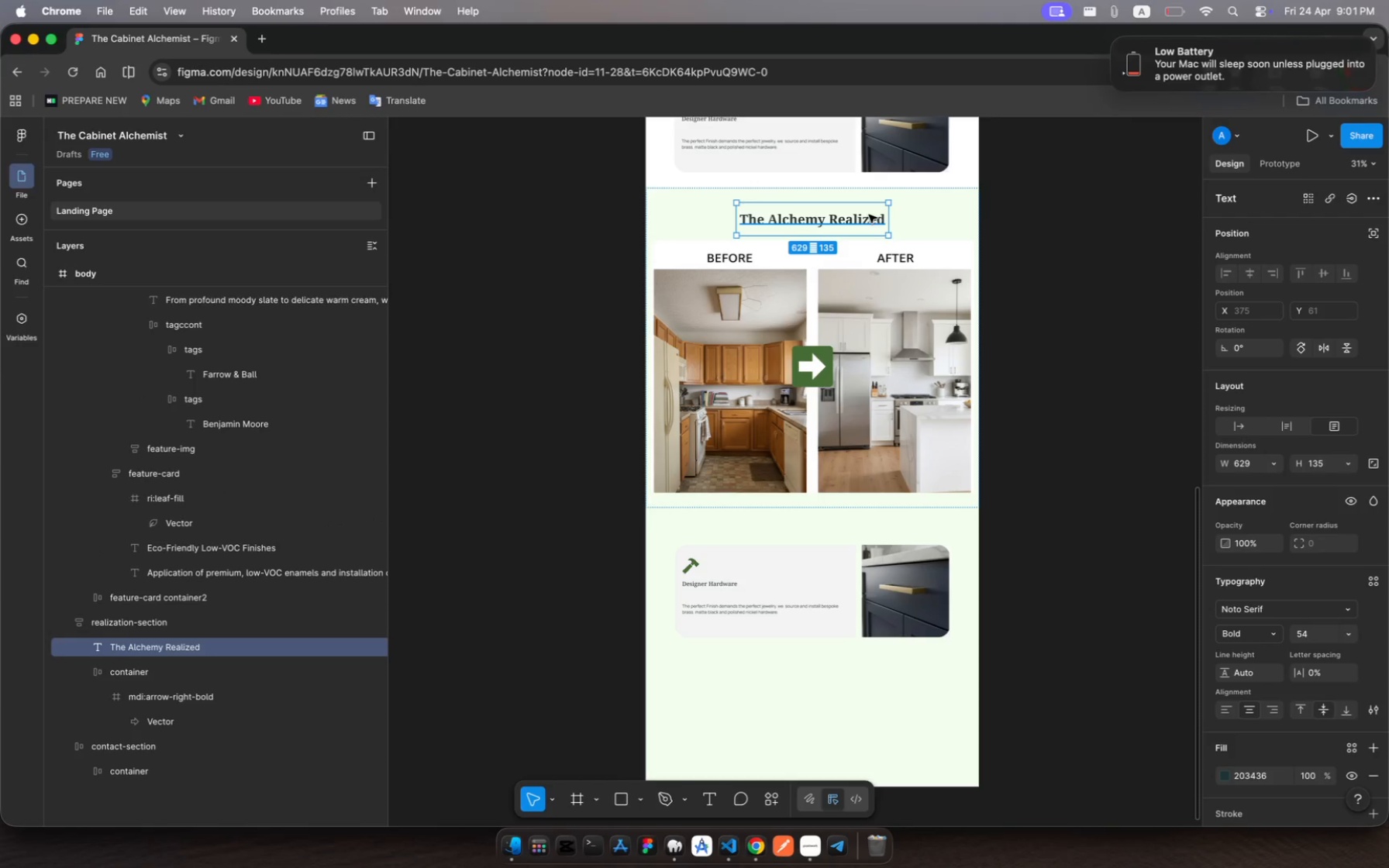 
key(Meta+C)
 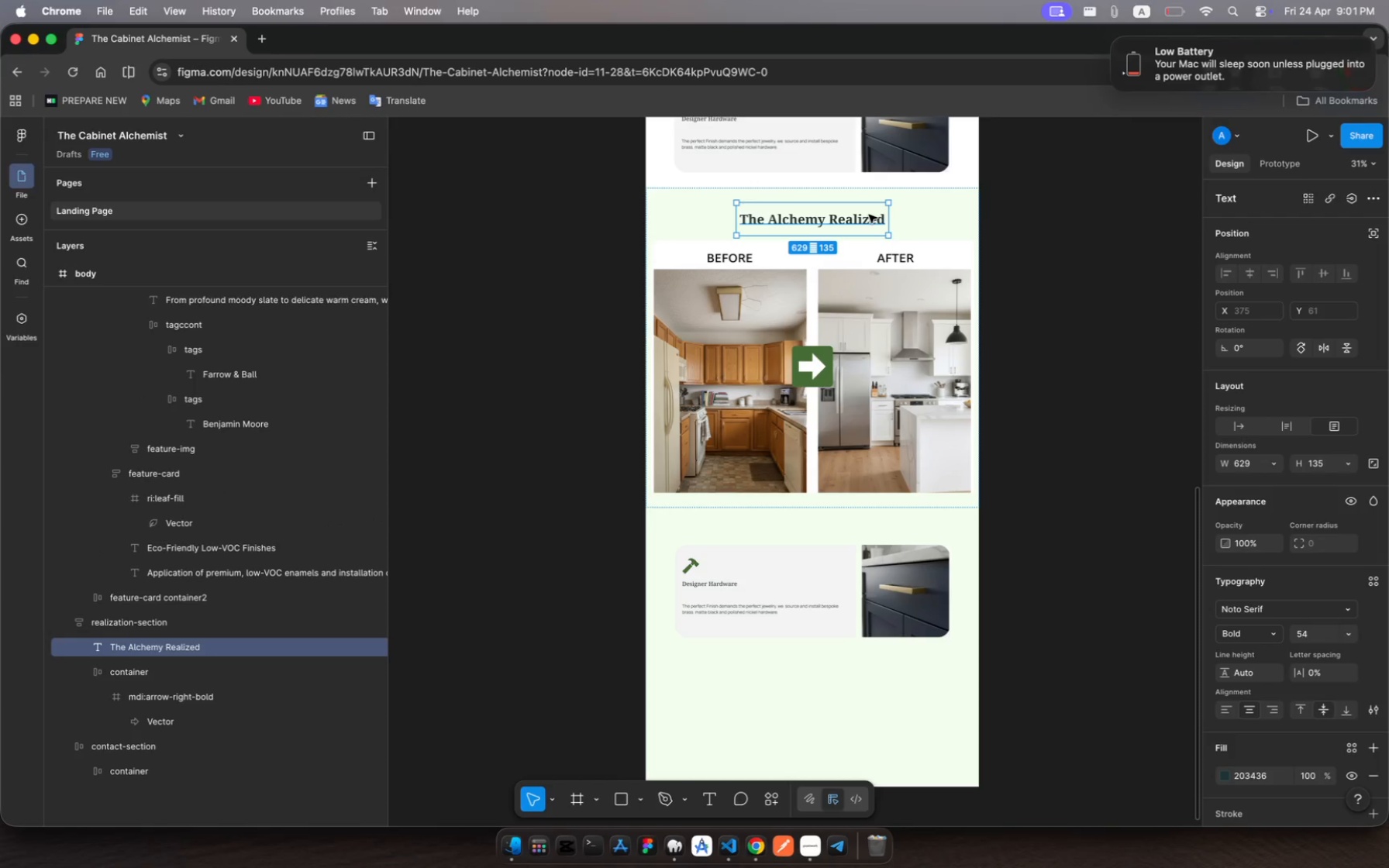 
key(Meta+V)
 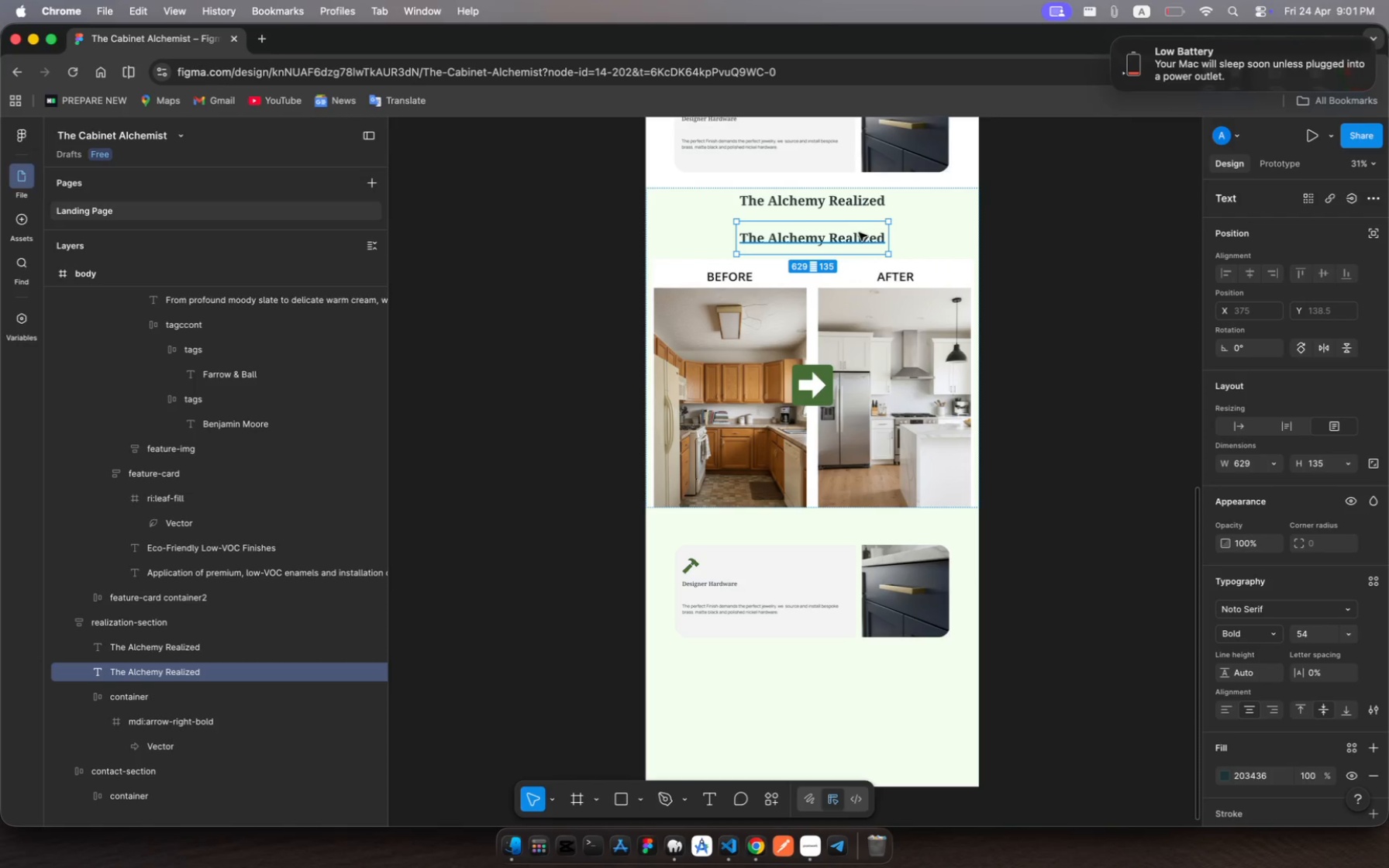 
left_click_drag(start_coordinate=[859, 233], to_coordinate=[819, 519])
 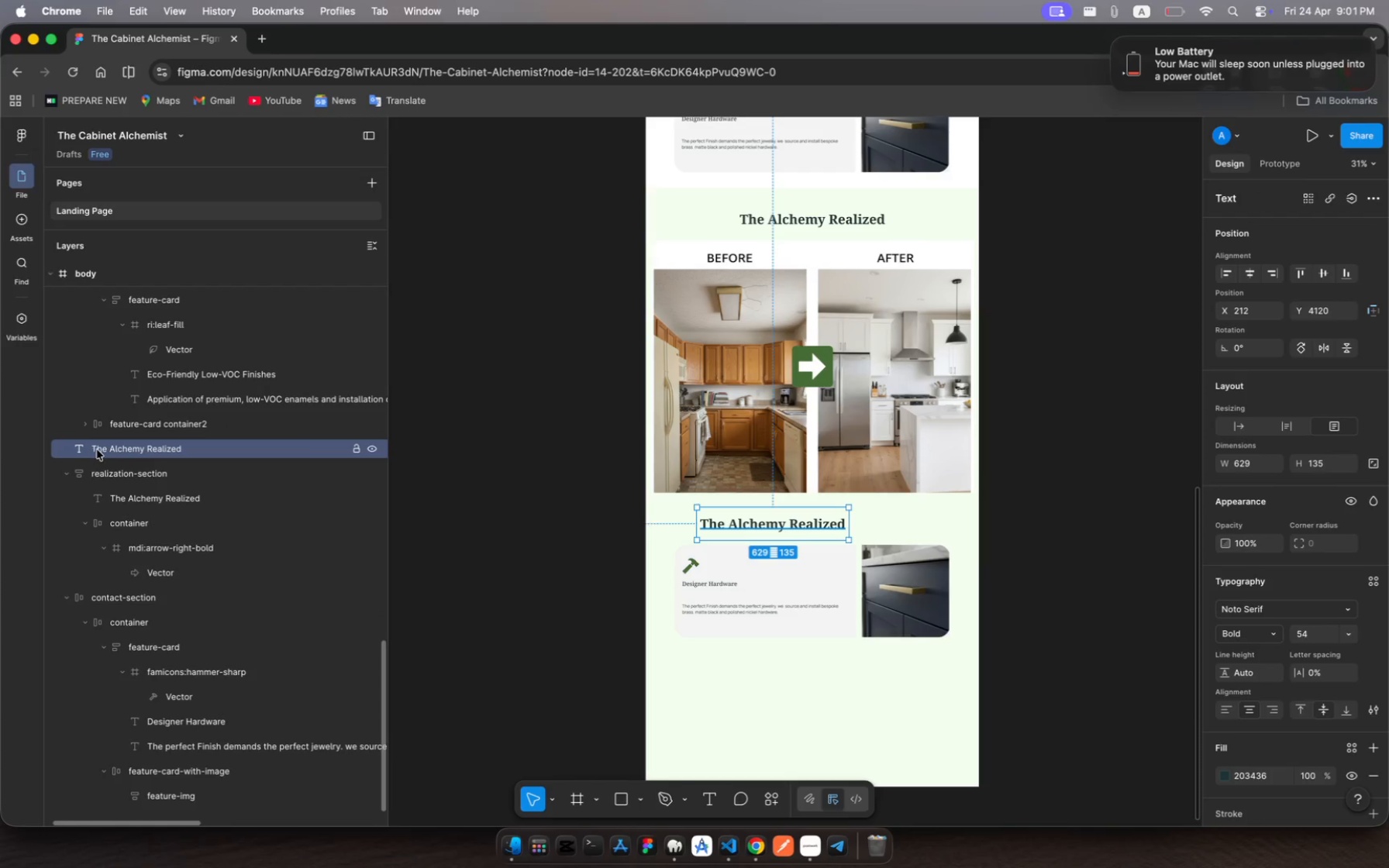 
left_click_drag(start_coordinate=[101, 450], to_coordinate=[129, 607])
 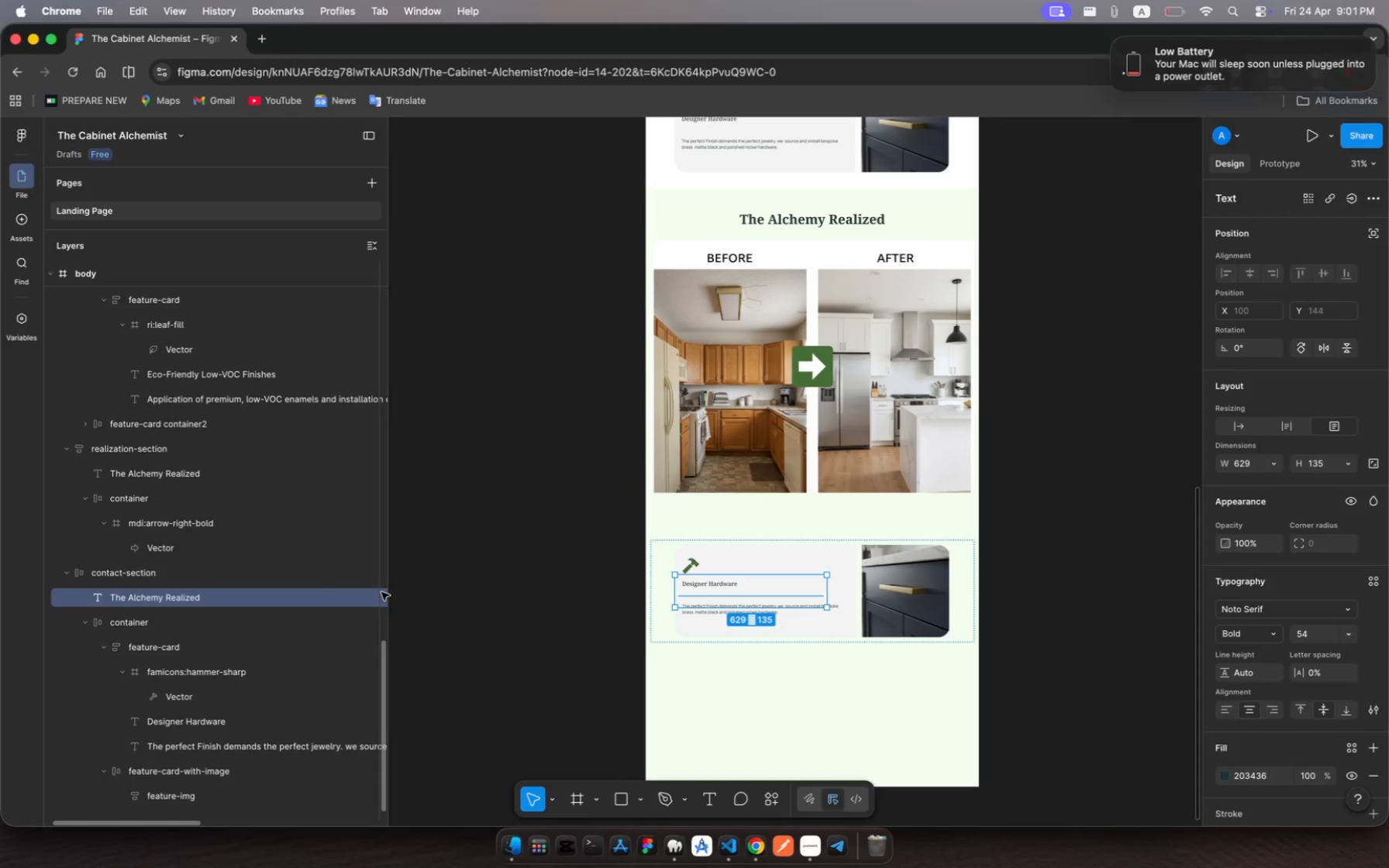 
wait(6.44)
 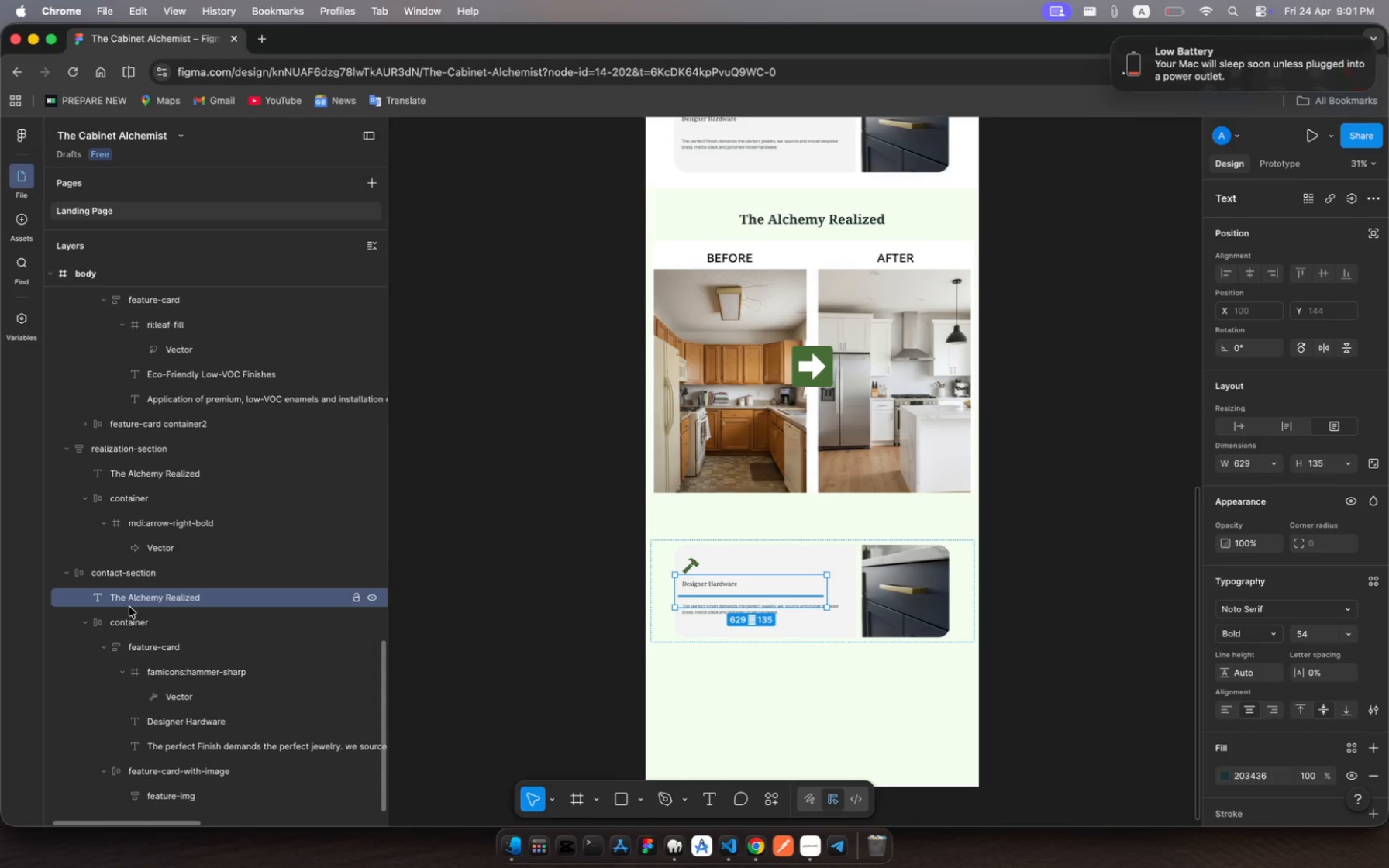 
left_click([88, 621])
 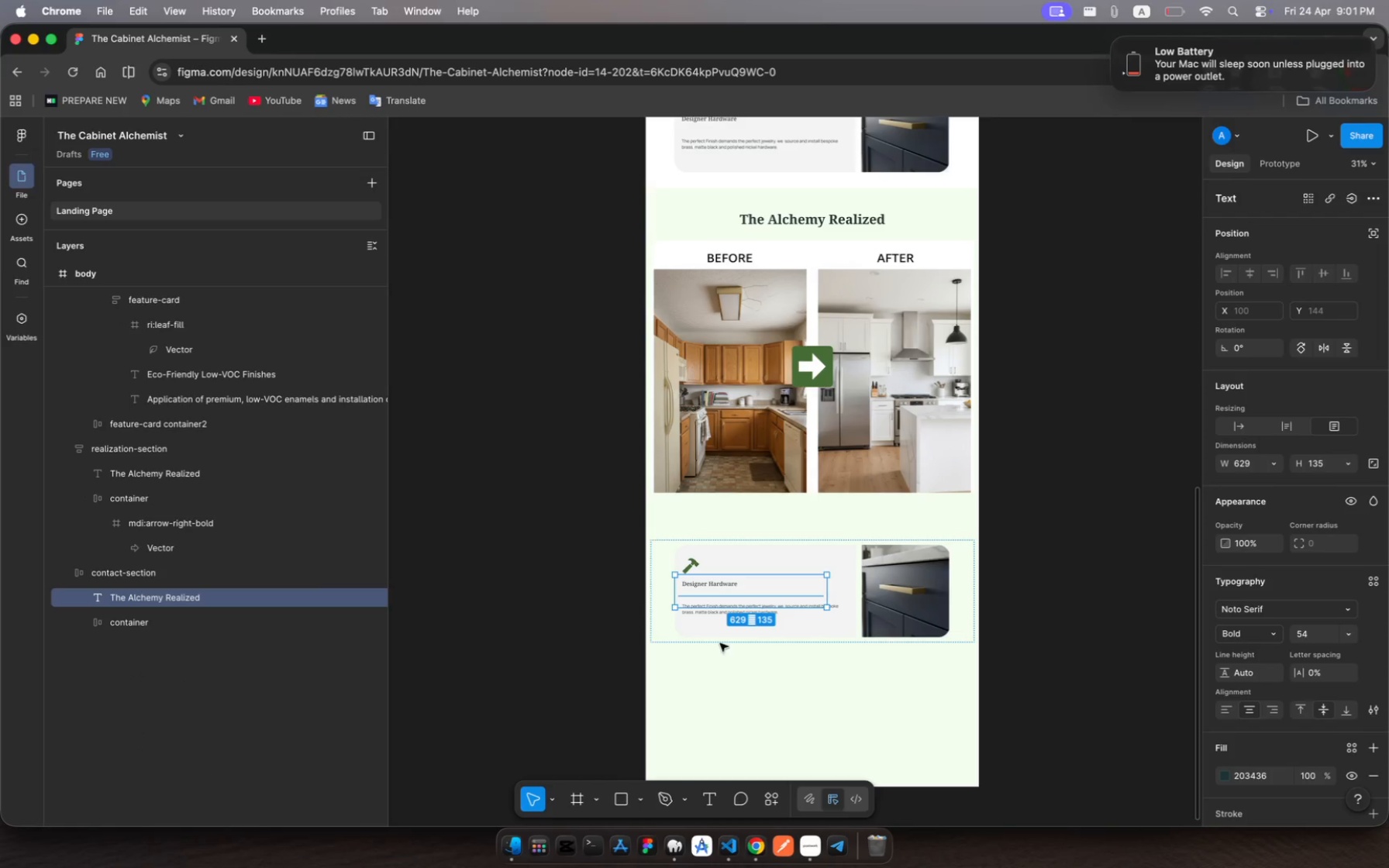 
left_click([657, 629])
 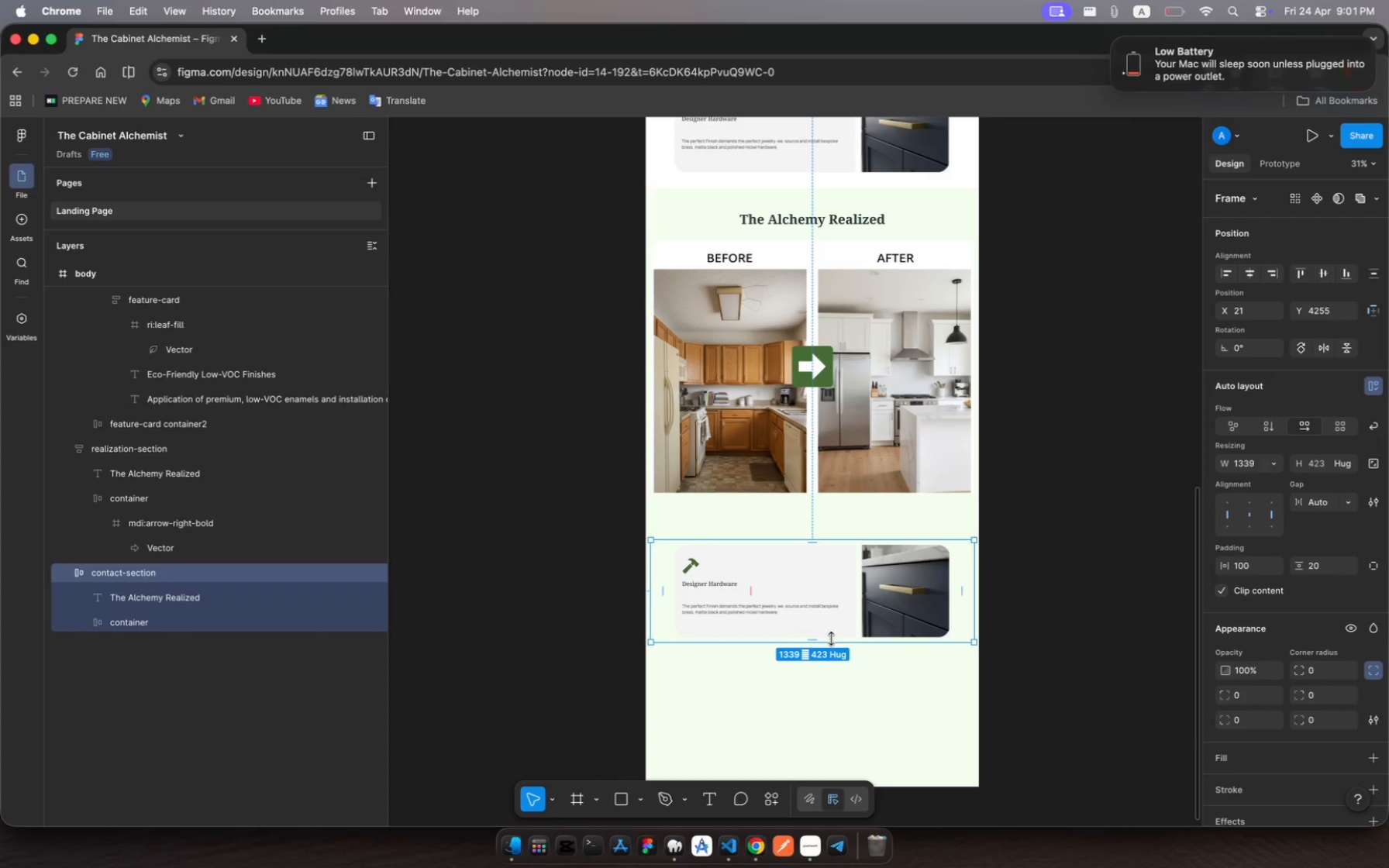 
left_click_drag(start_coordinate=[831, 639], to_coordinate=[833, 716])
 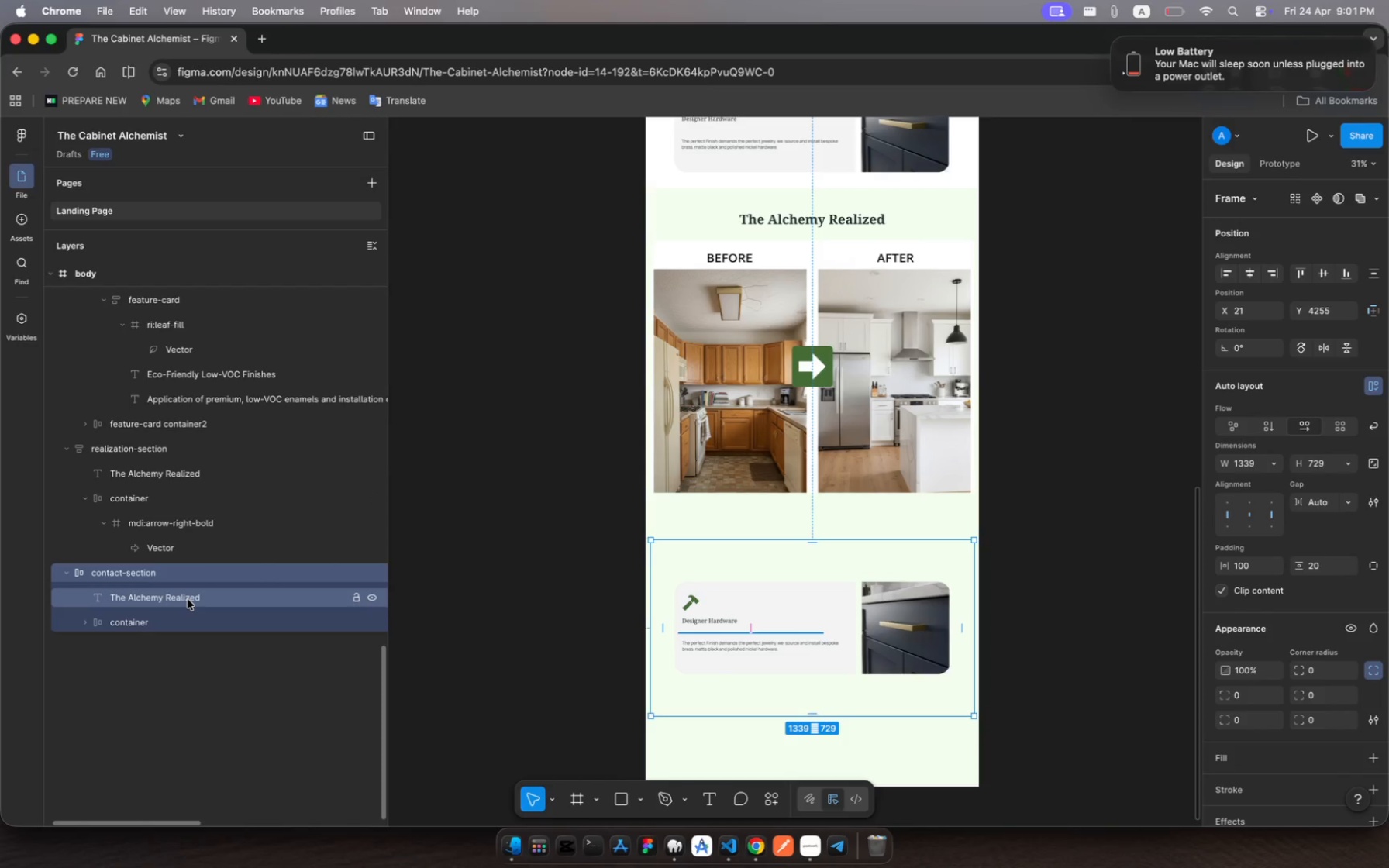 
left_click([188, 599])
 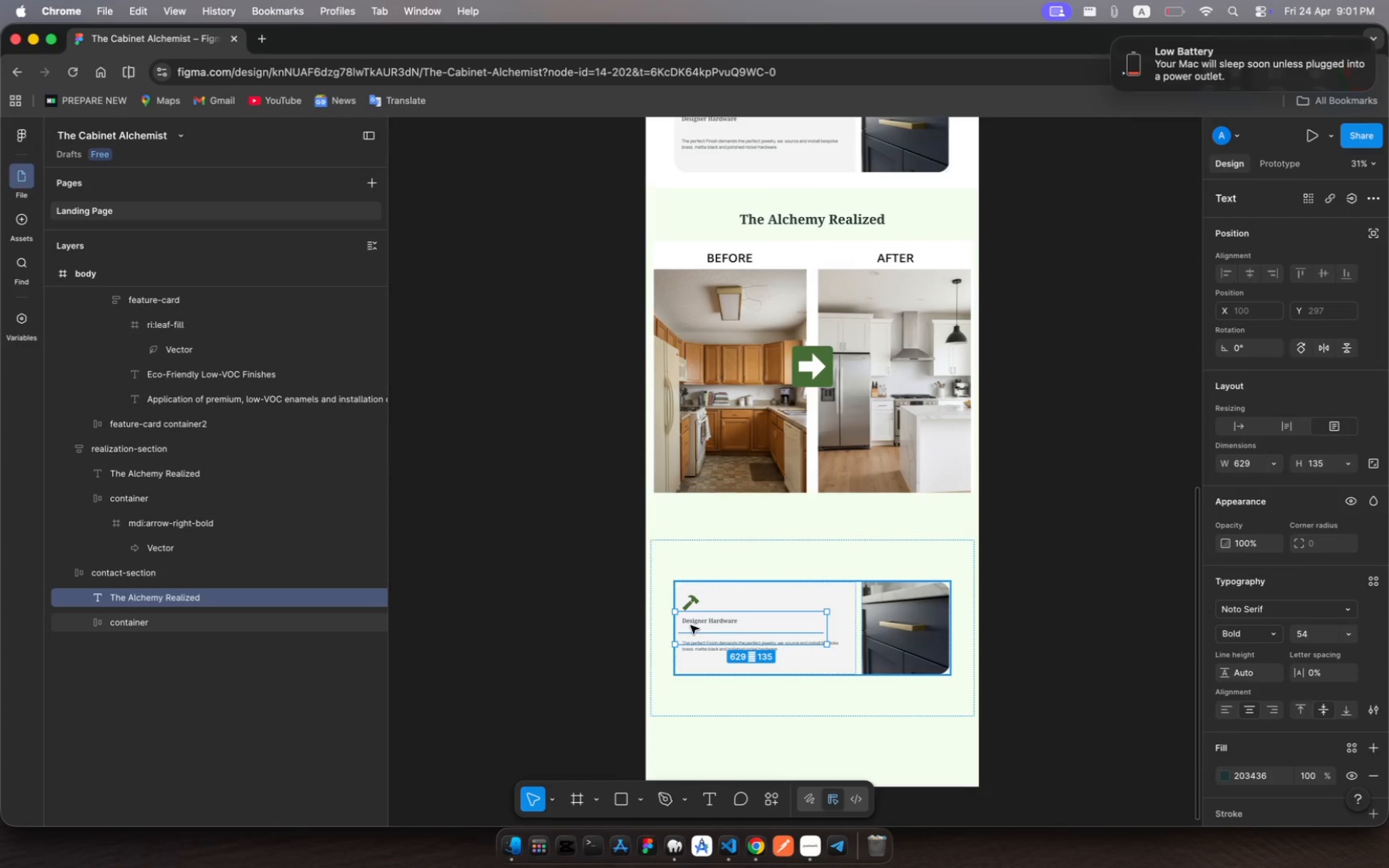 
left_click_drag(start_coordinate=[694, 626], to_coordinate=[742, 554])
 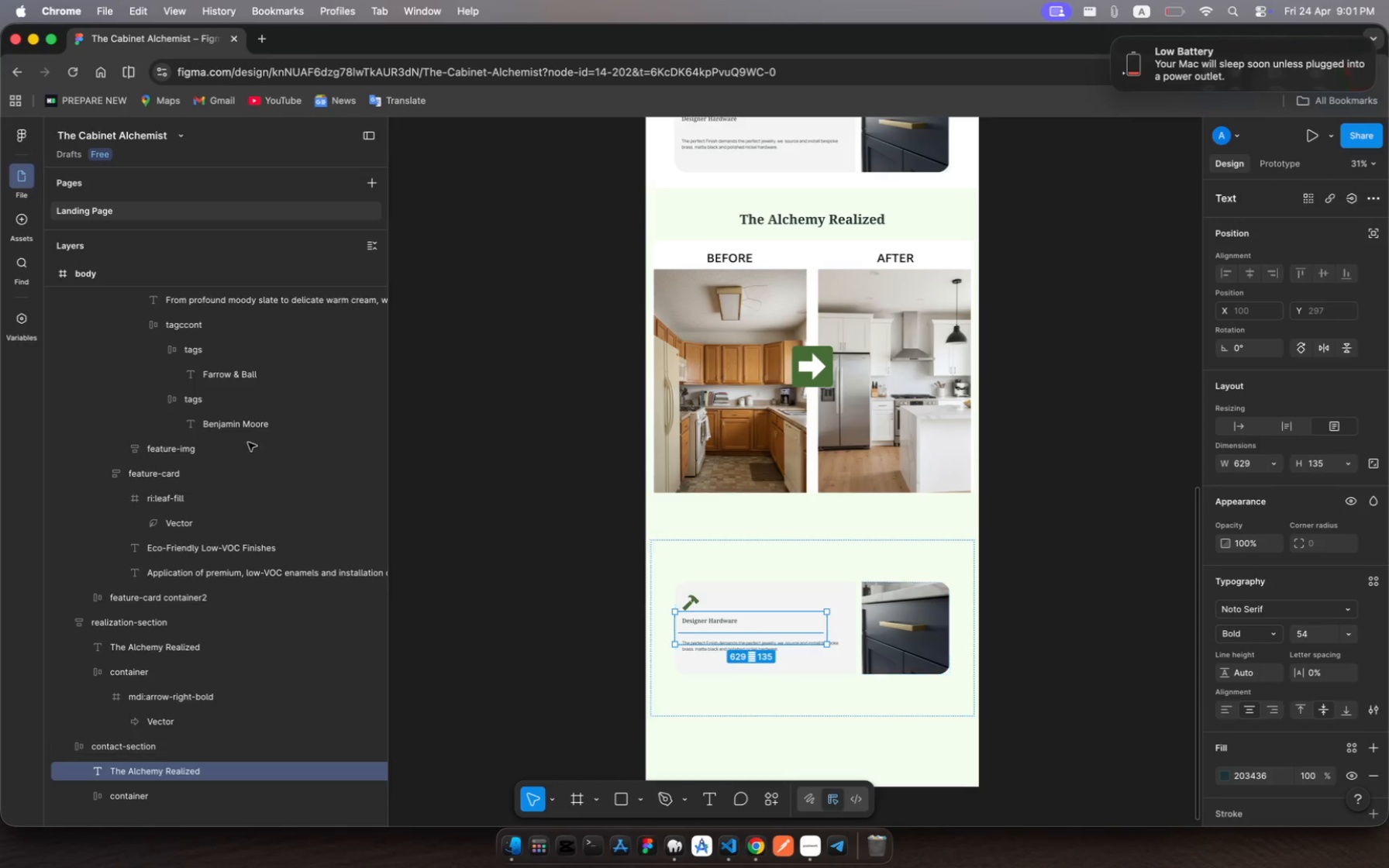 
scroll: coordinate [122, 619], scroll_direction: down, amount: 18.0
 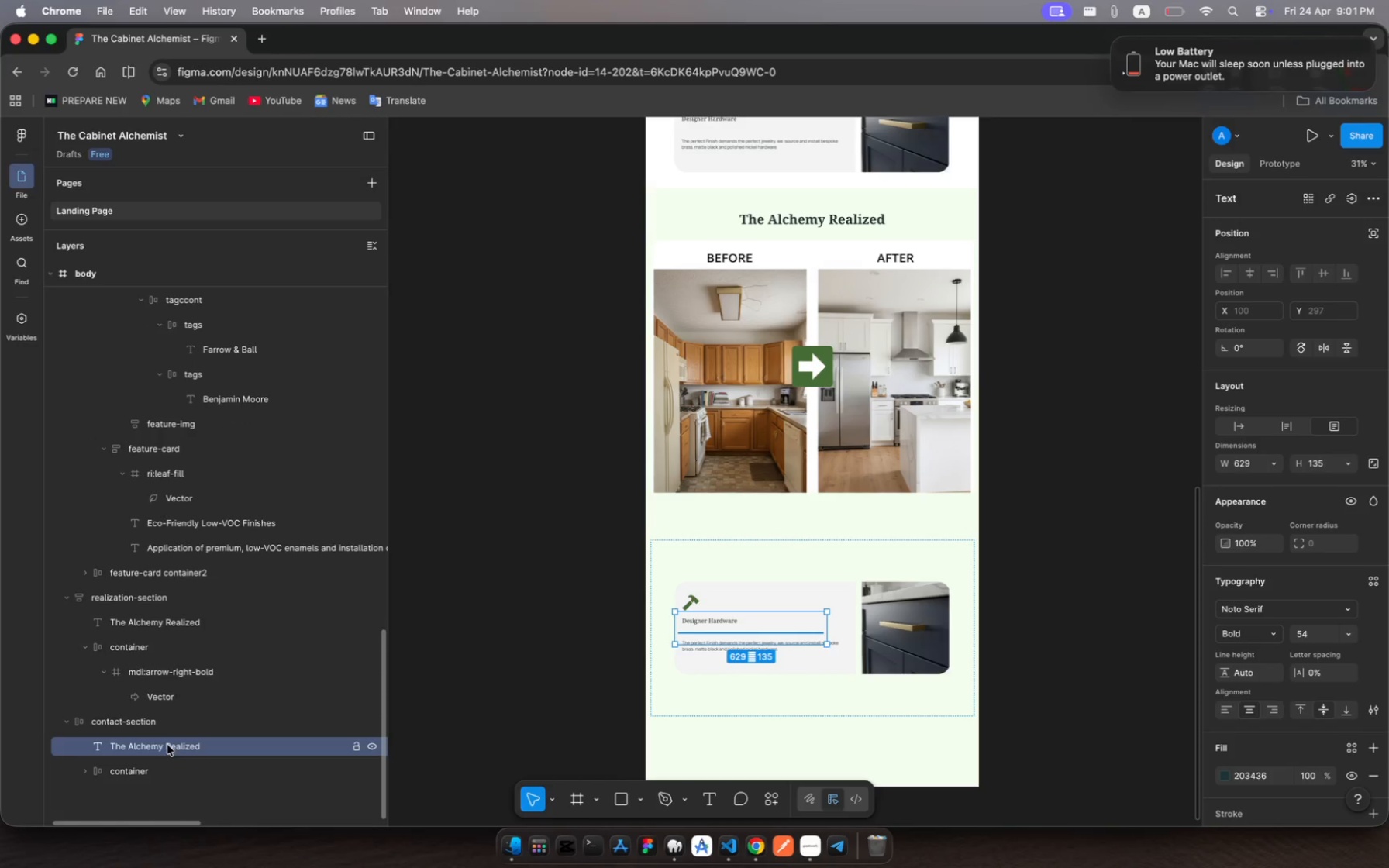 
left_click([168, 749])
 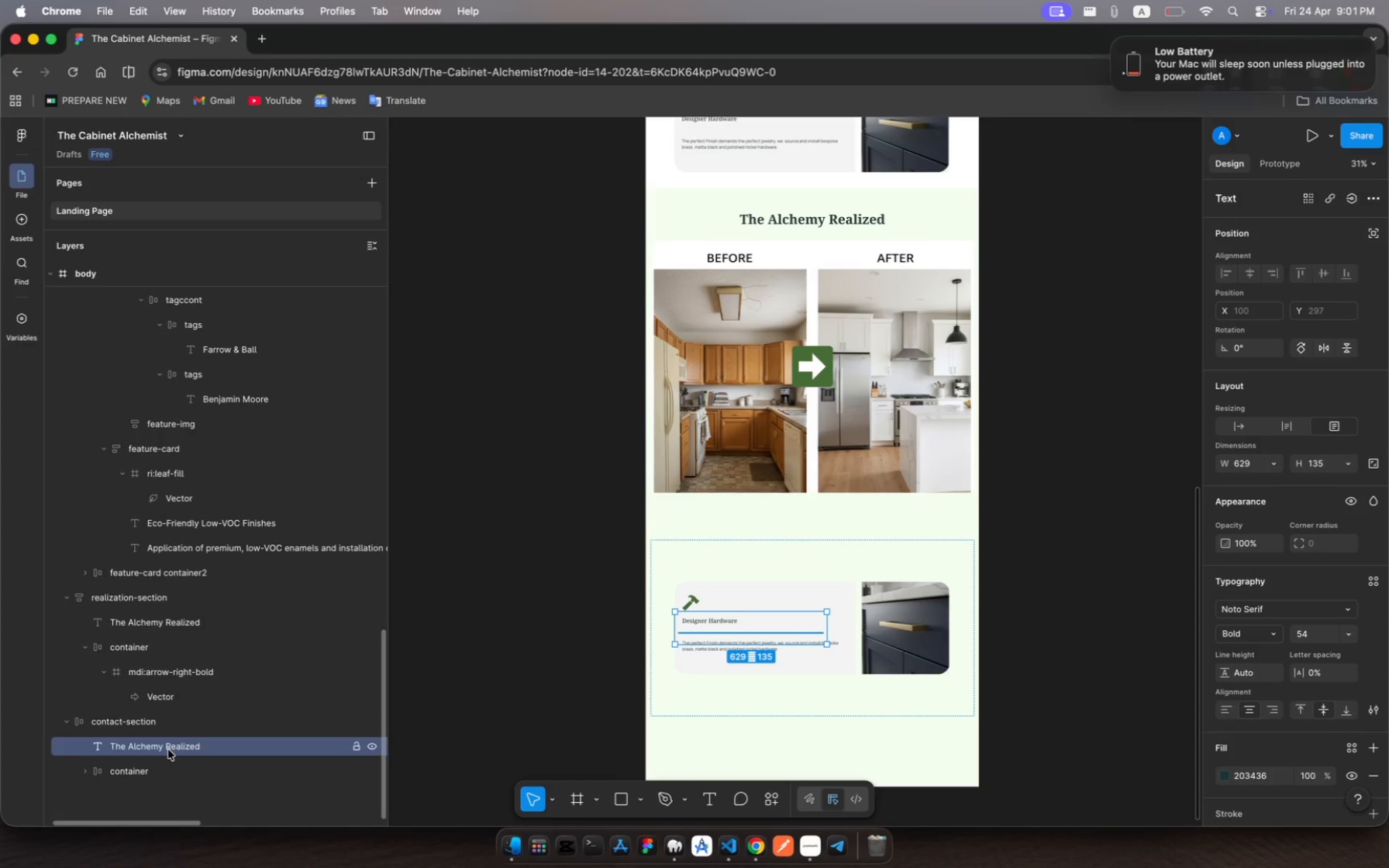 
left_click([146, 777])
 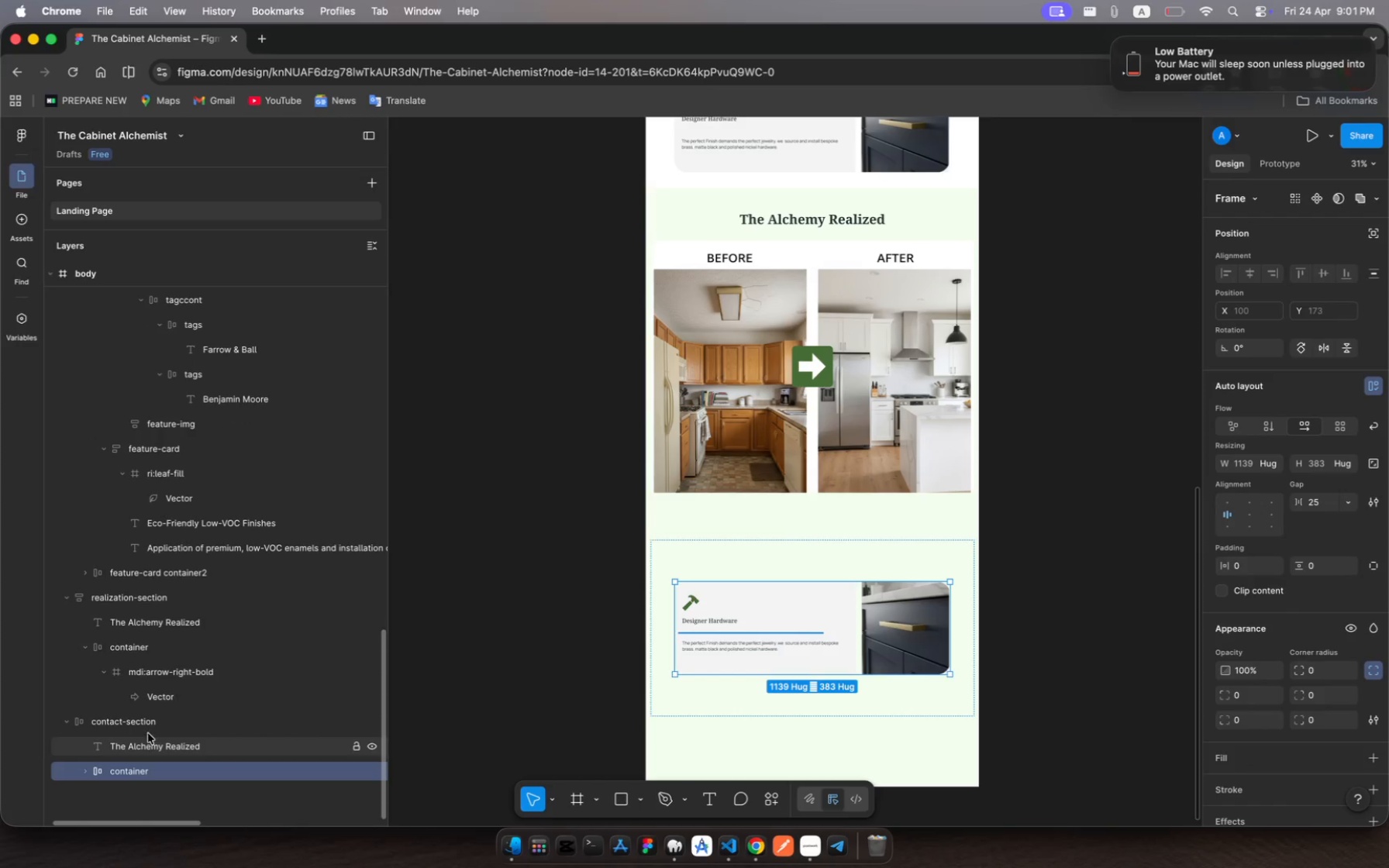 
left_click([148, 728])
 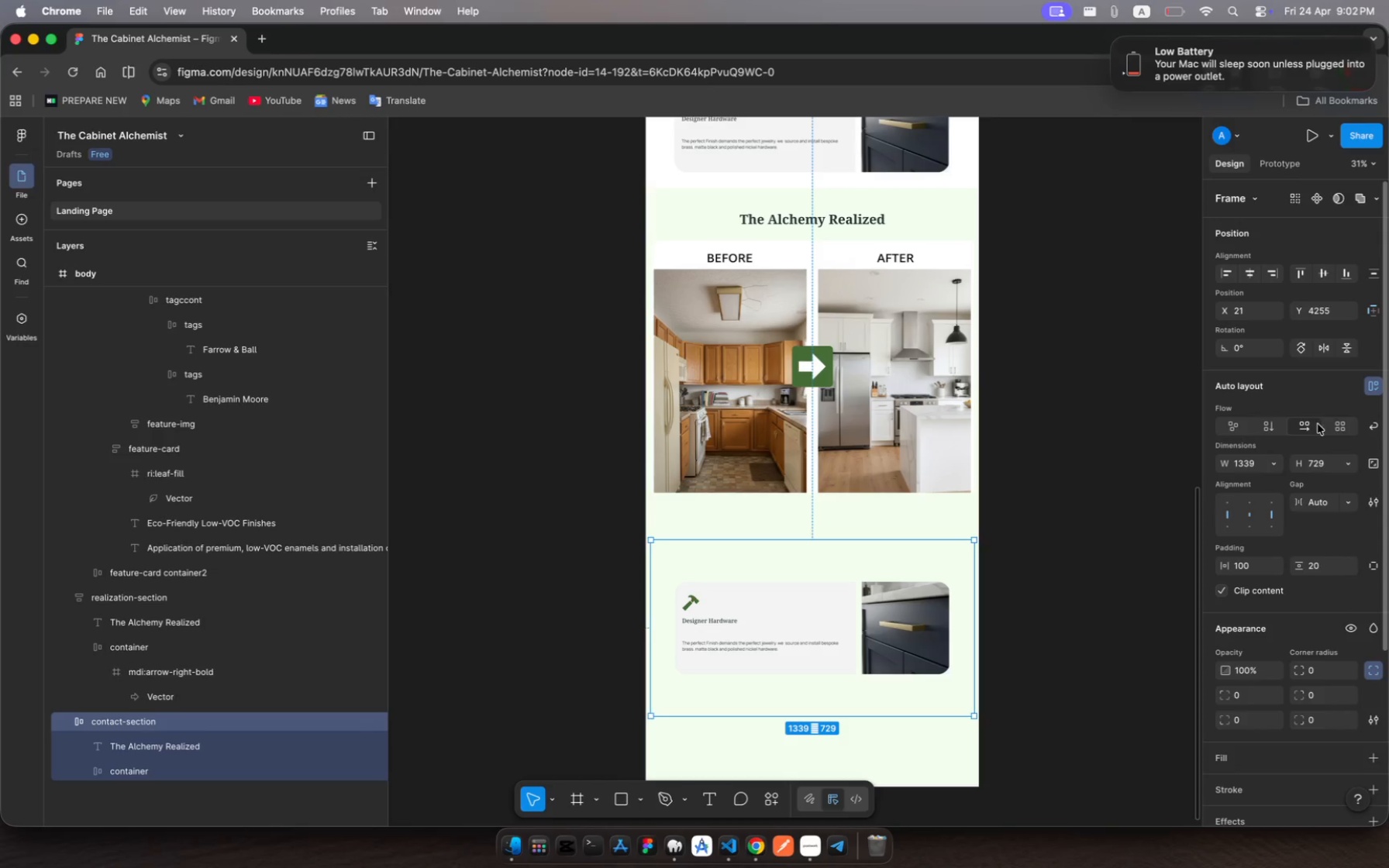 
left_click([1270, 430])
 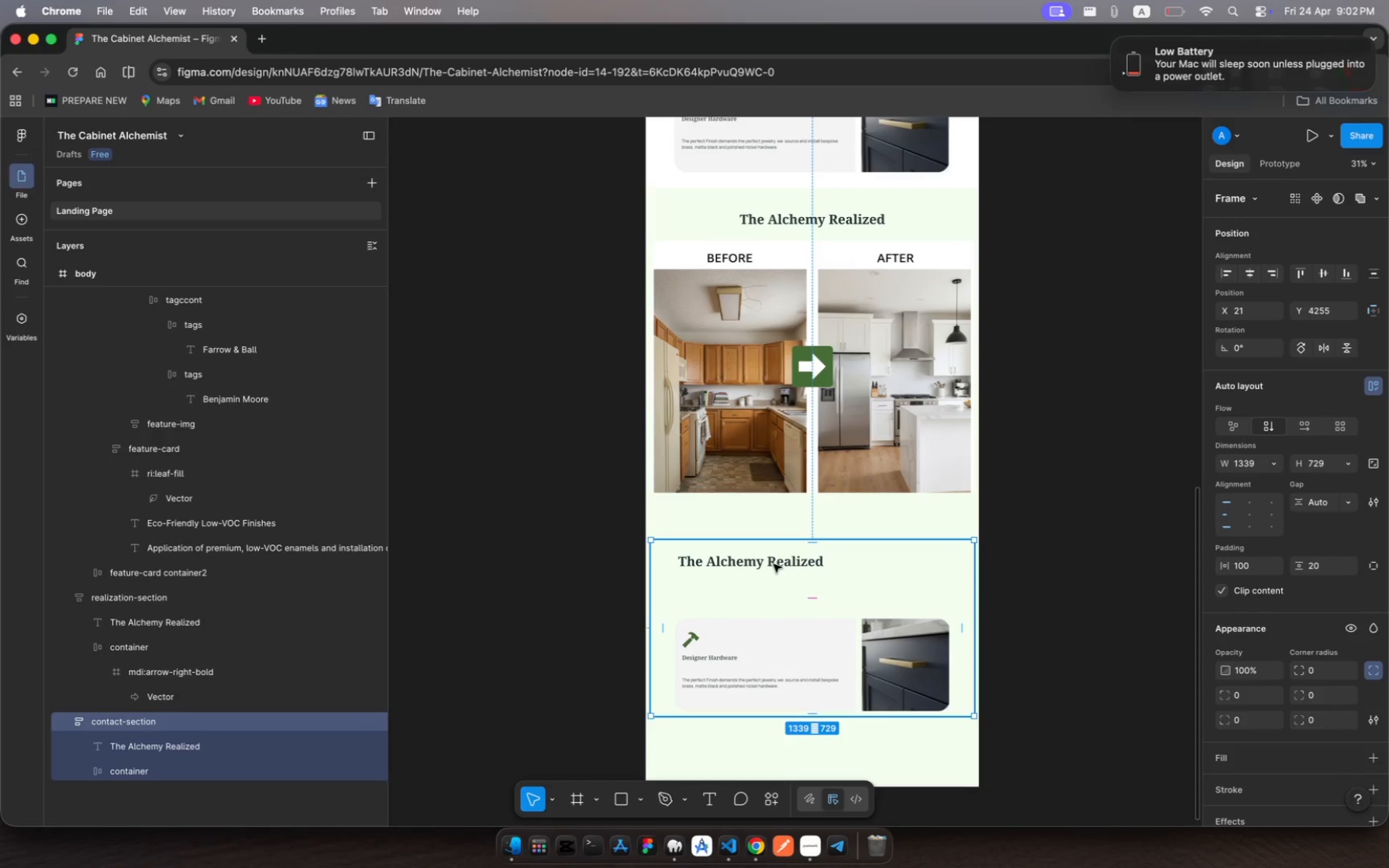 
wait(10.83)
 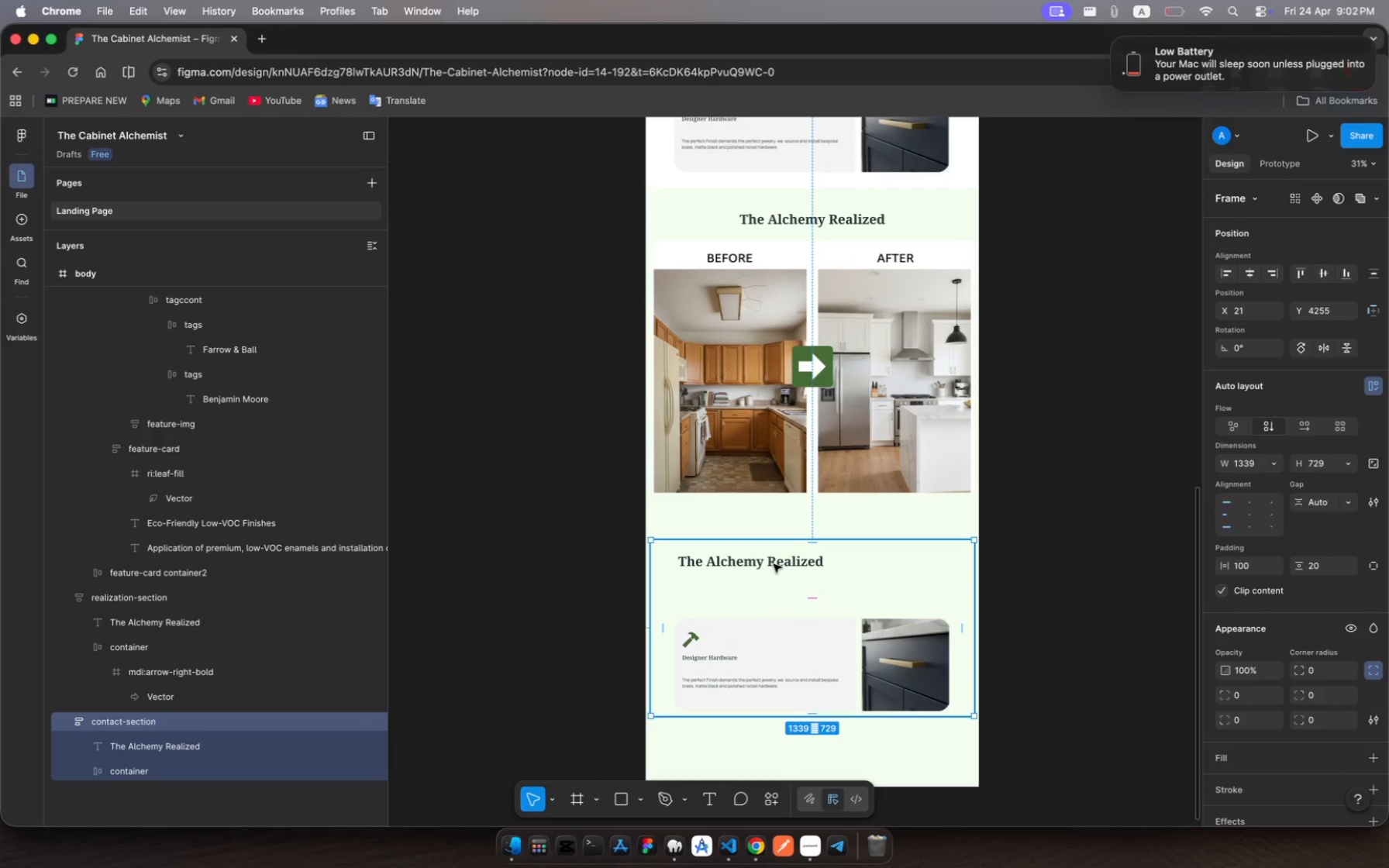 
left_click([1251, 517])
 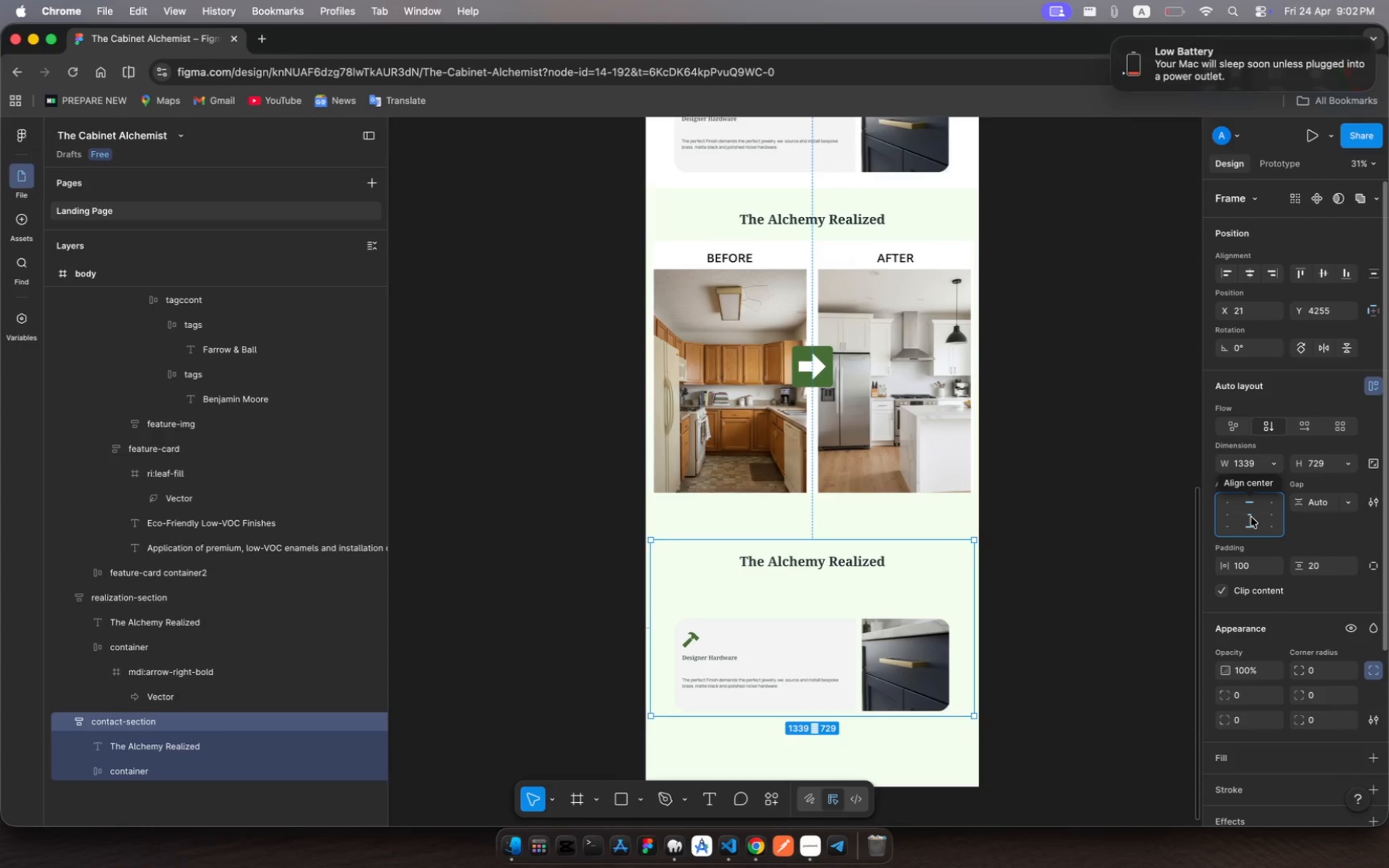 
left_click([1250, 516])
 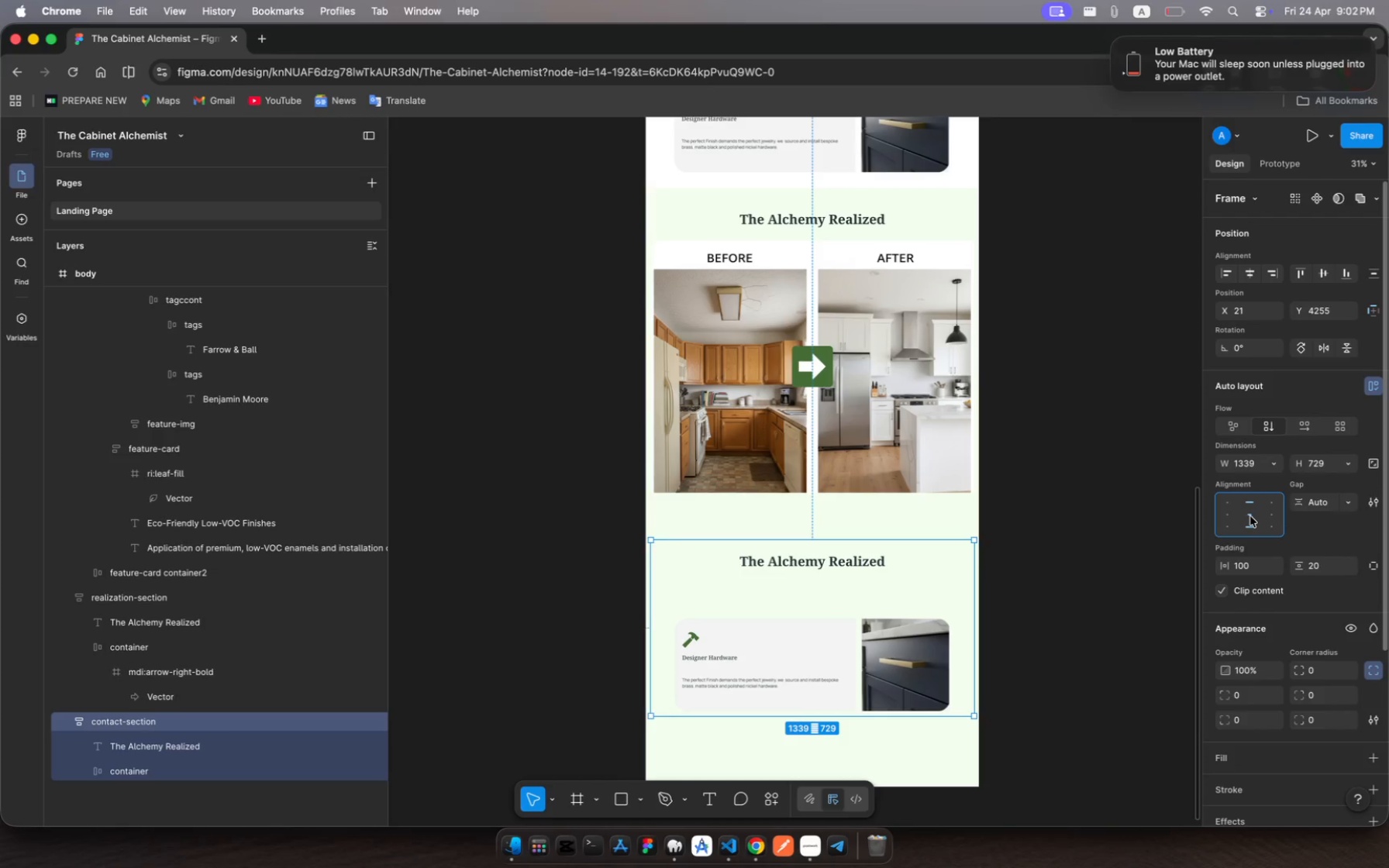 
left_click([1250, 516])
 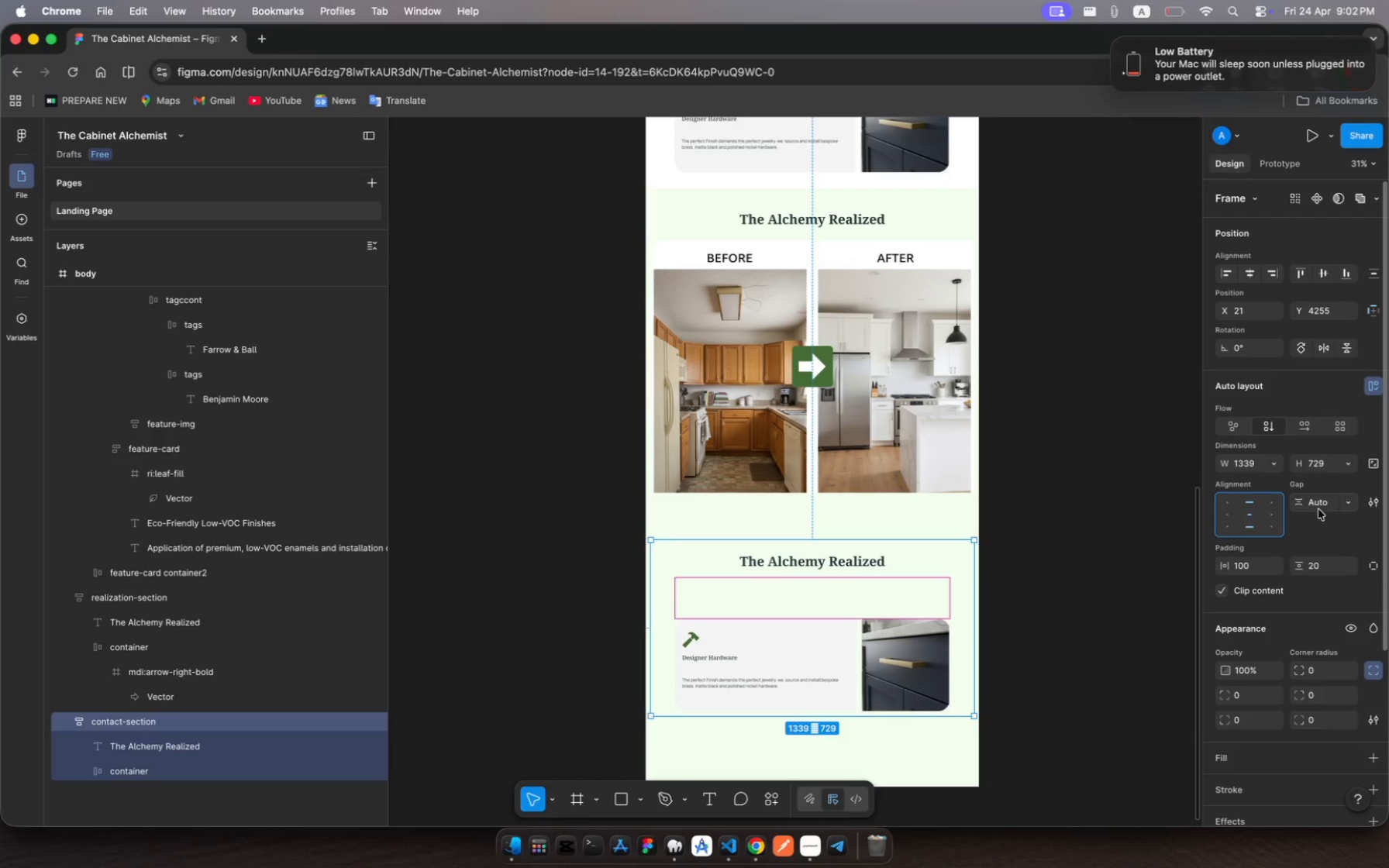 
left_click([1320, 505])
 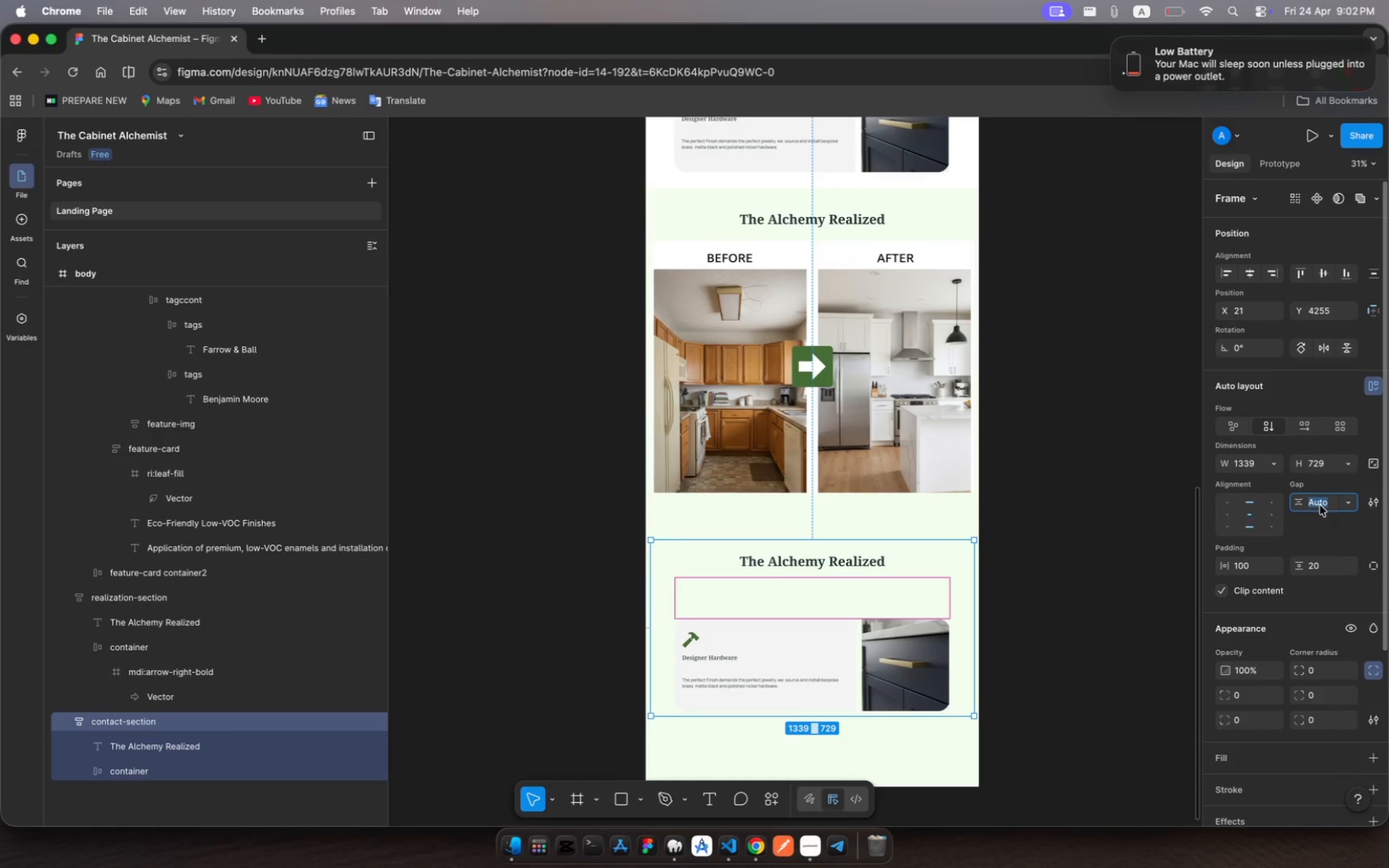 
type(60)
 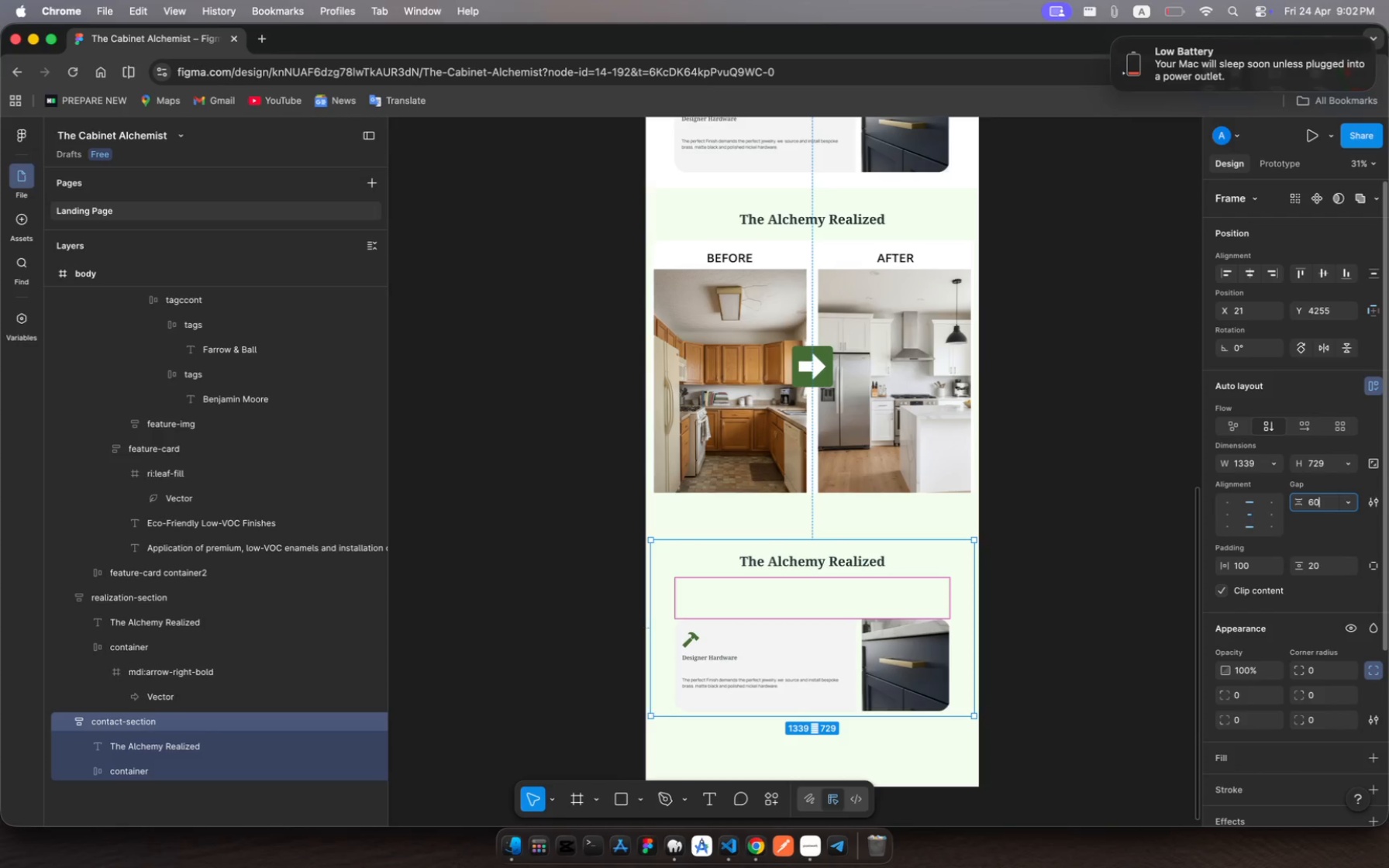 
key(Enter)
 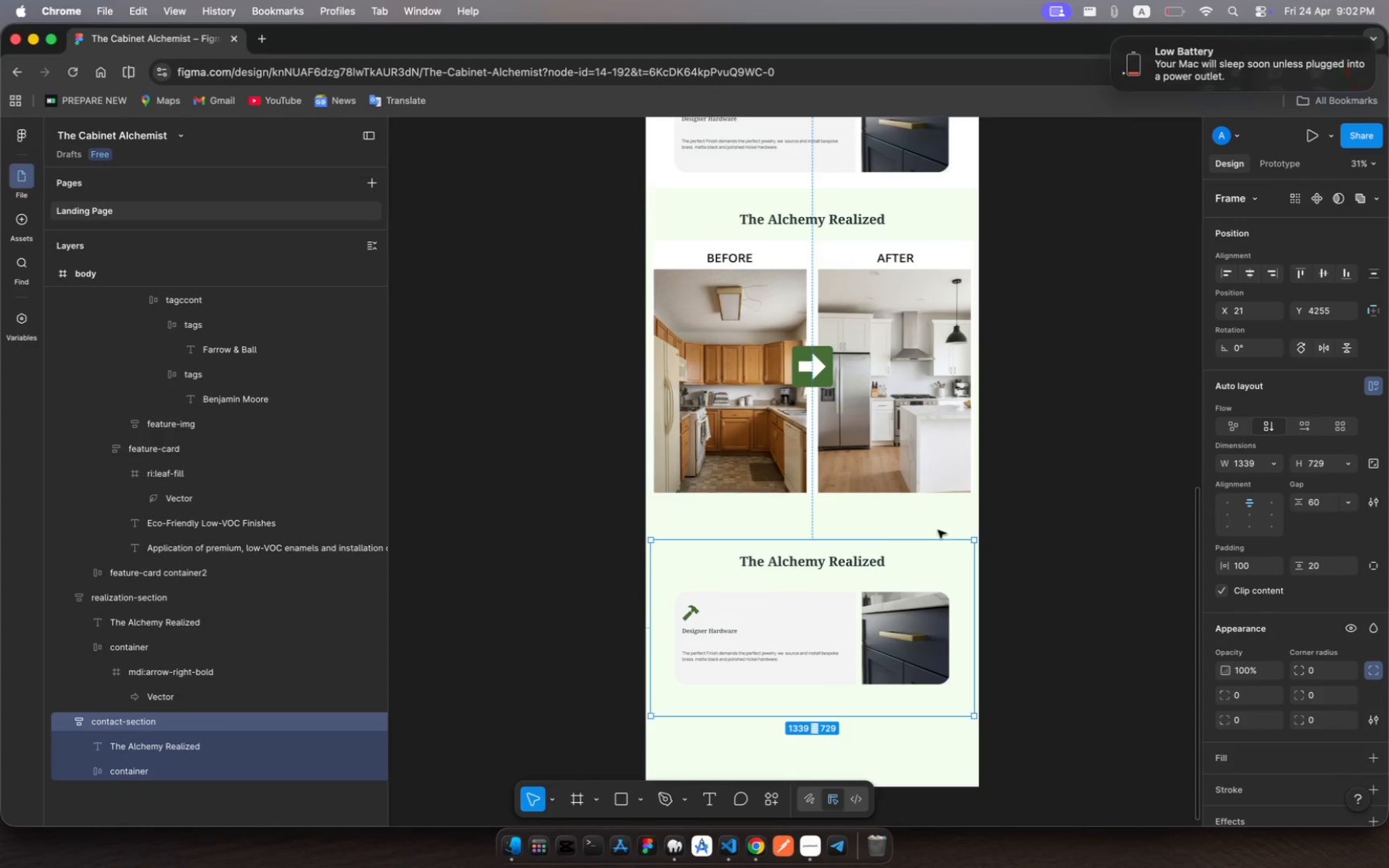 
double_click([831, 563])
 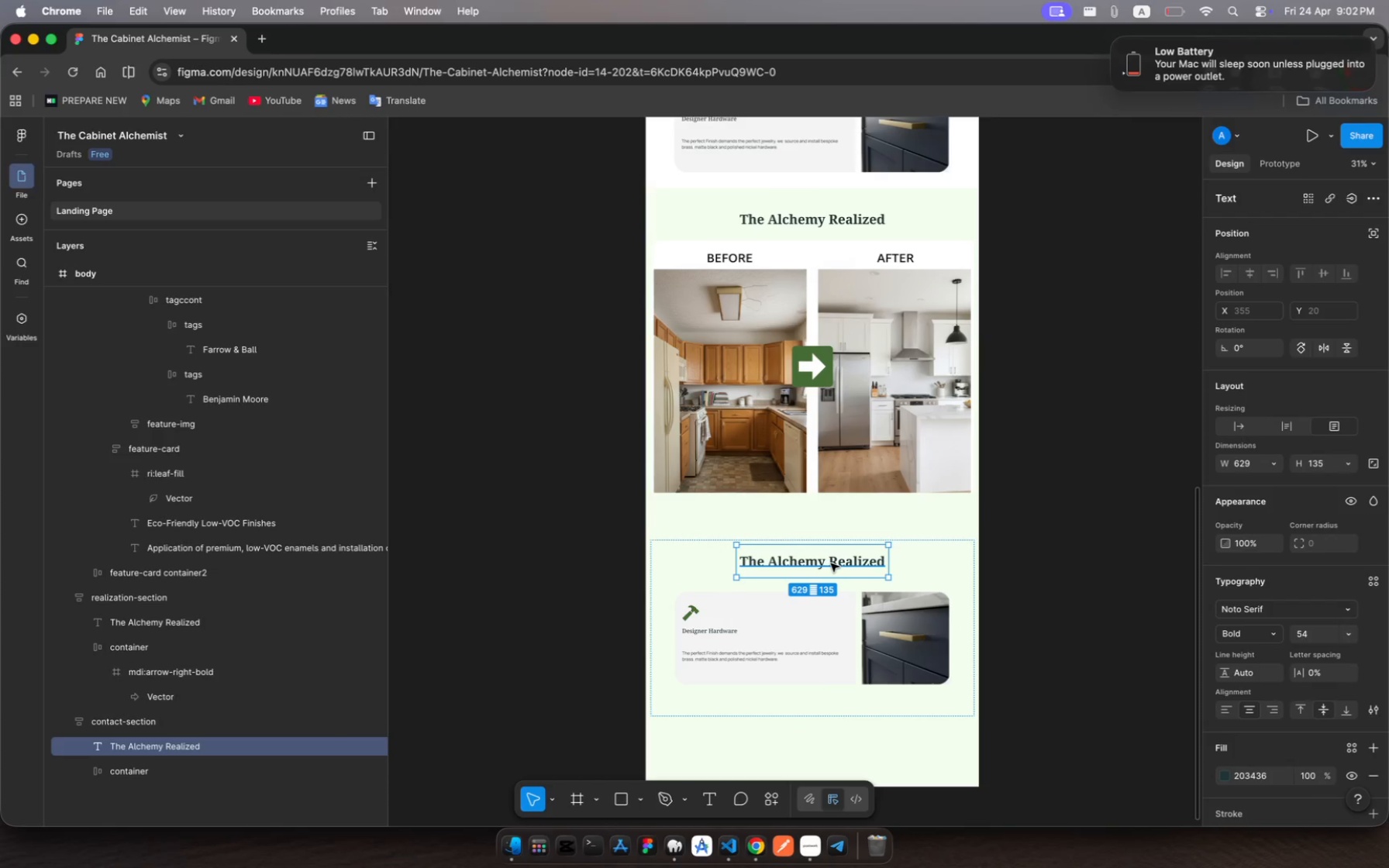 
double_click([831, 563])
 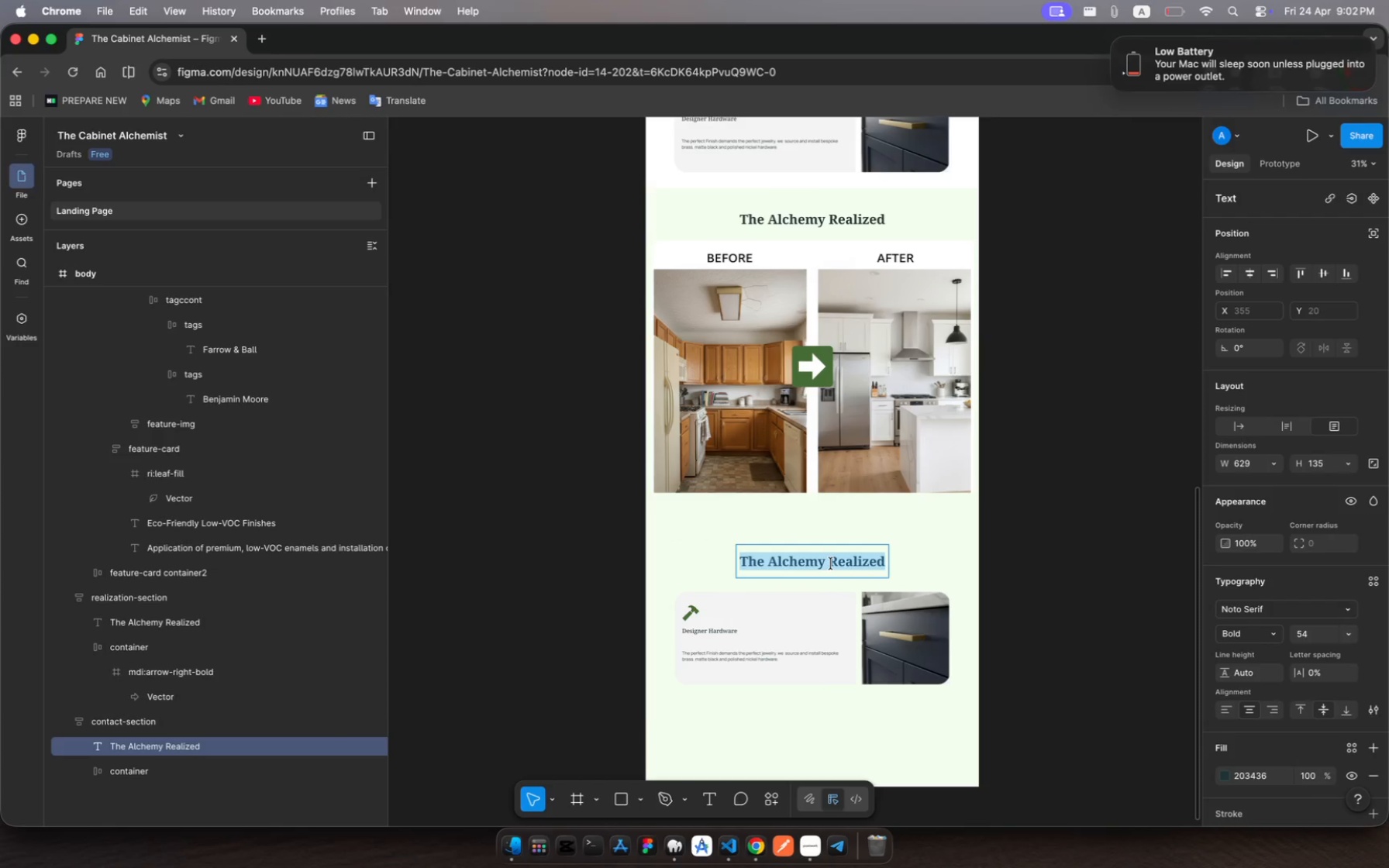 
type(Contact Us)
 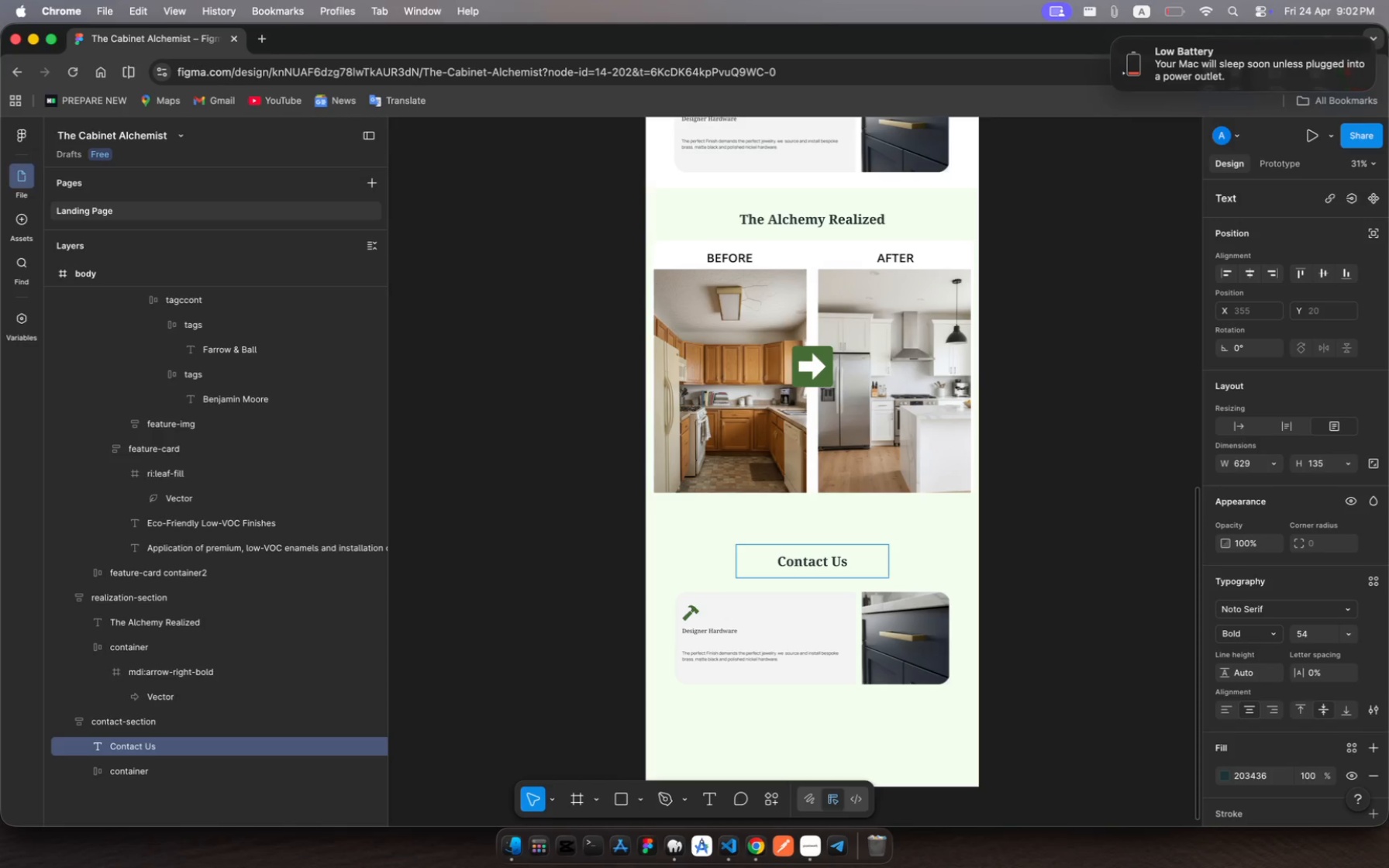 
key(Enter)
 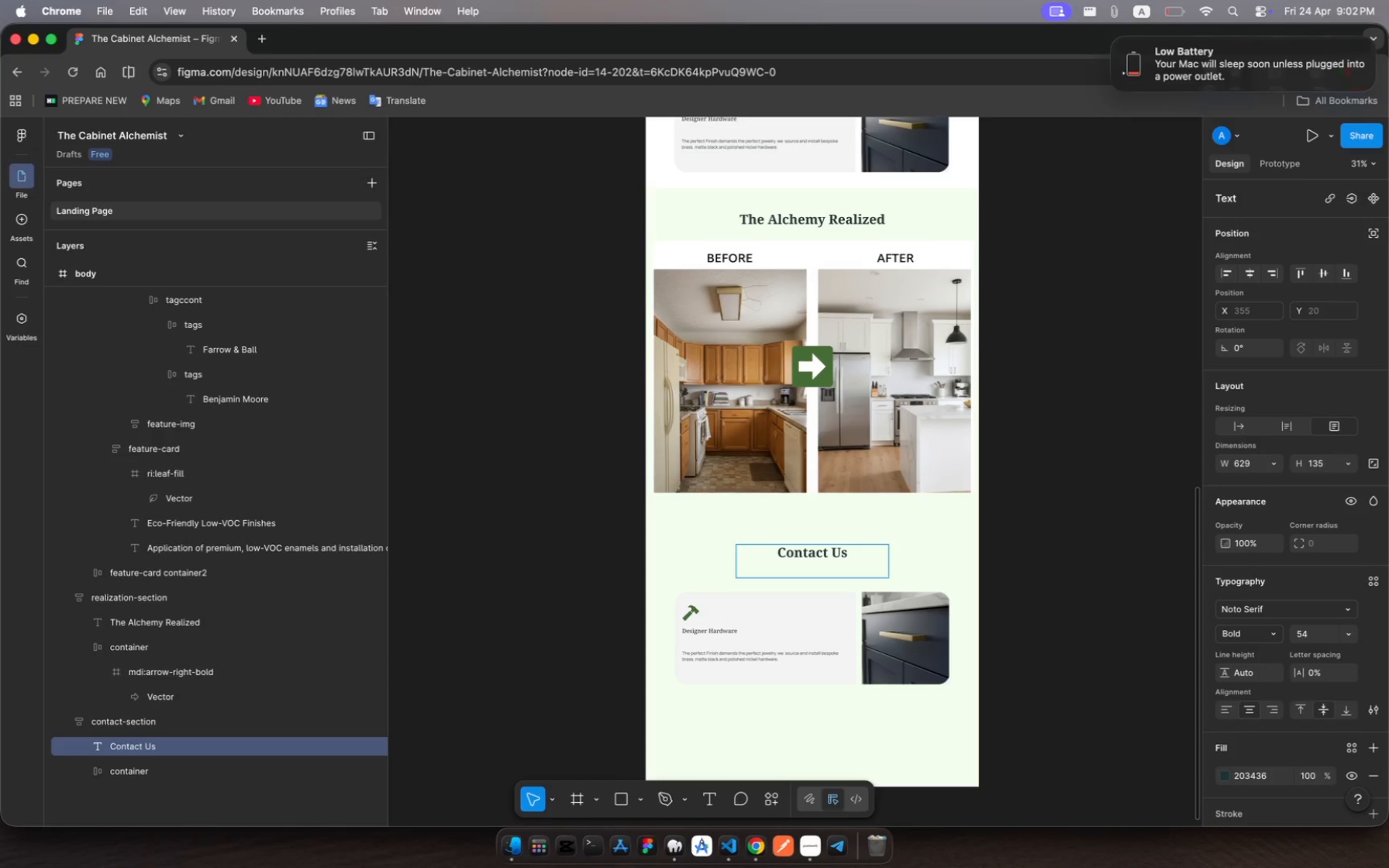 
key(Backspace)
 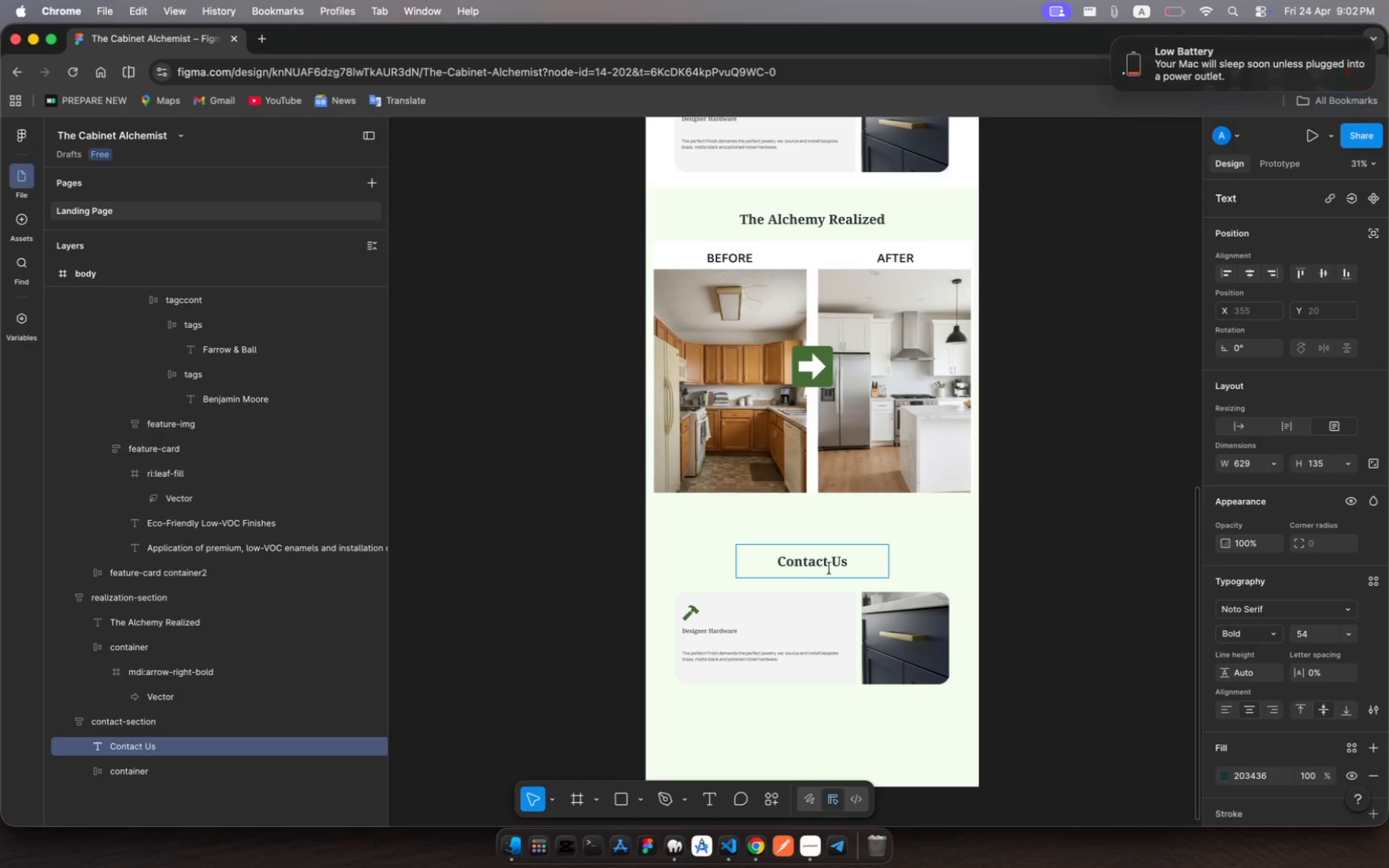 
key(Escape)
 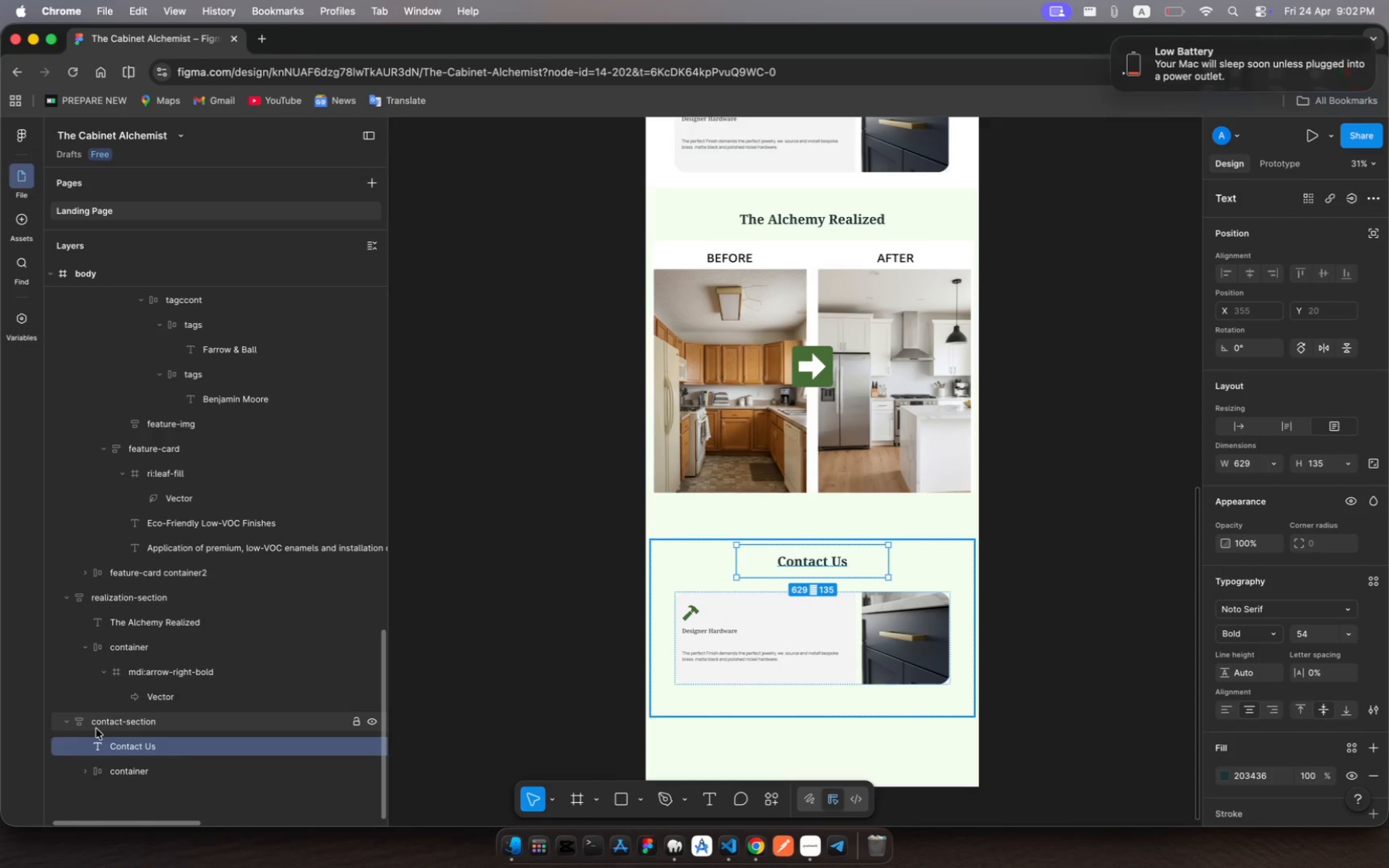 
left_click([102, 729])
 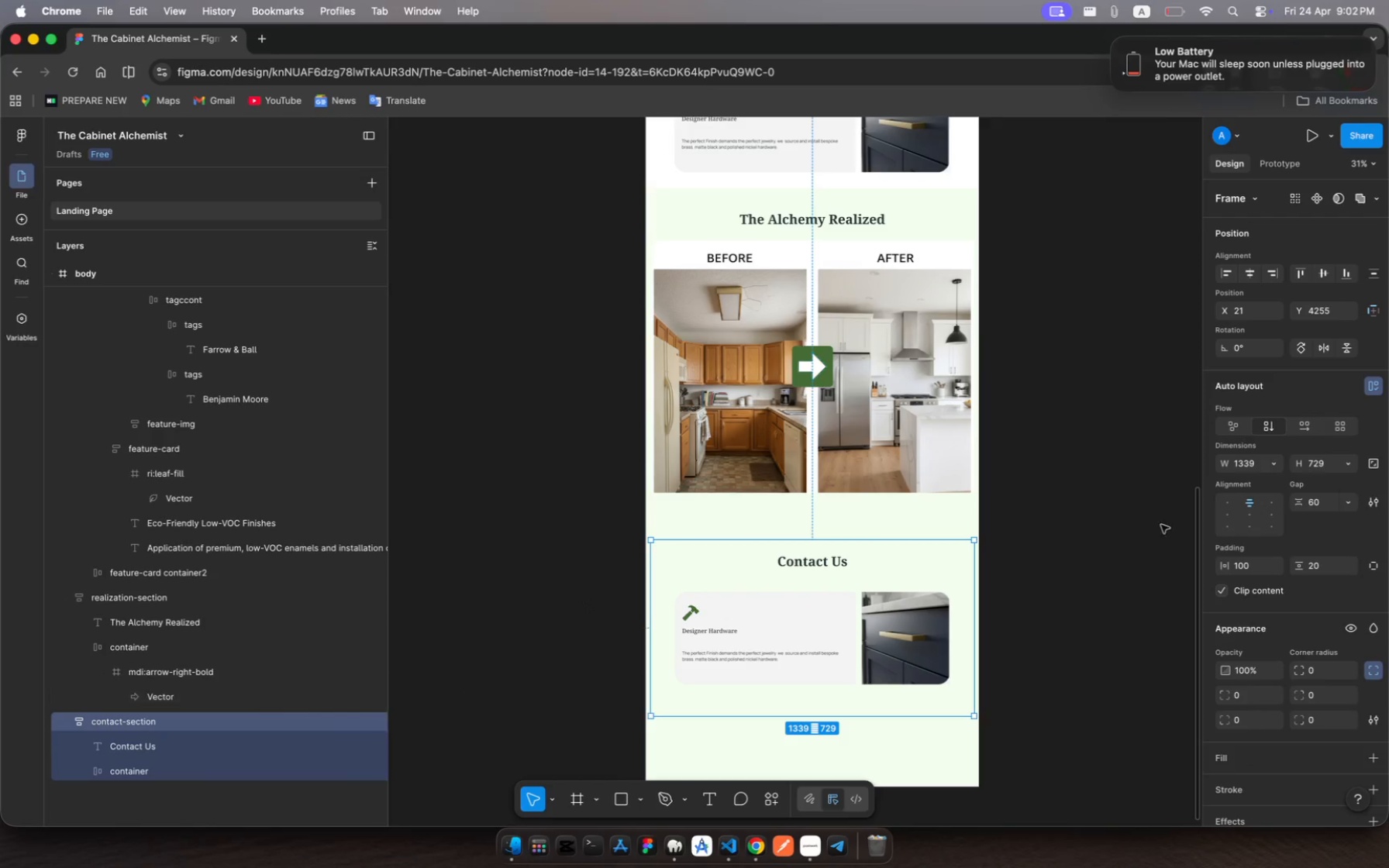 
scroll: coordinate [1370, 644], scroll_direction: down, amount: 41.0
 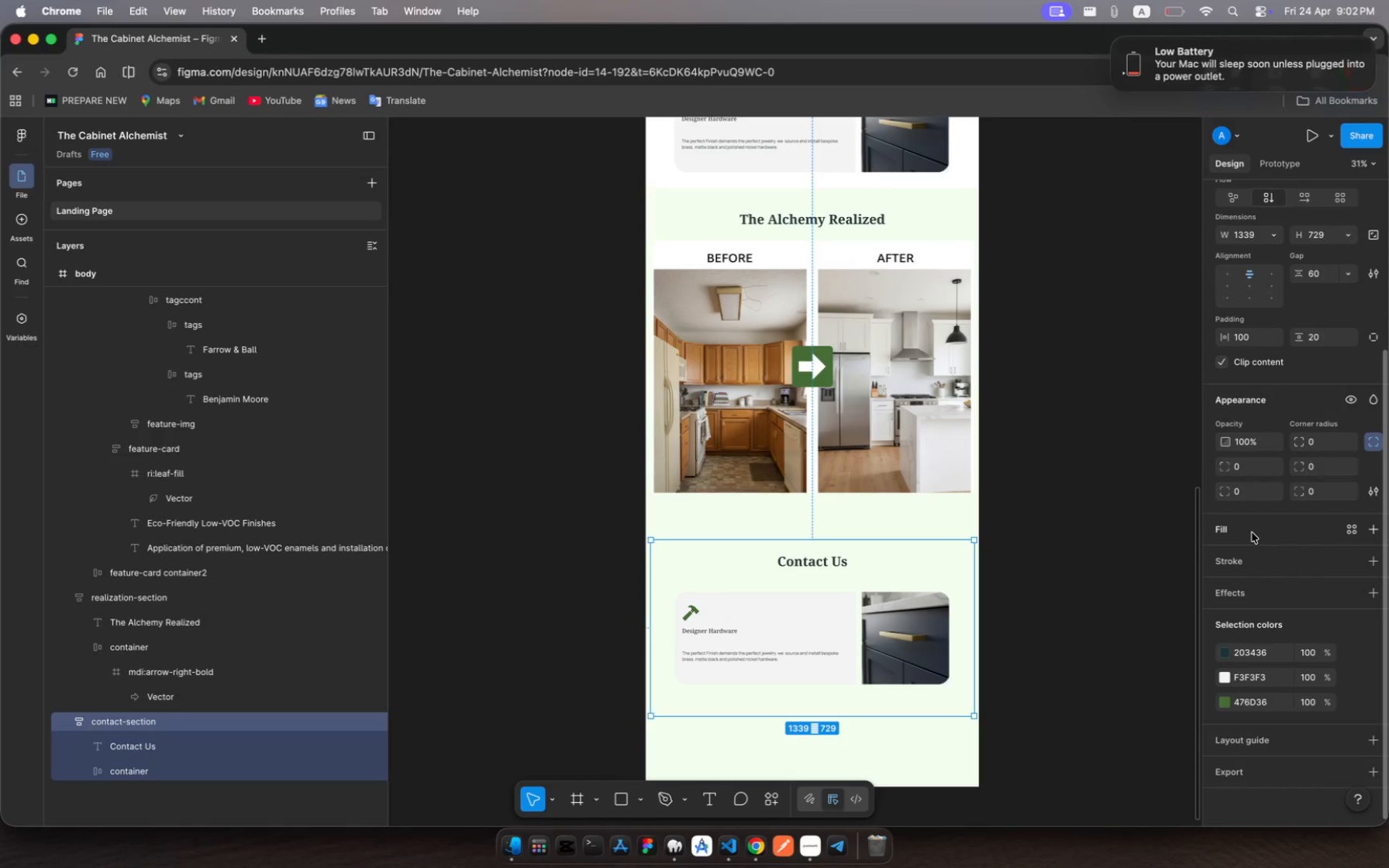 
left_click([1211, 526])
 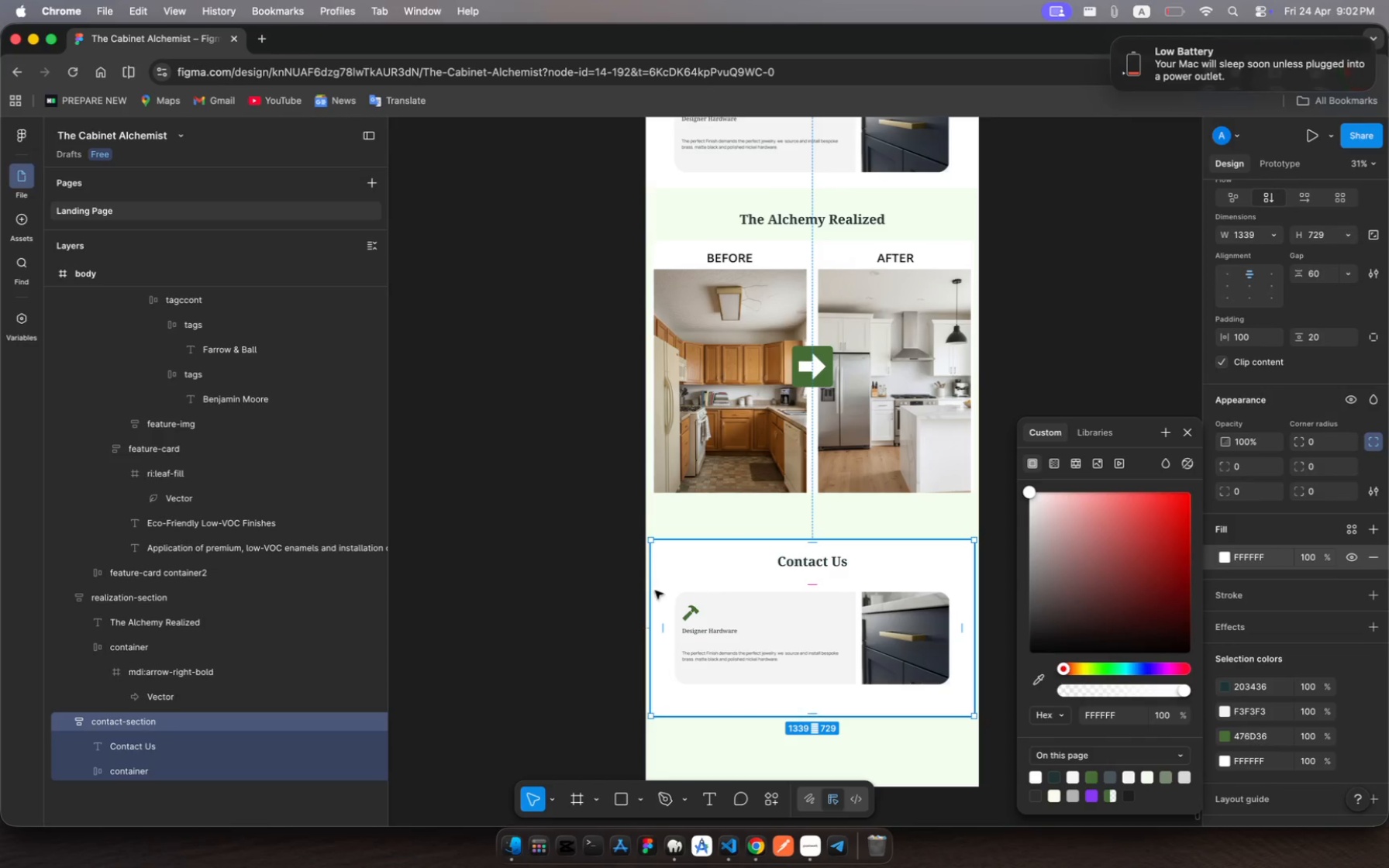 
left_click_drag(start_coordinate=[652, 603], to_coordinate=[645, 601])
 